 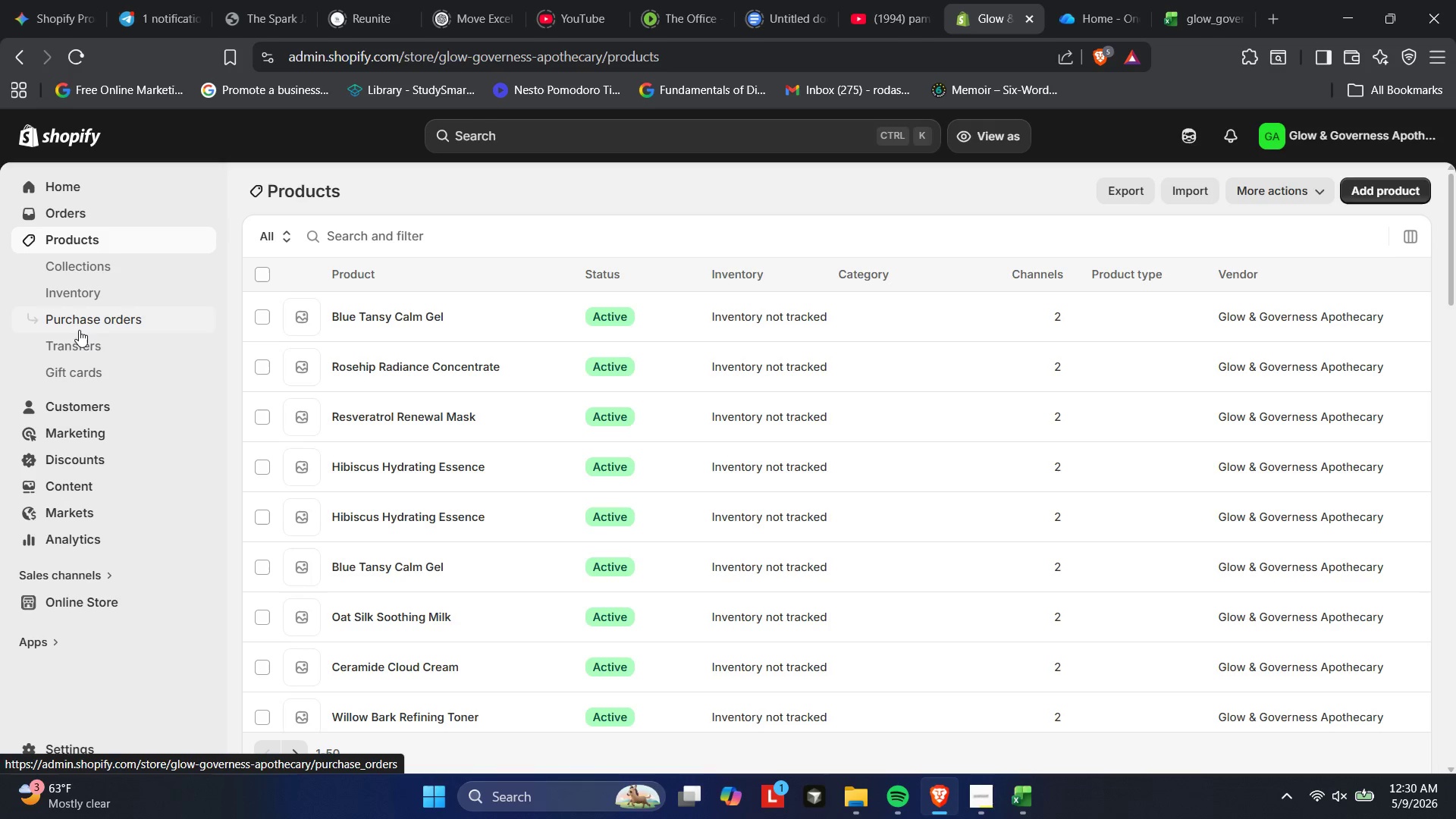 
left_click([52, 509])
 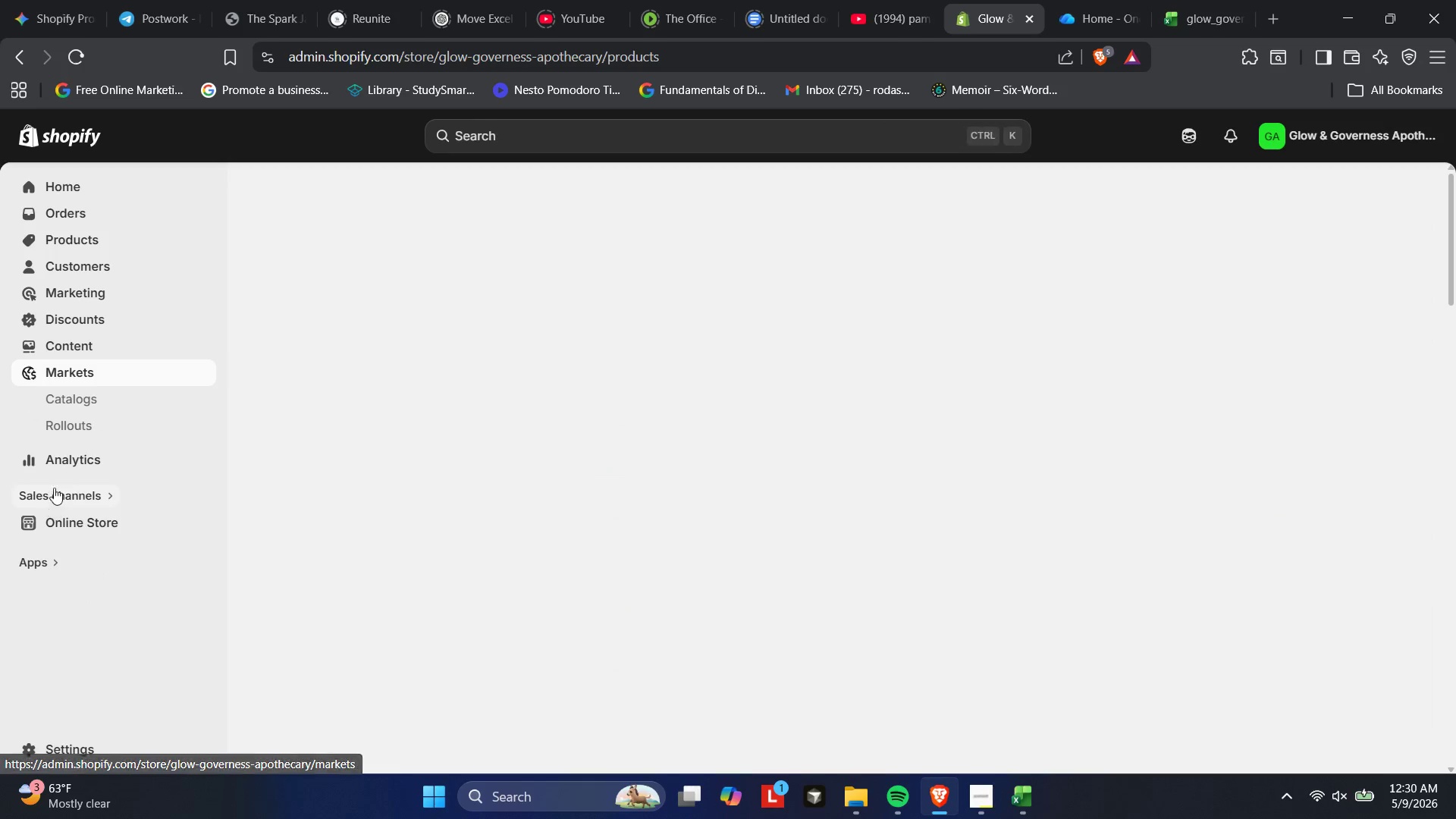 
mouse_move([76, 368])
 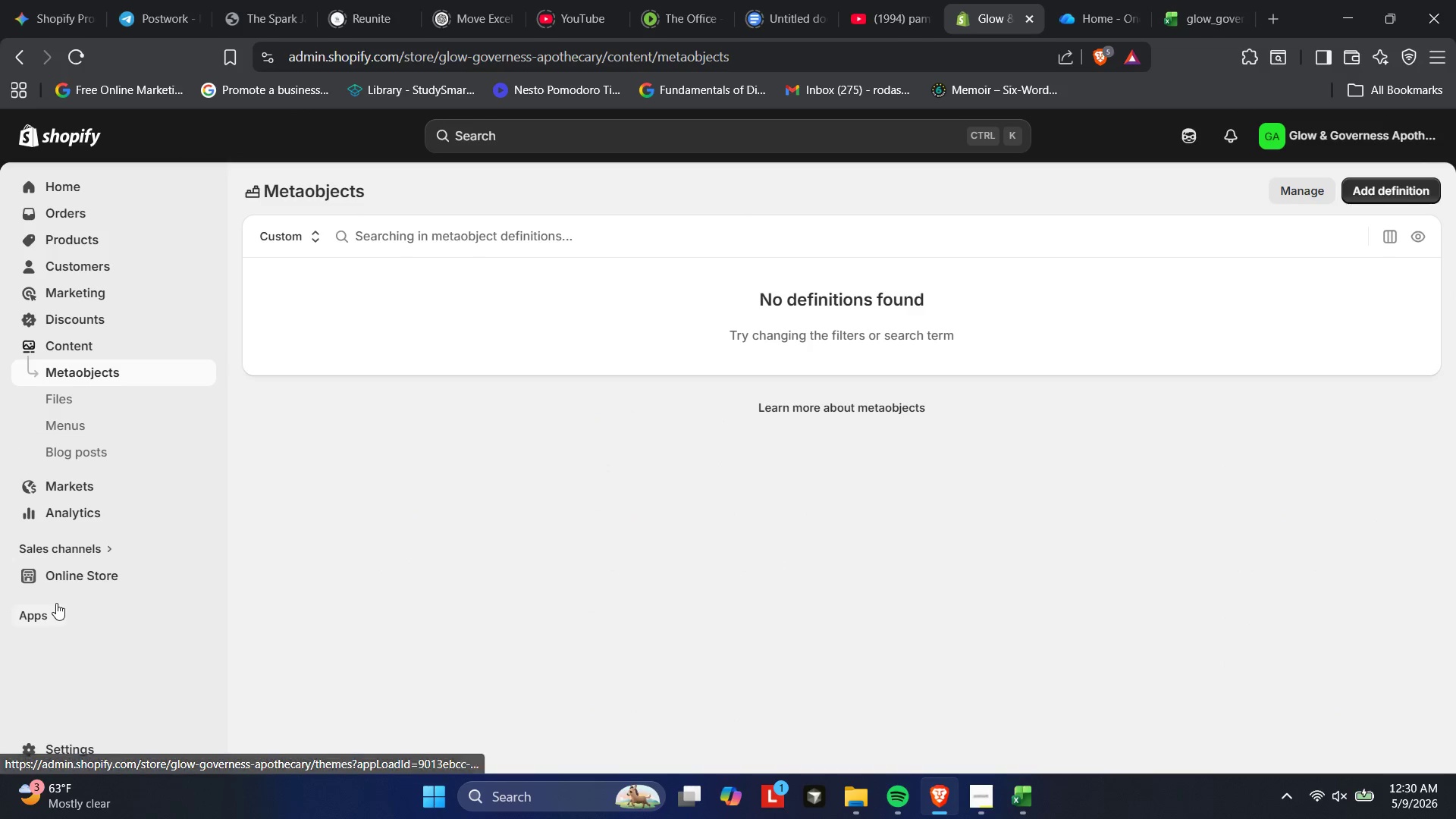 
left_click([56, 580])
 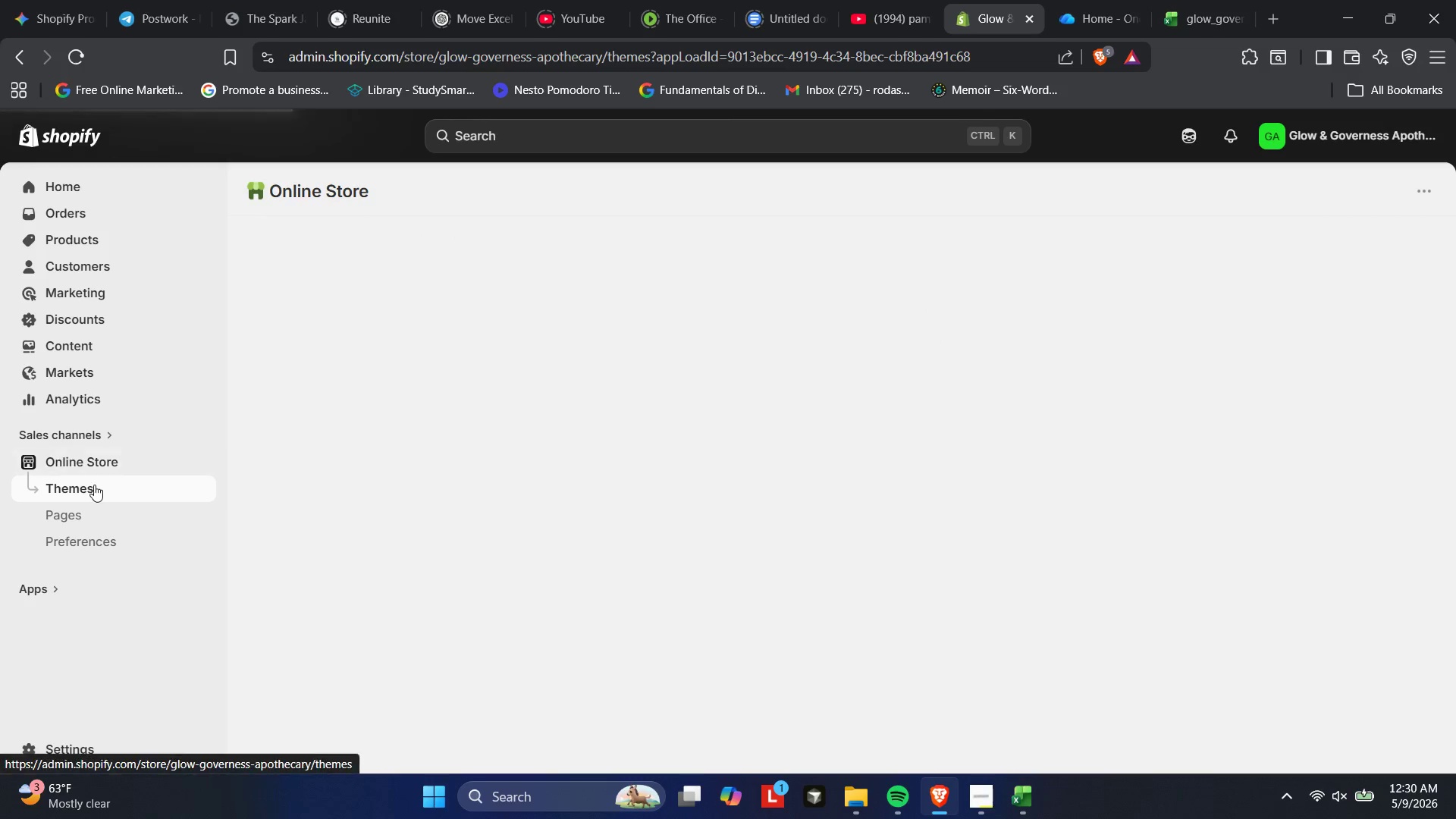 
left_click([100, 515])
 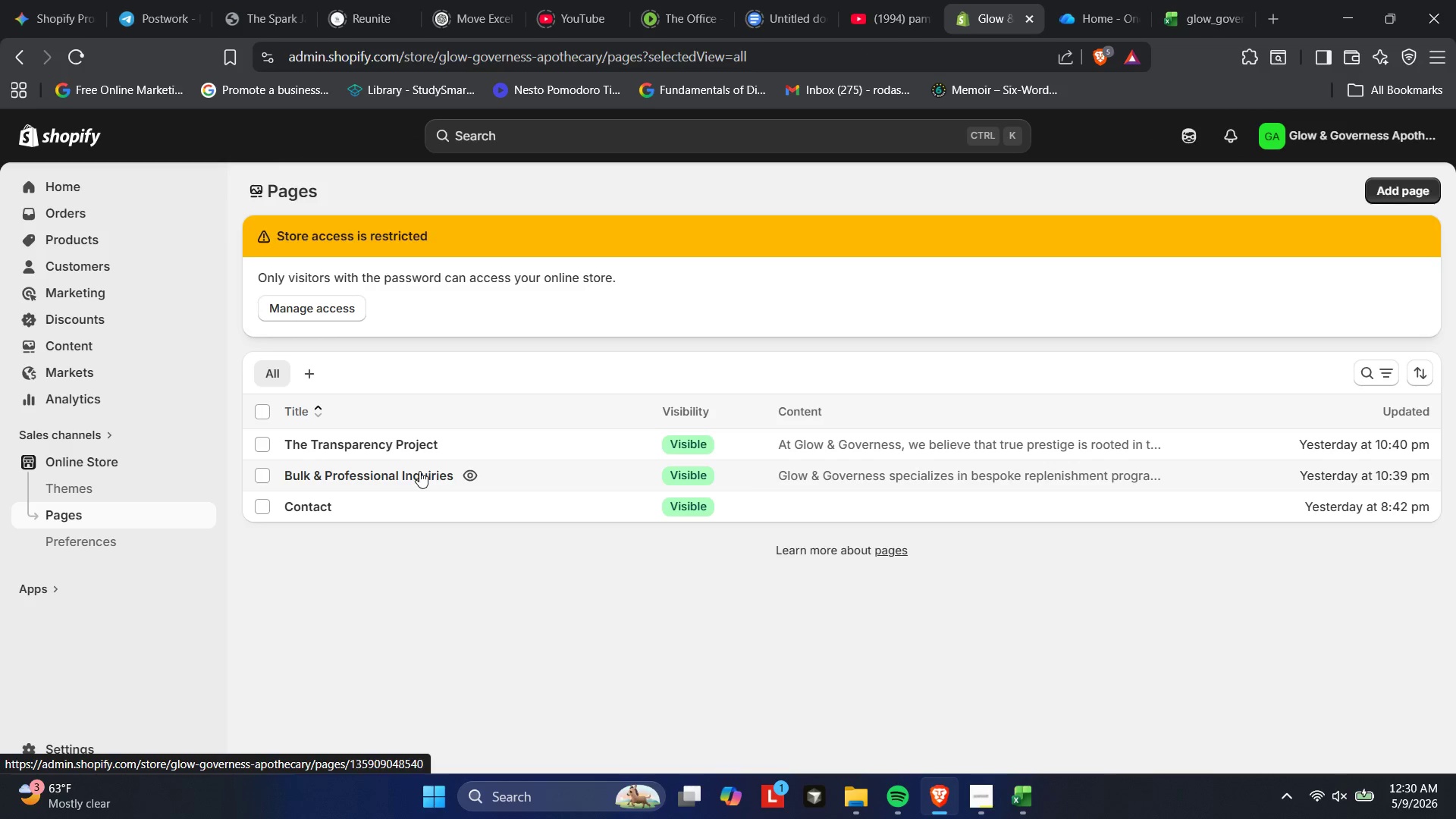 
left_click([419, 471])
 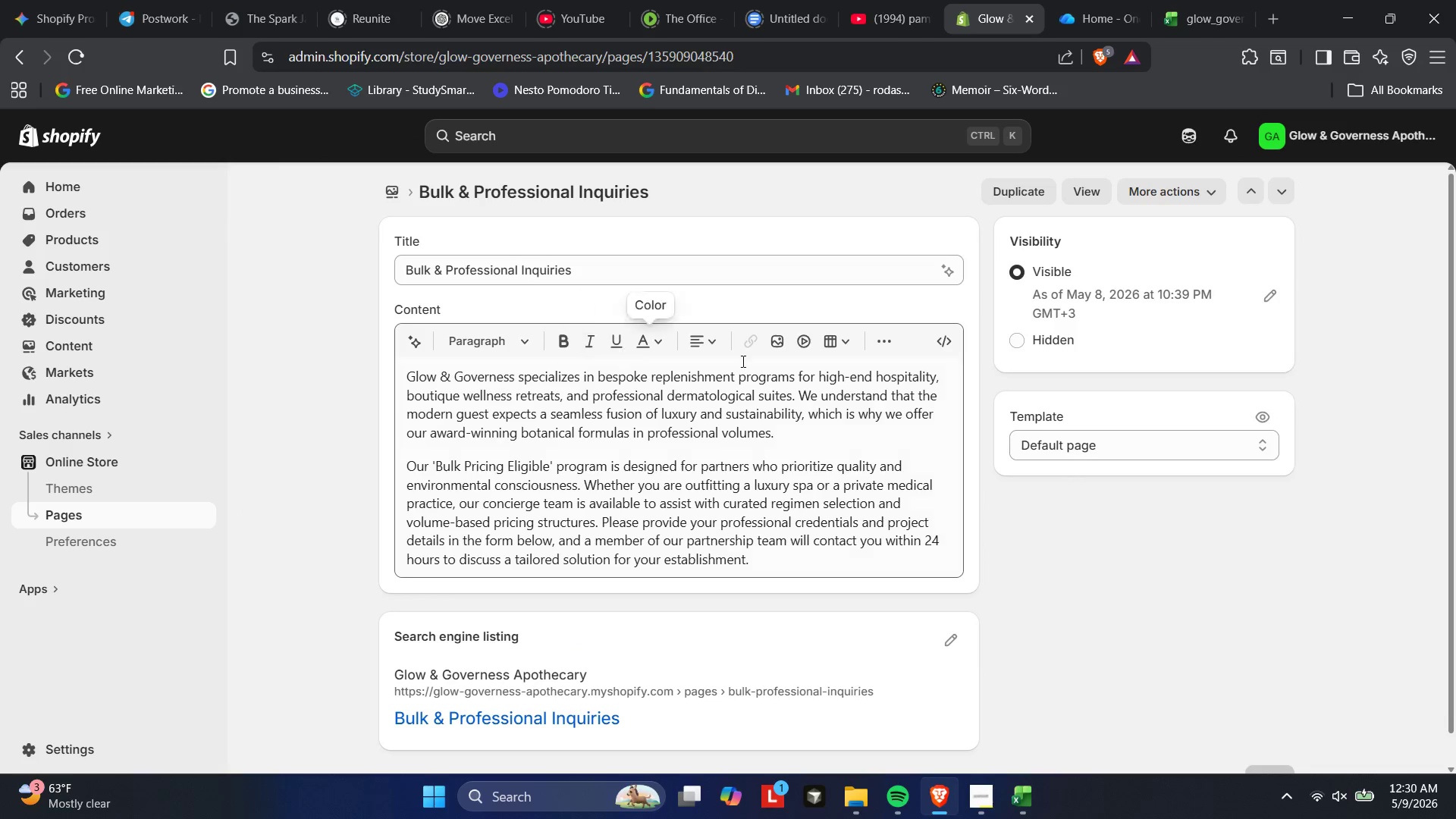 
left_click([1139, 454])
 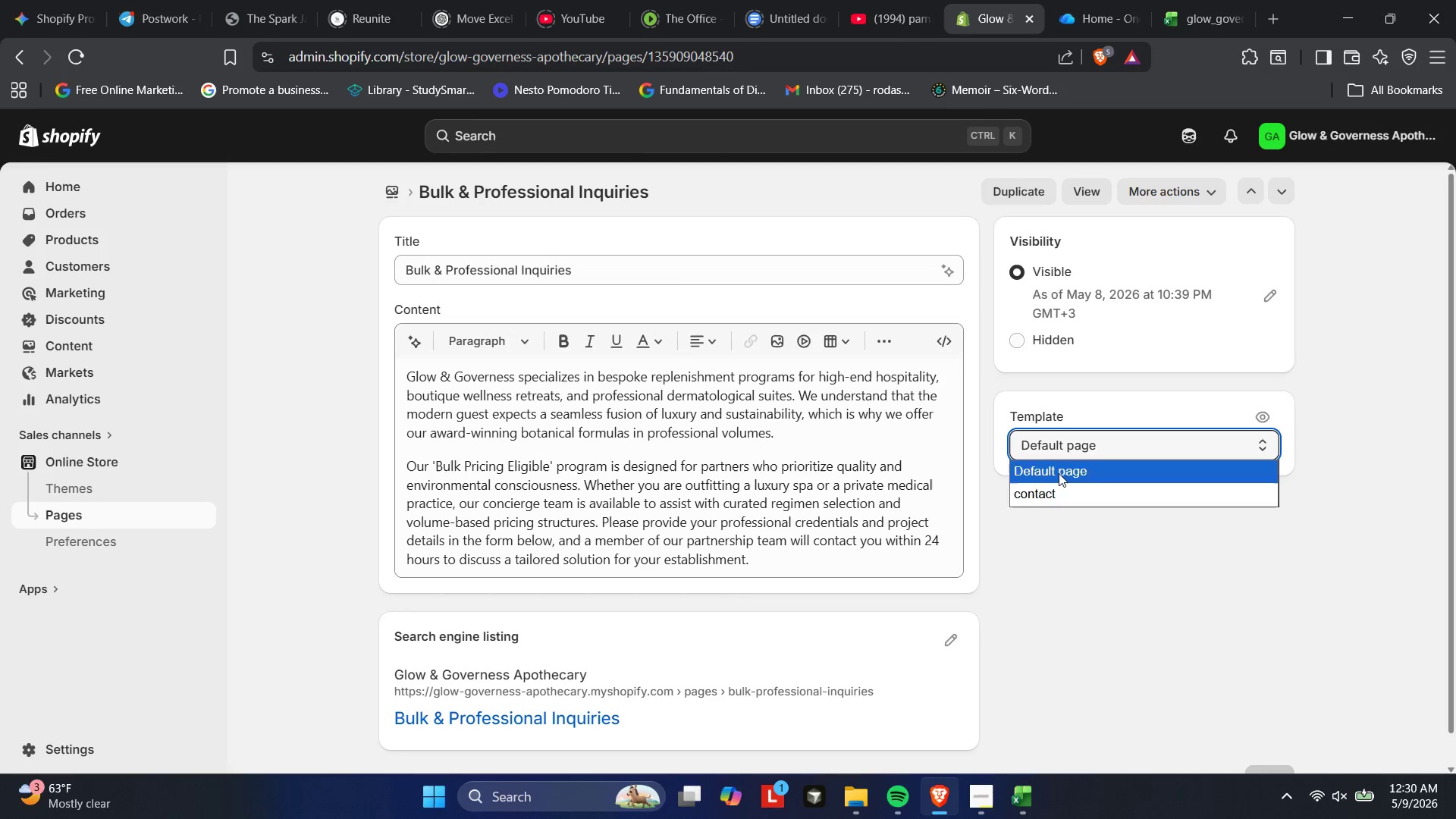 
left_click([1035, 504])
 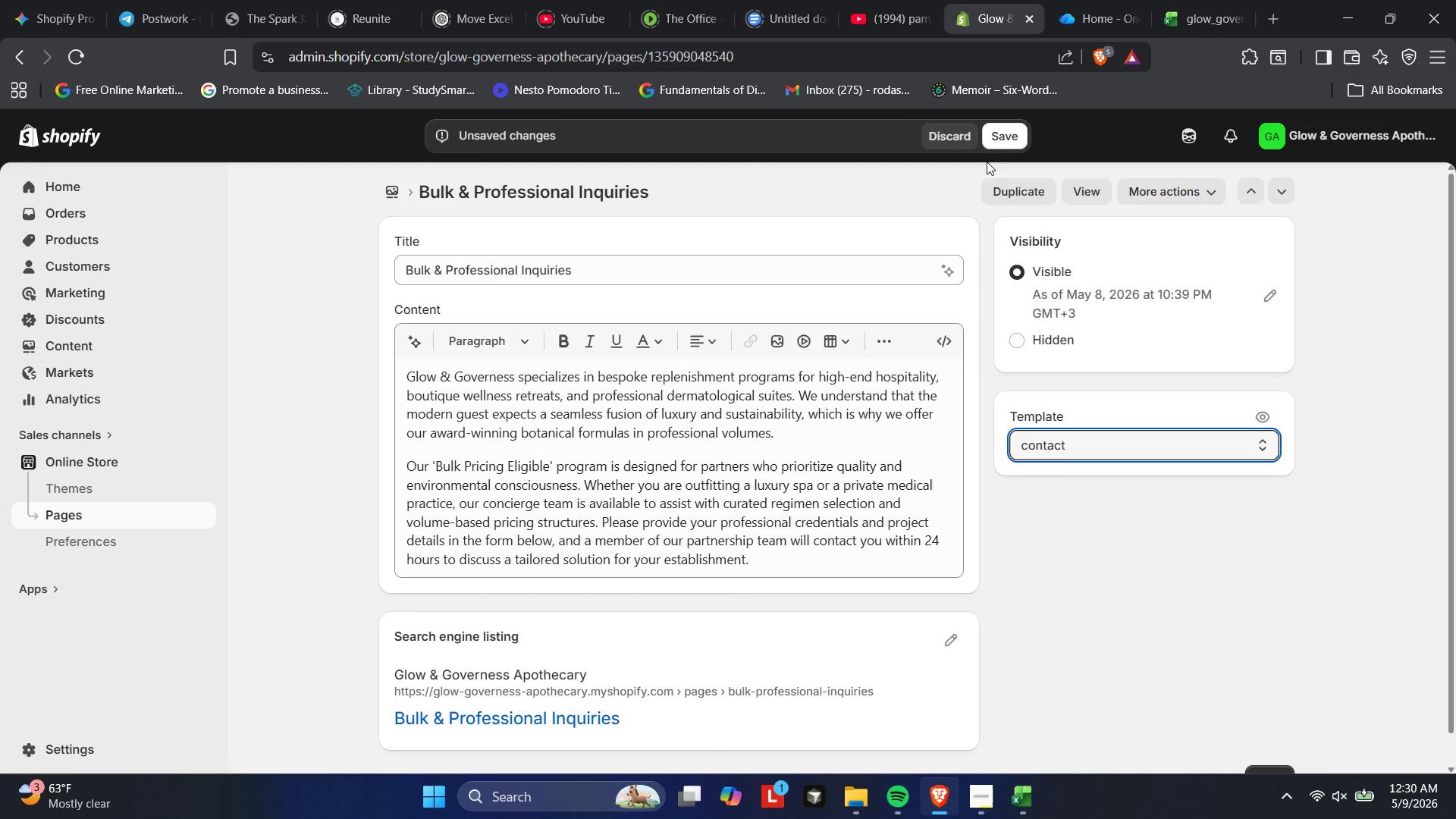 
left_click([1003, 143])
 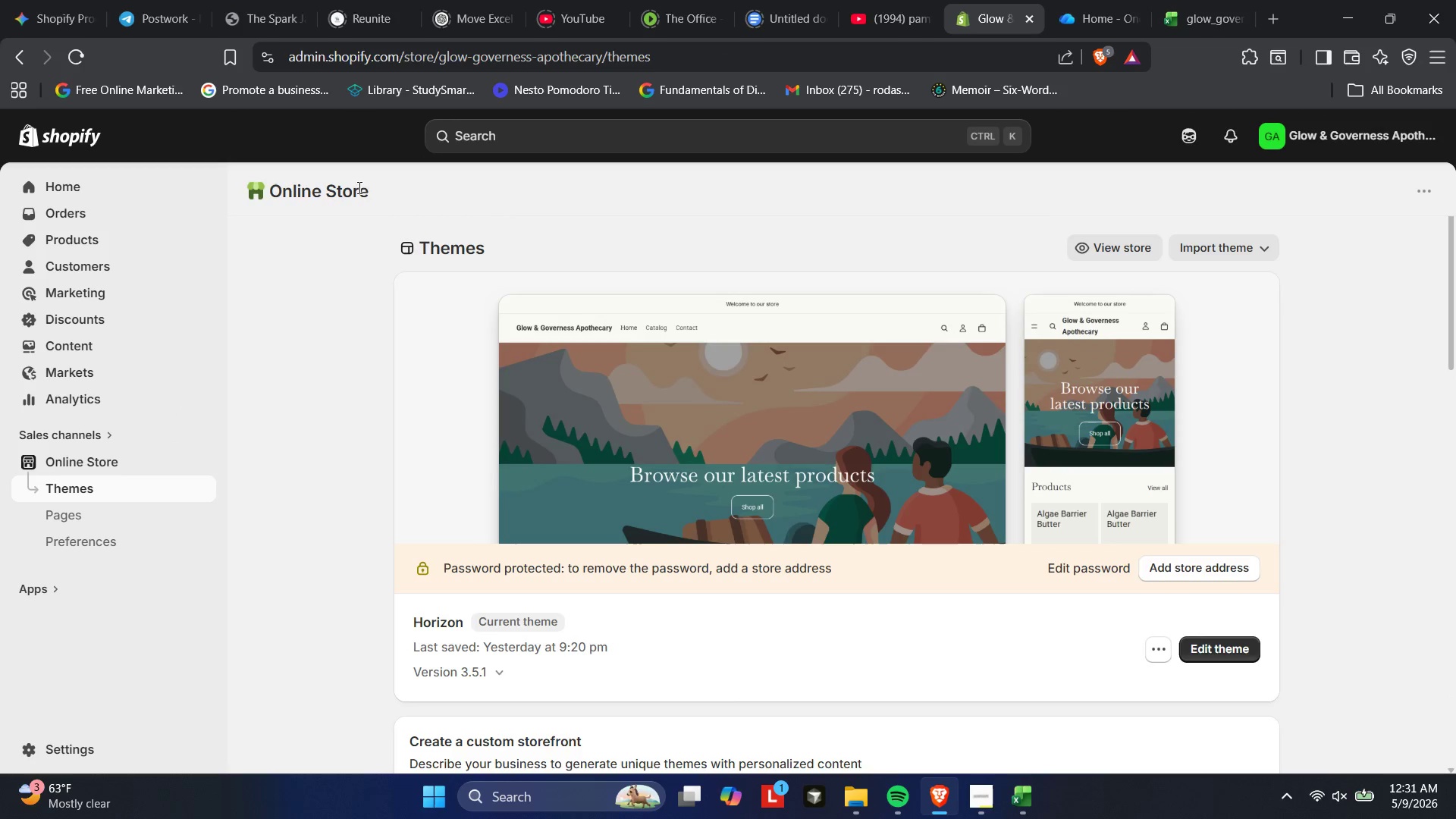 
wait(51.97)
 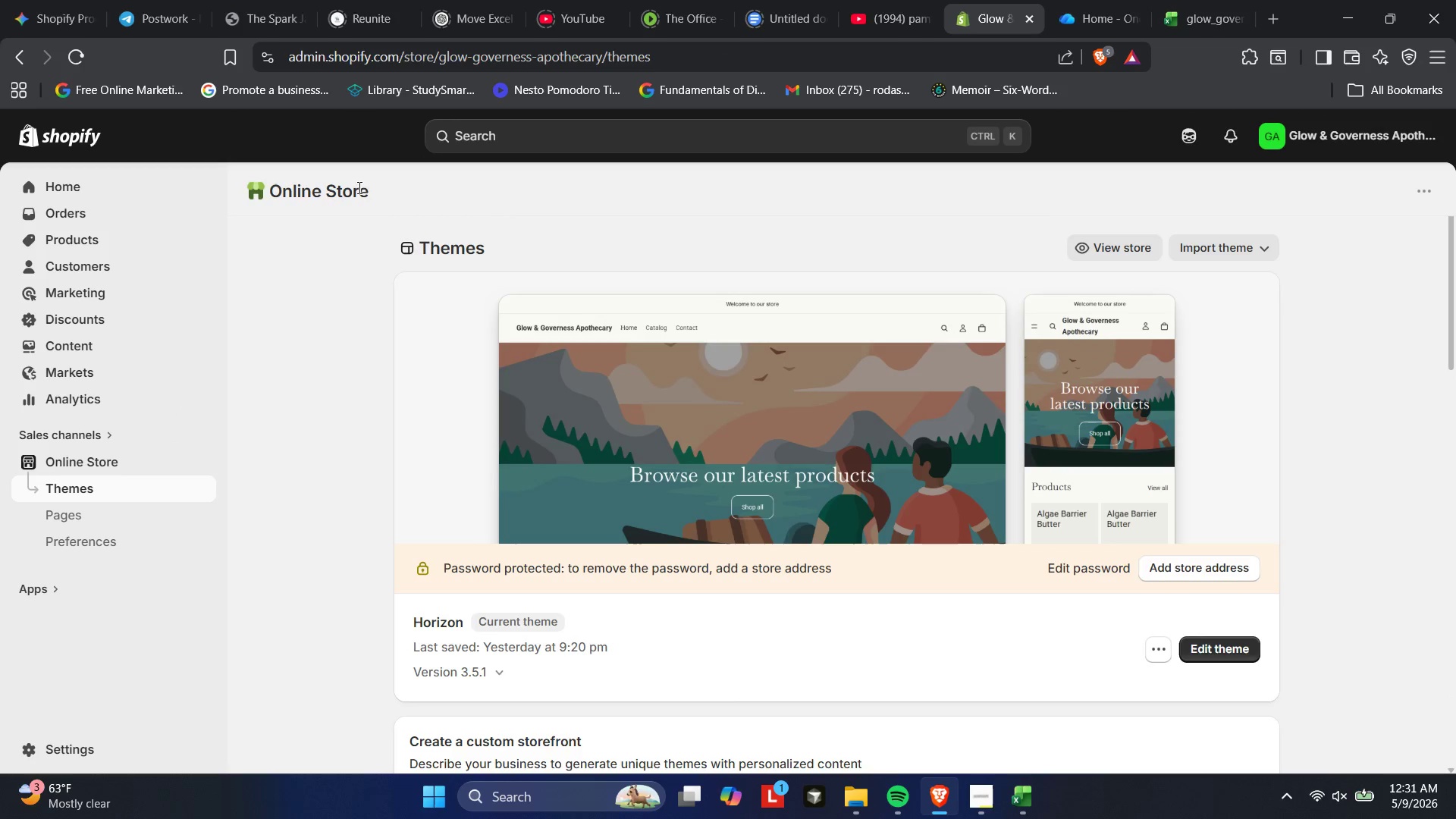 
left_click([1243, 649])
 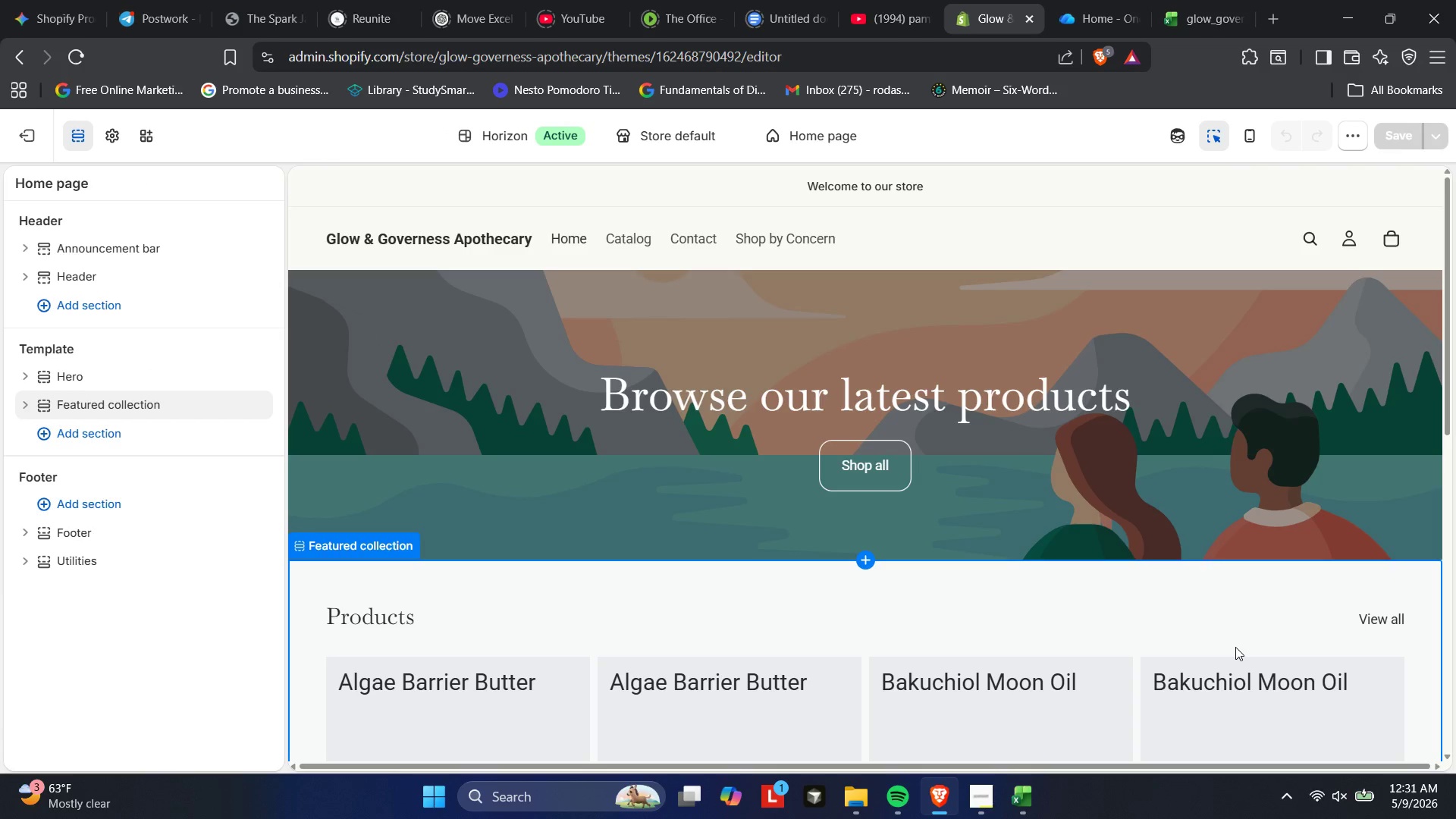 
wait(7.58)
 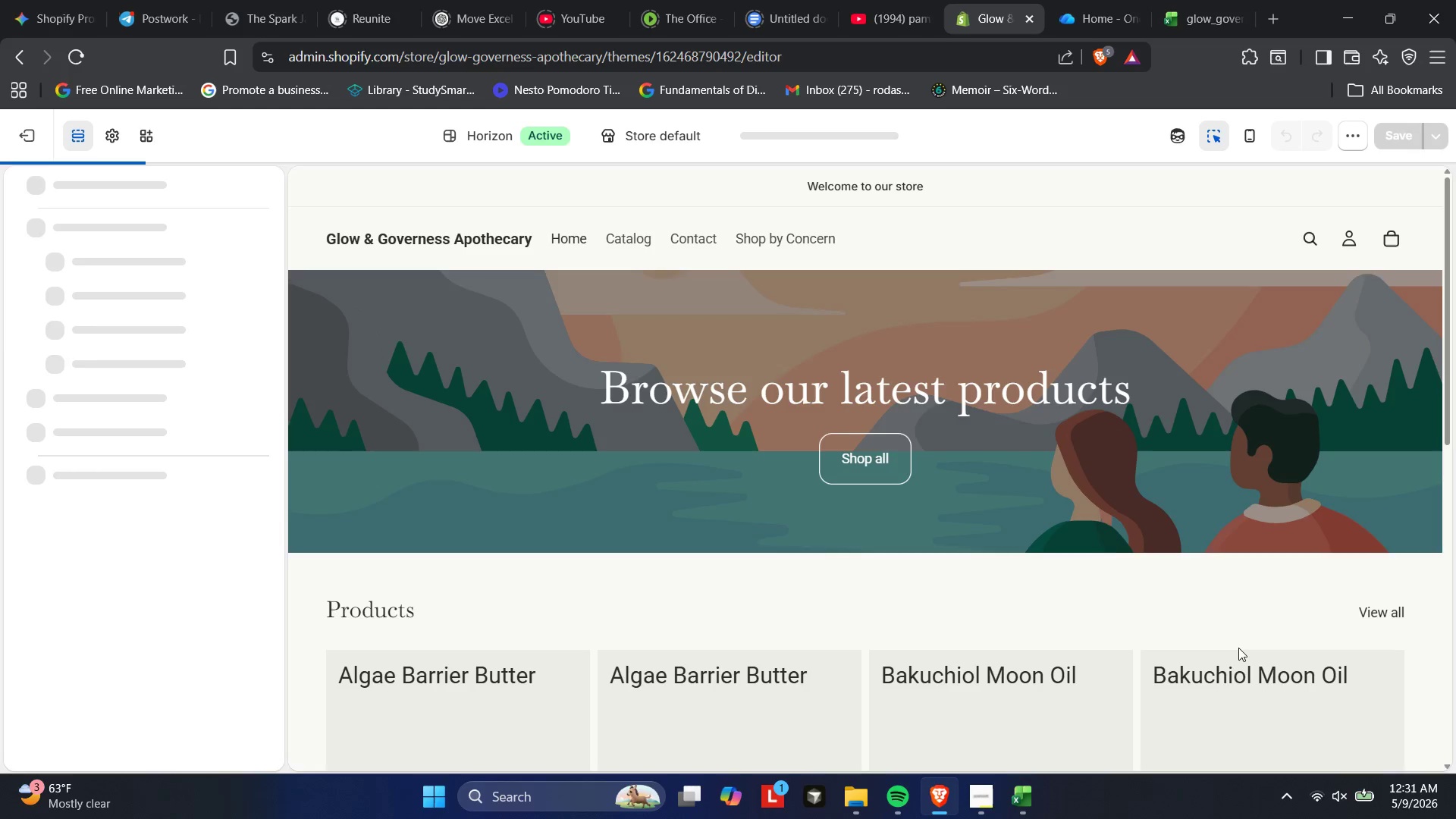 
mouse_move([1037, 802])
 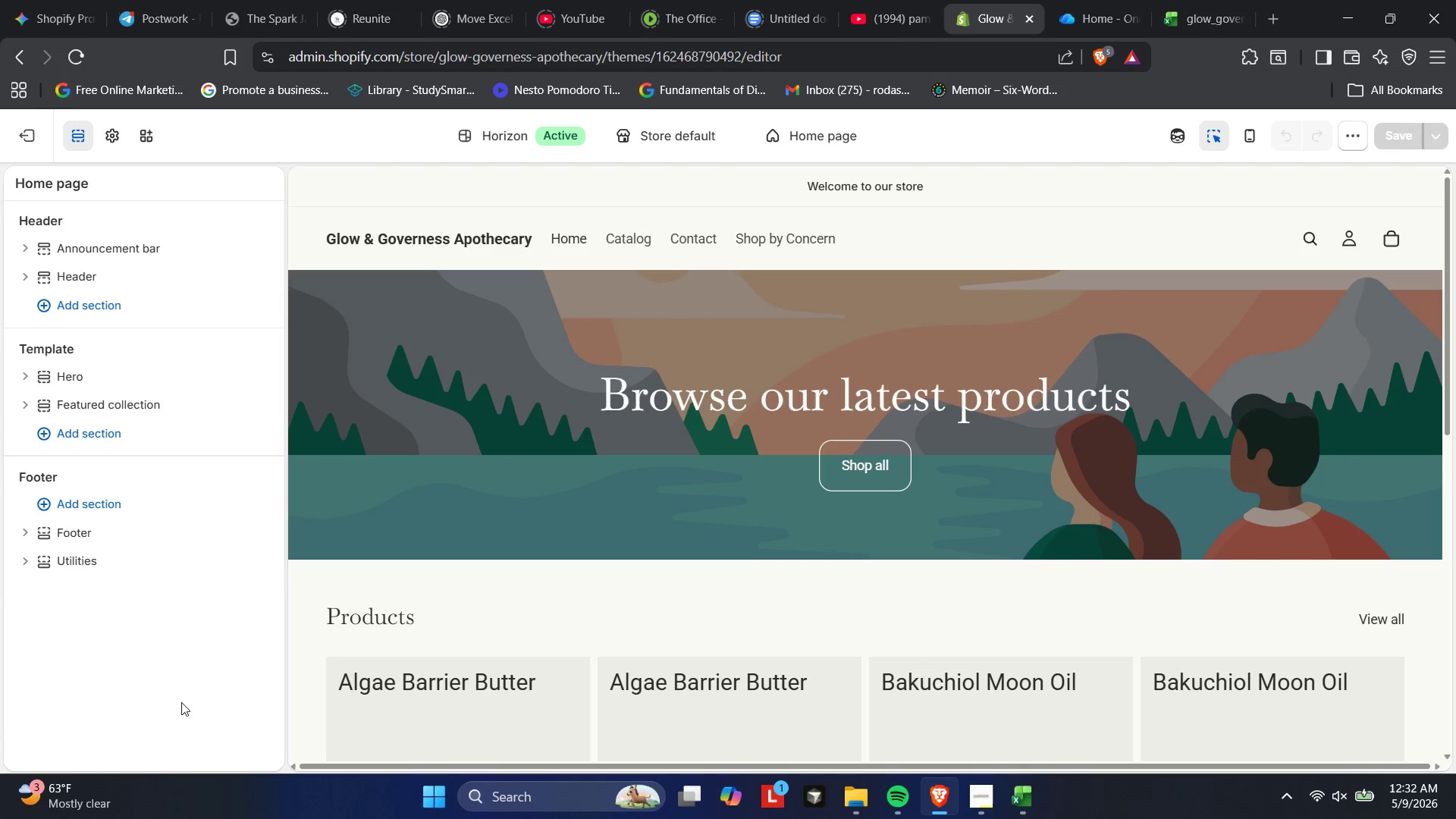 
wait(40.32)
 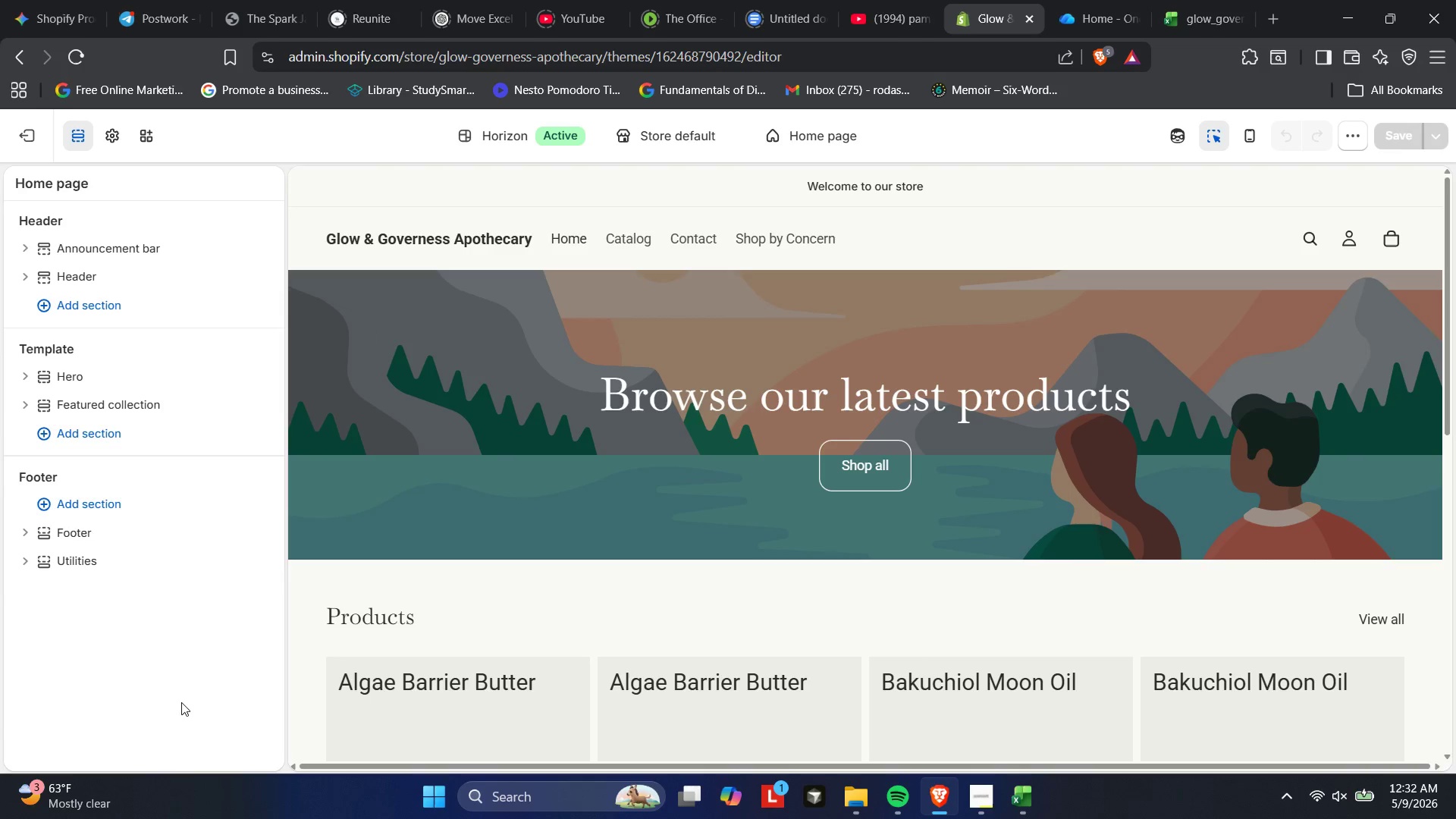 
left_click([101, 400])
 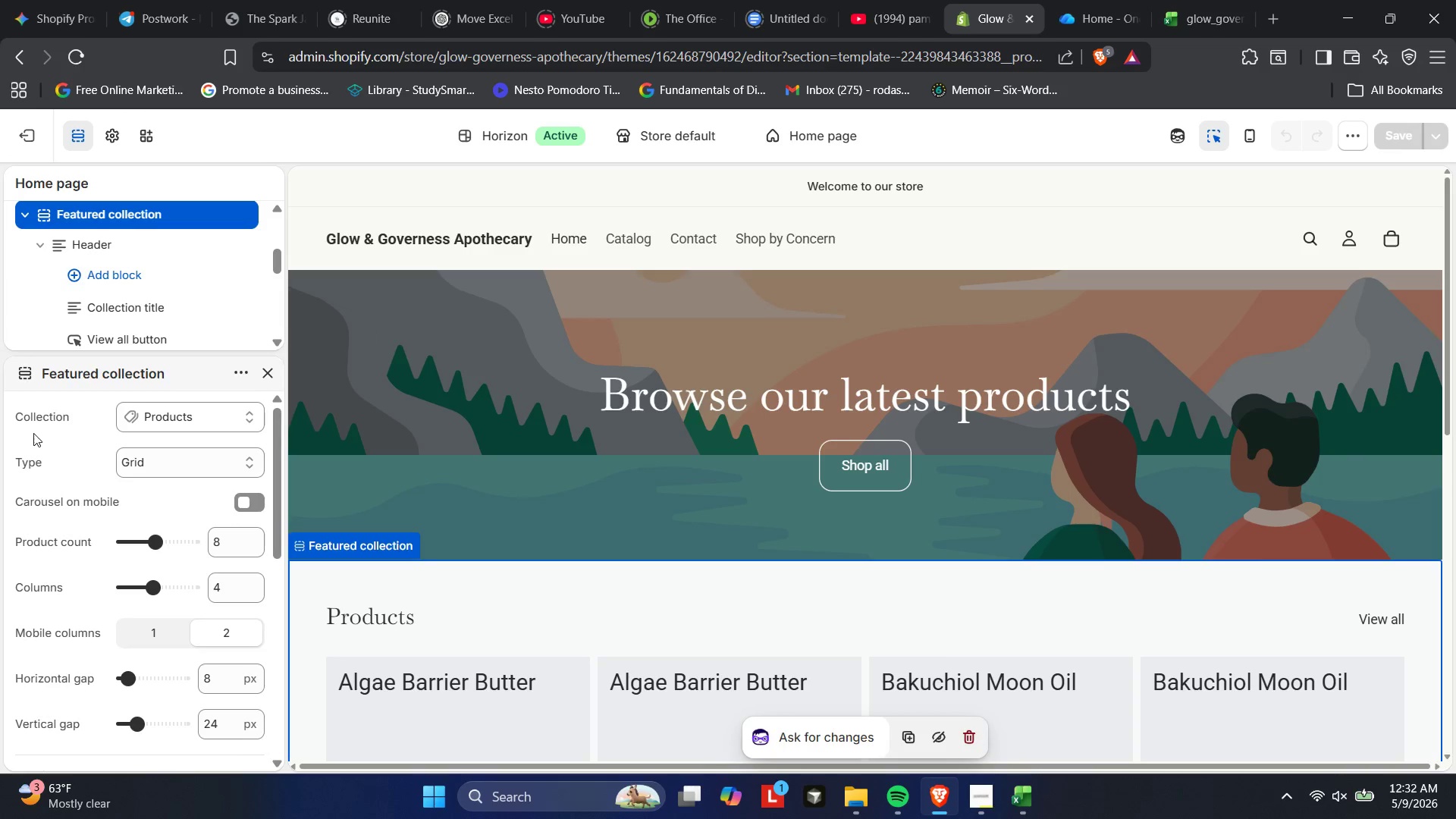 
left_click([247, 375])
 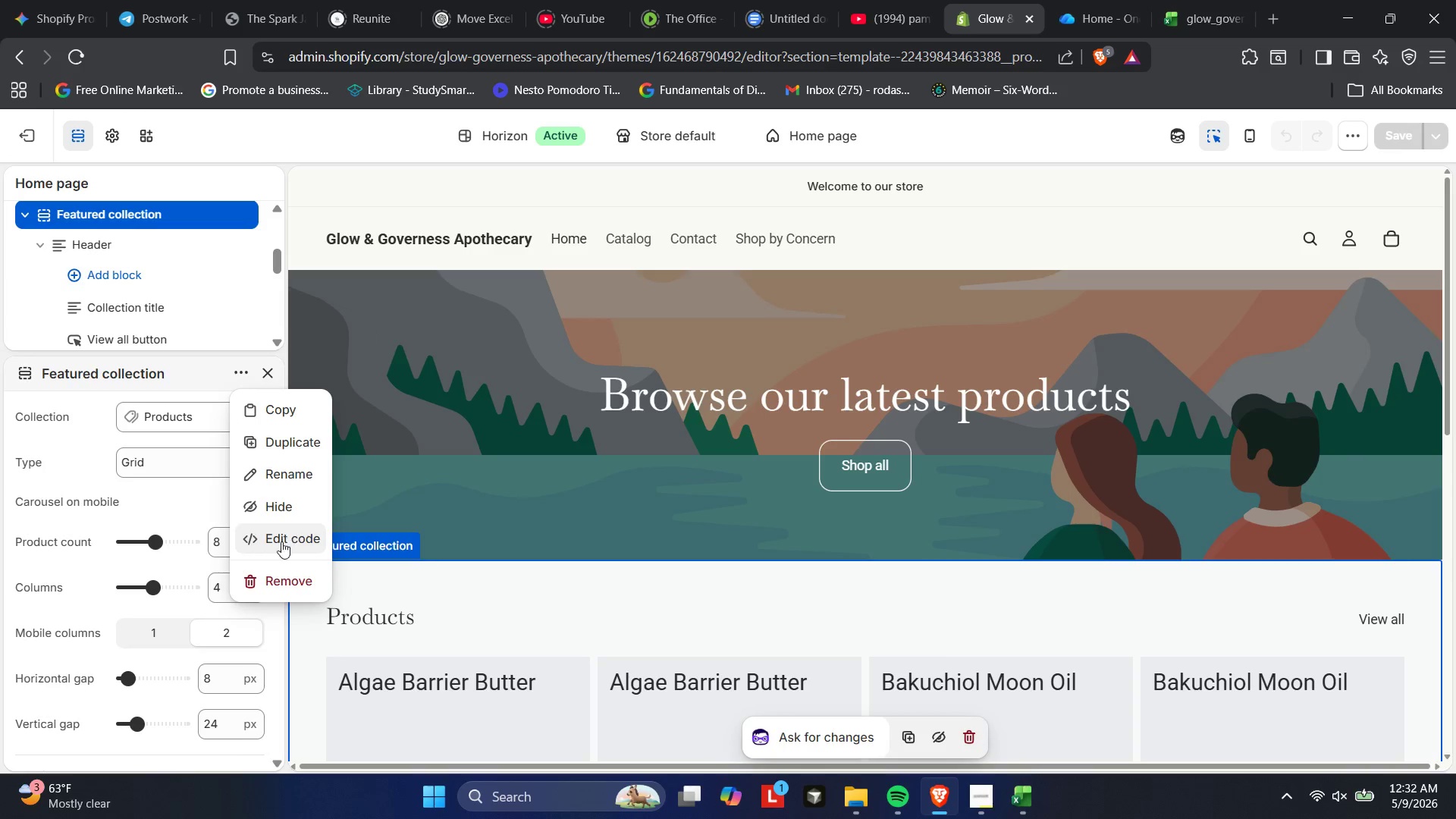 
wait(5.53)
 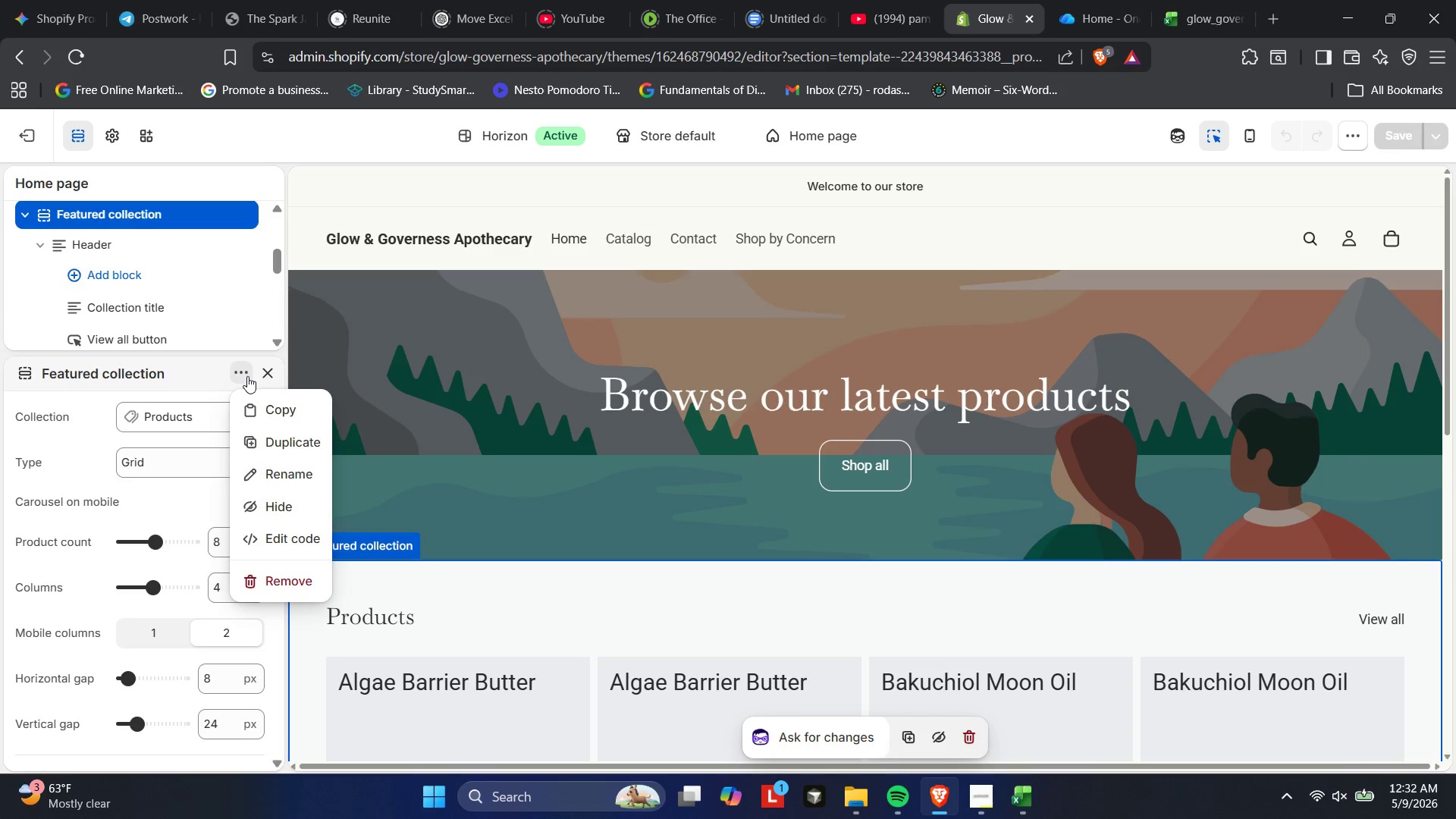 
left_click([89, 455])
 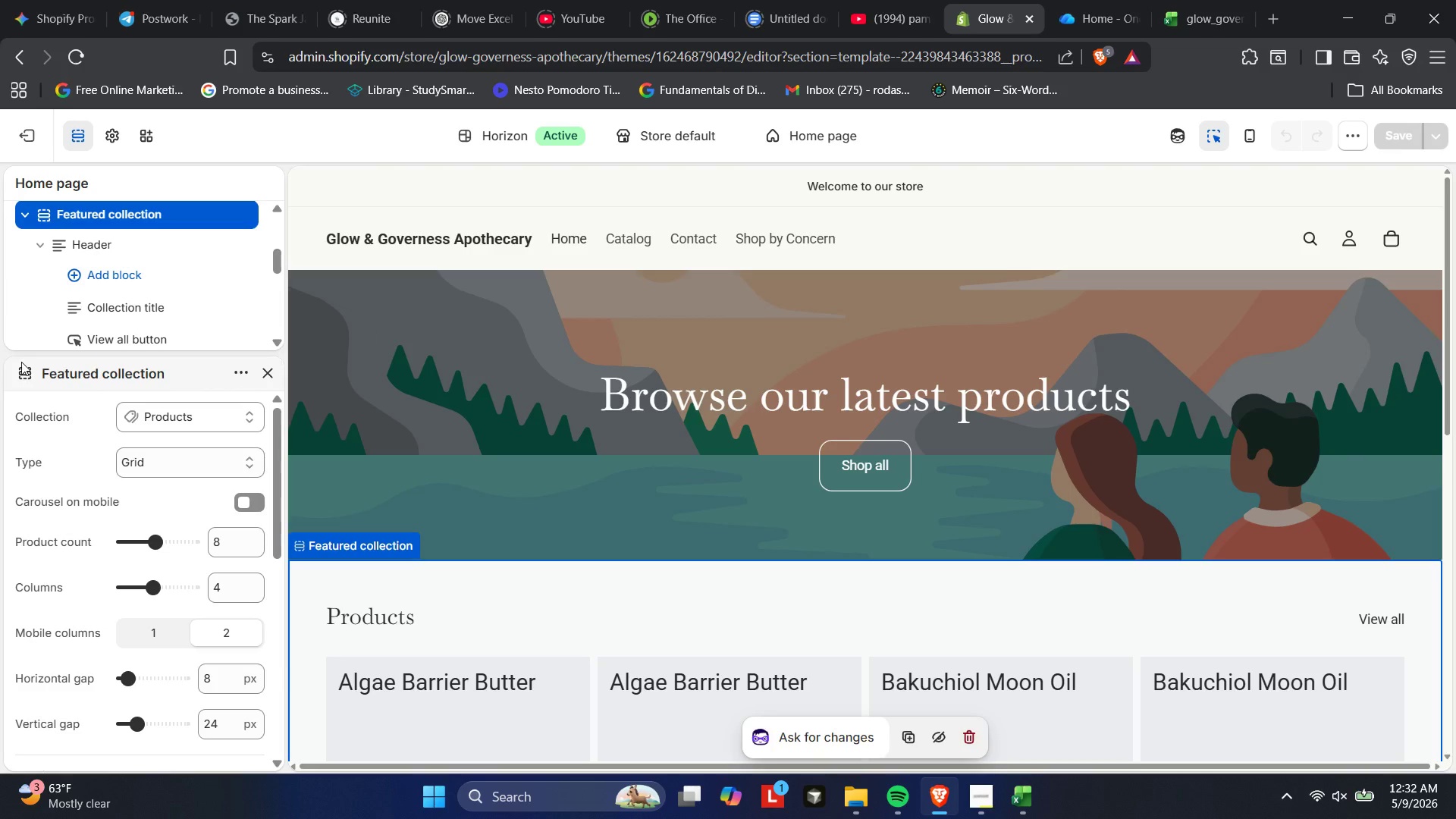 
left_click([20, 375])
 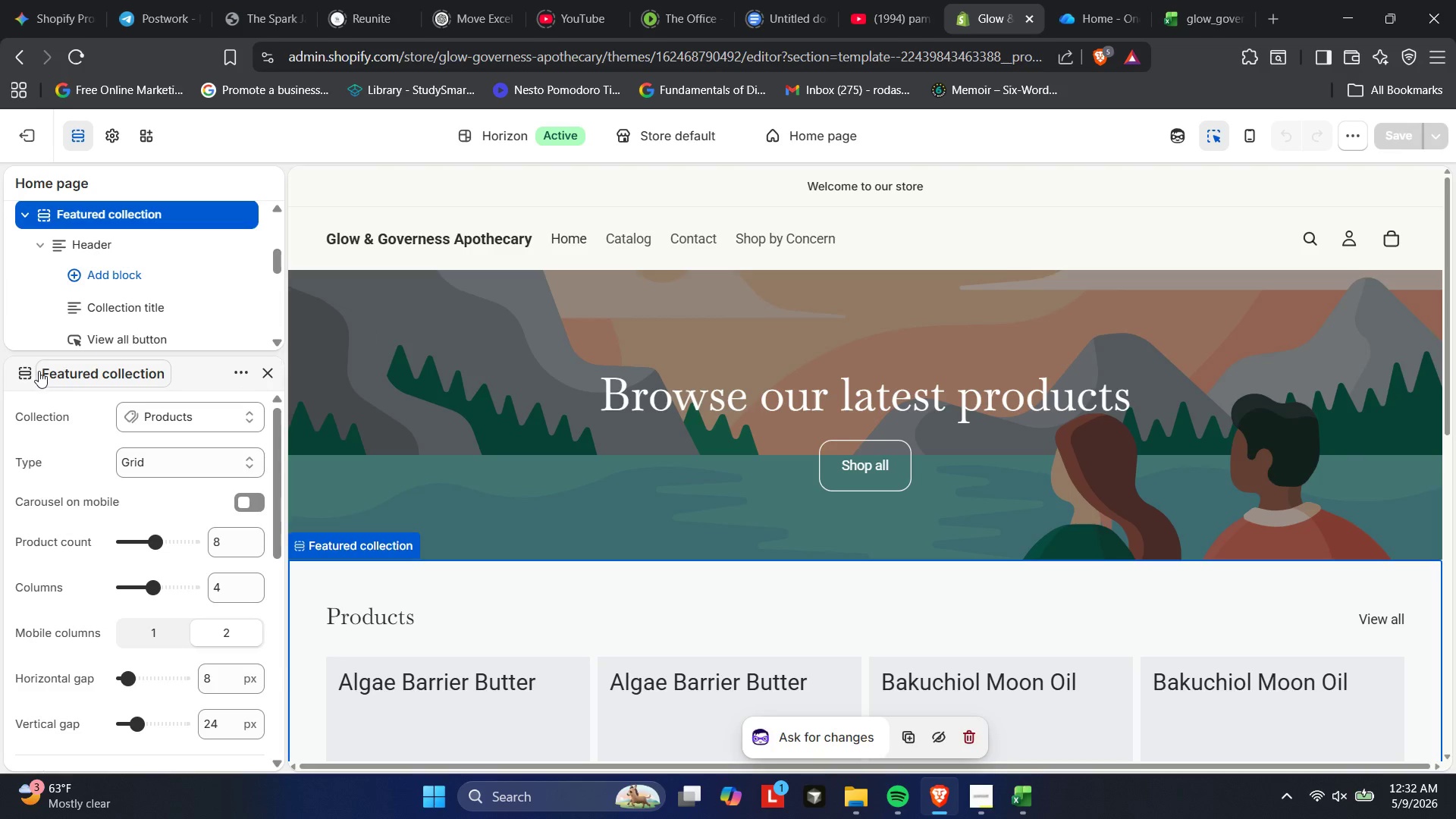 
left_click([50, 366])
 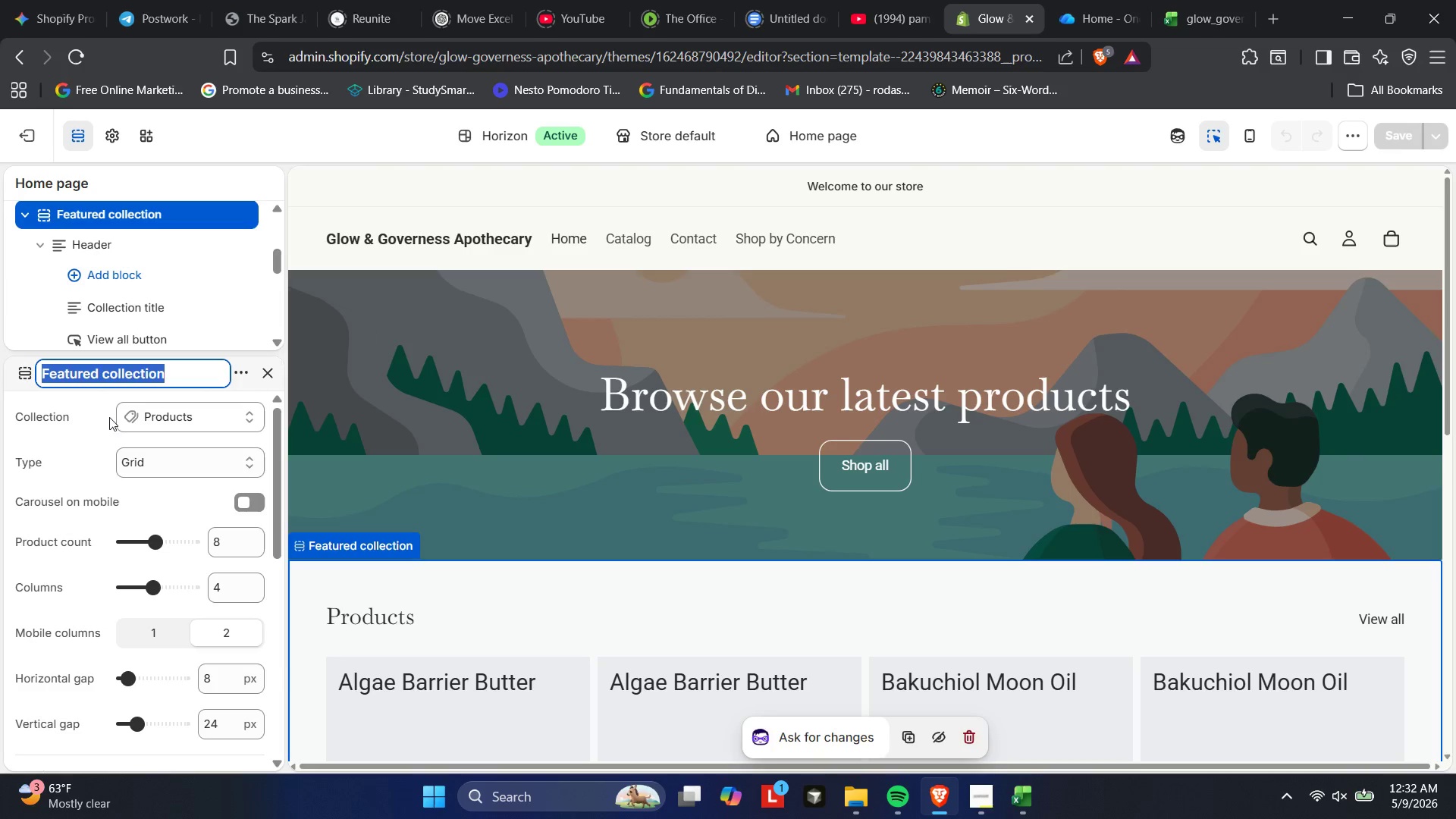 
left_click([104, 417])
 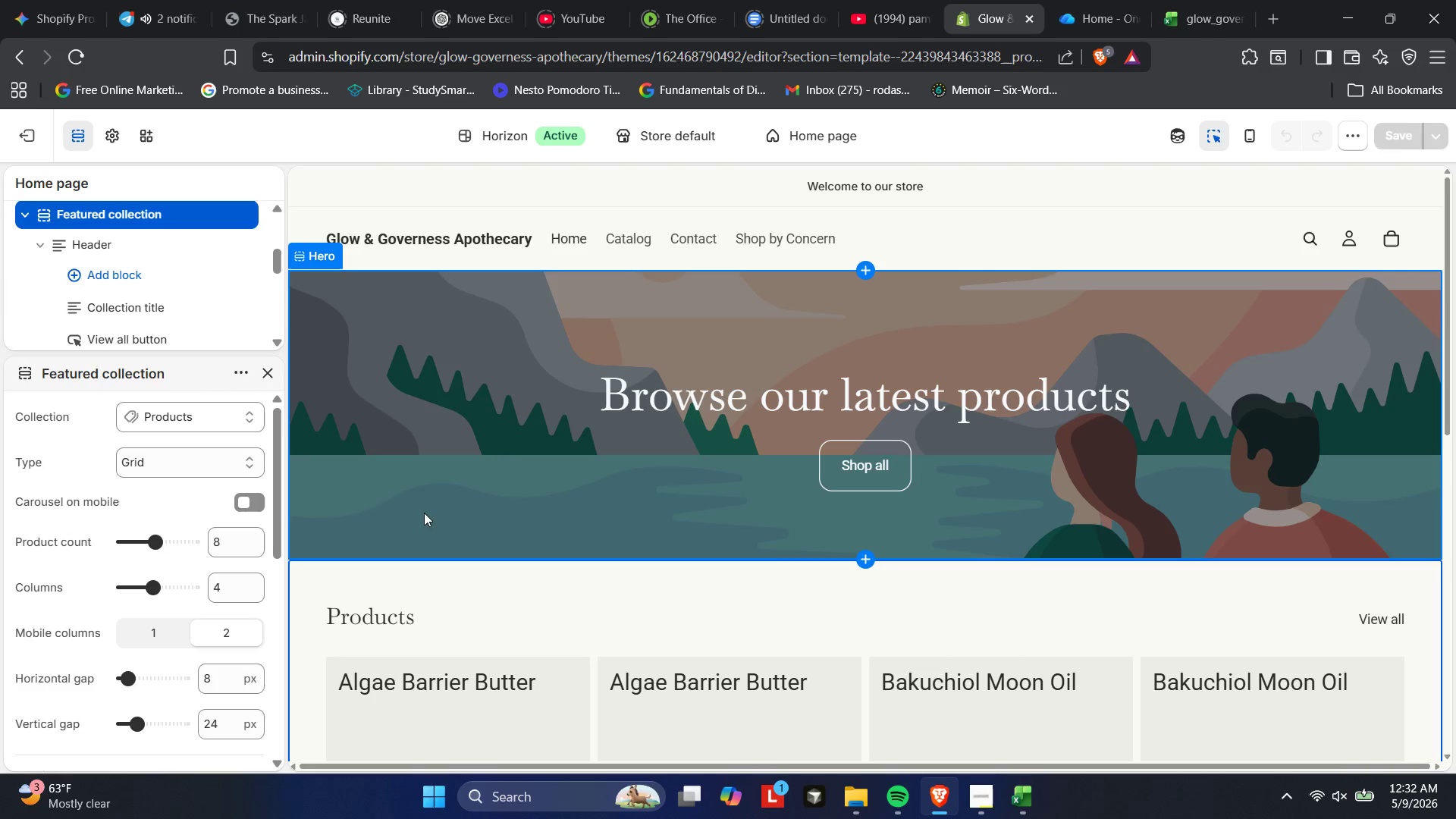 
wait(6.59)
 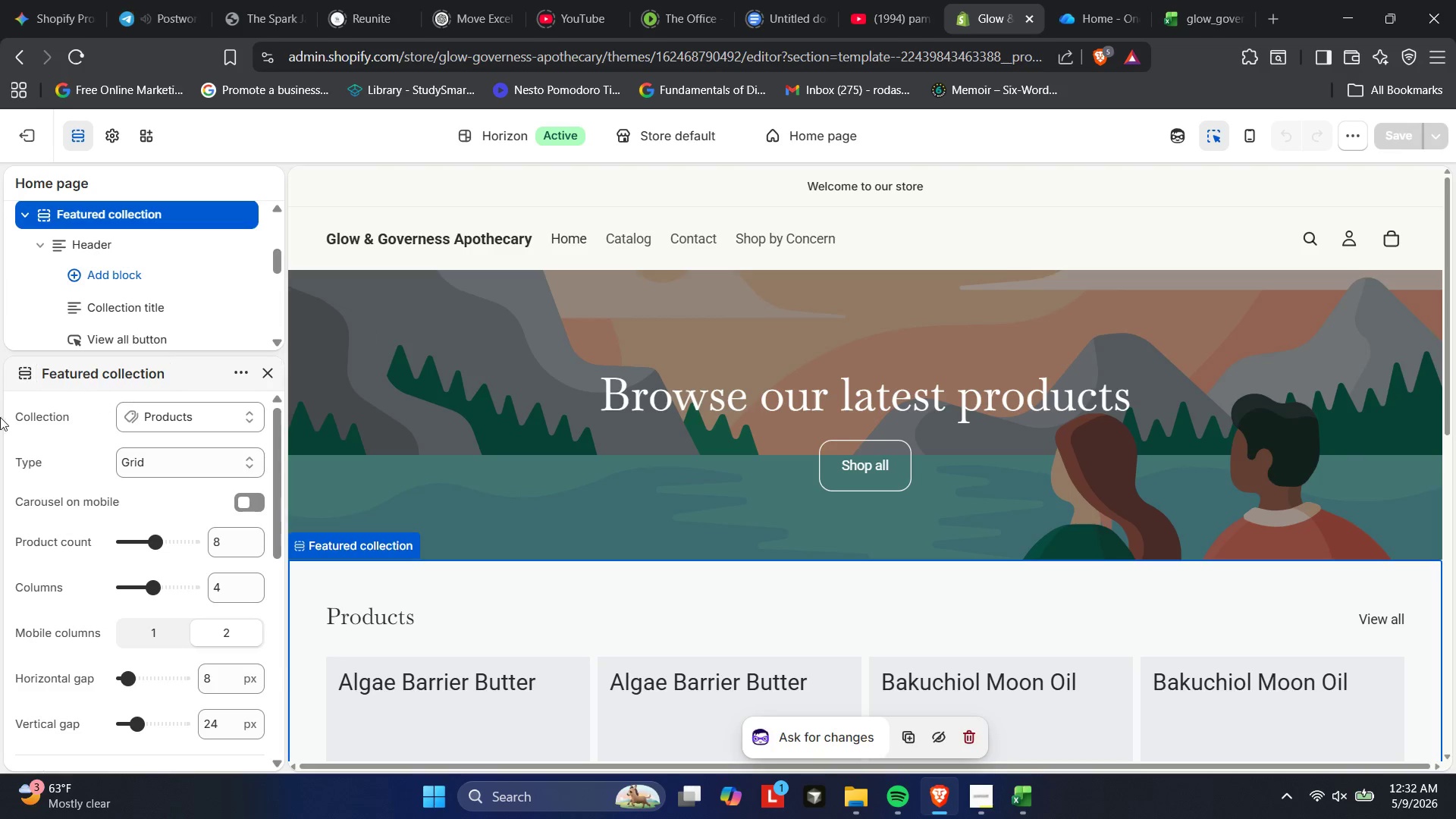 
left_click([77, 376])
 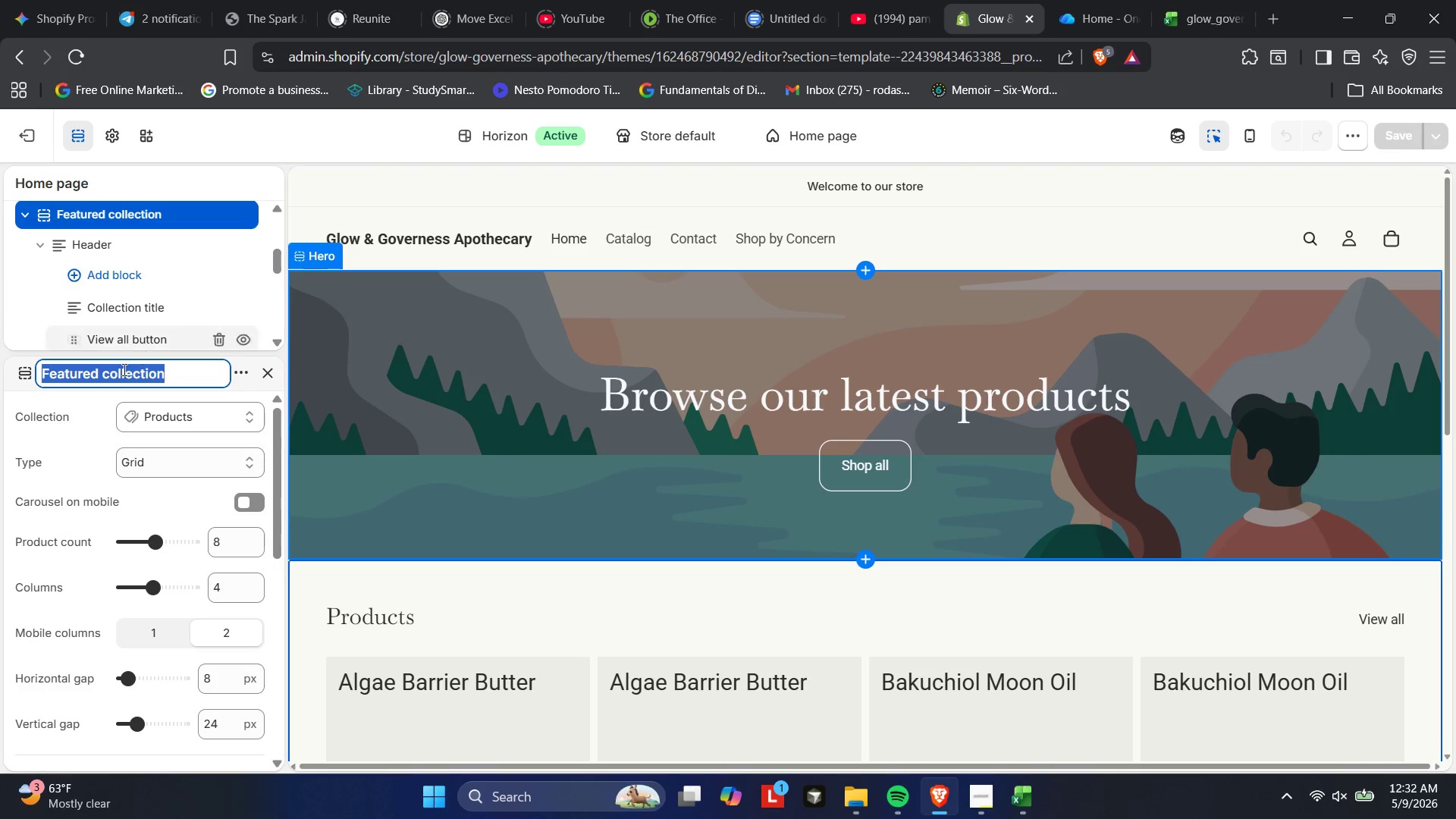 
left_click([77, 403])
 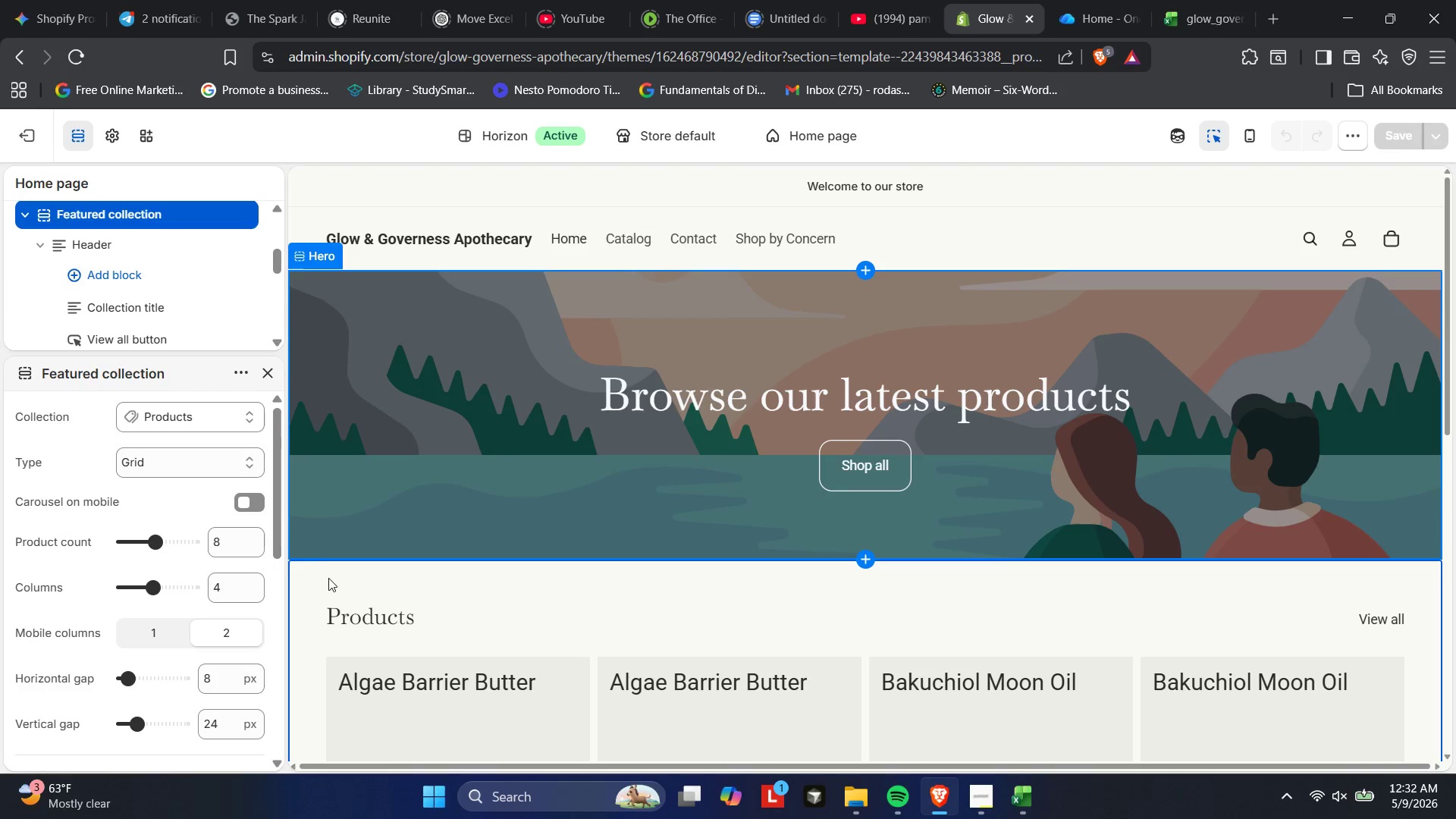 
wait(9.03)
 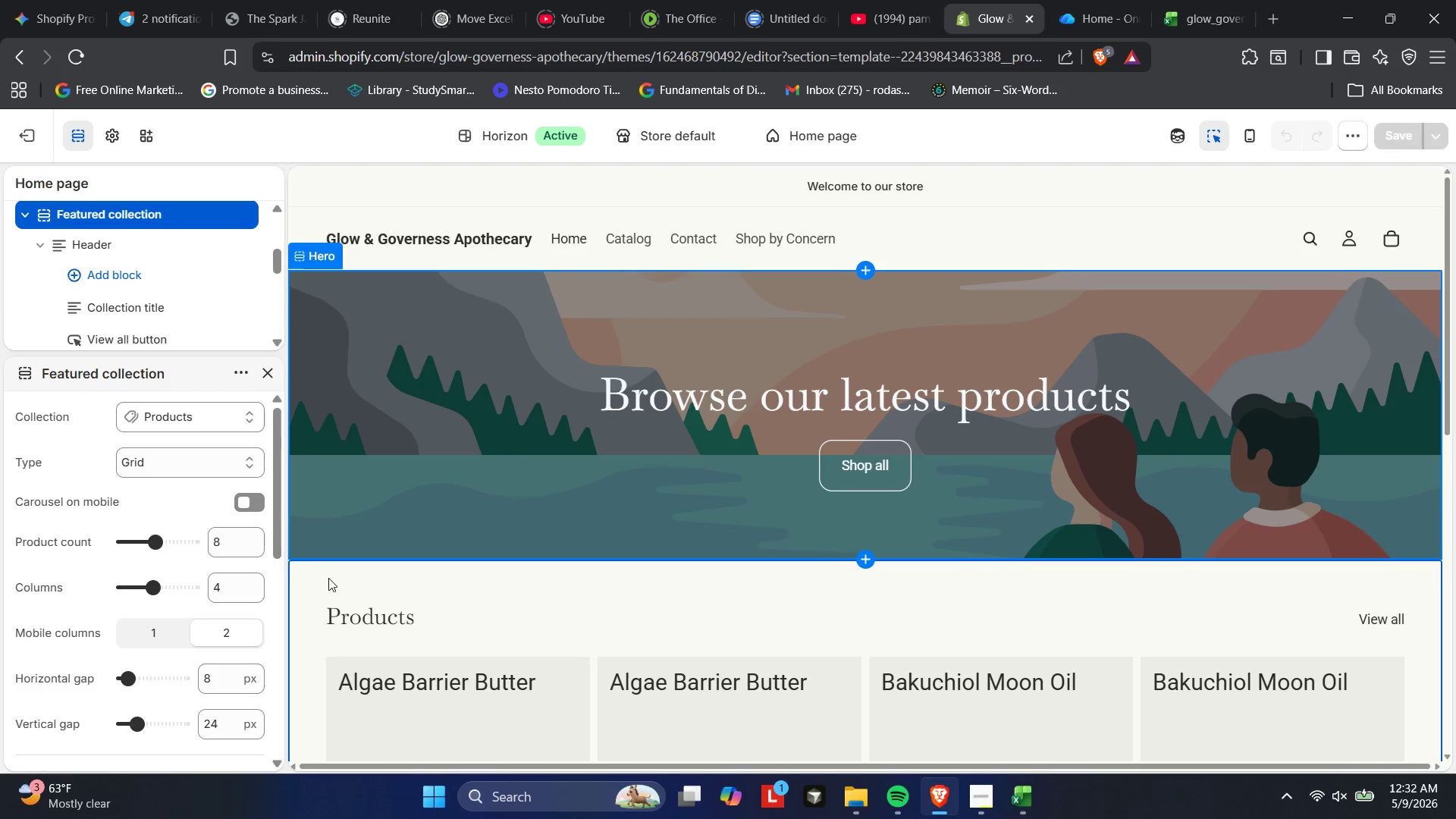 
left_click([371, 554])
 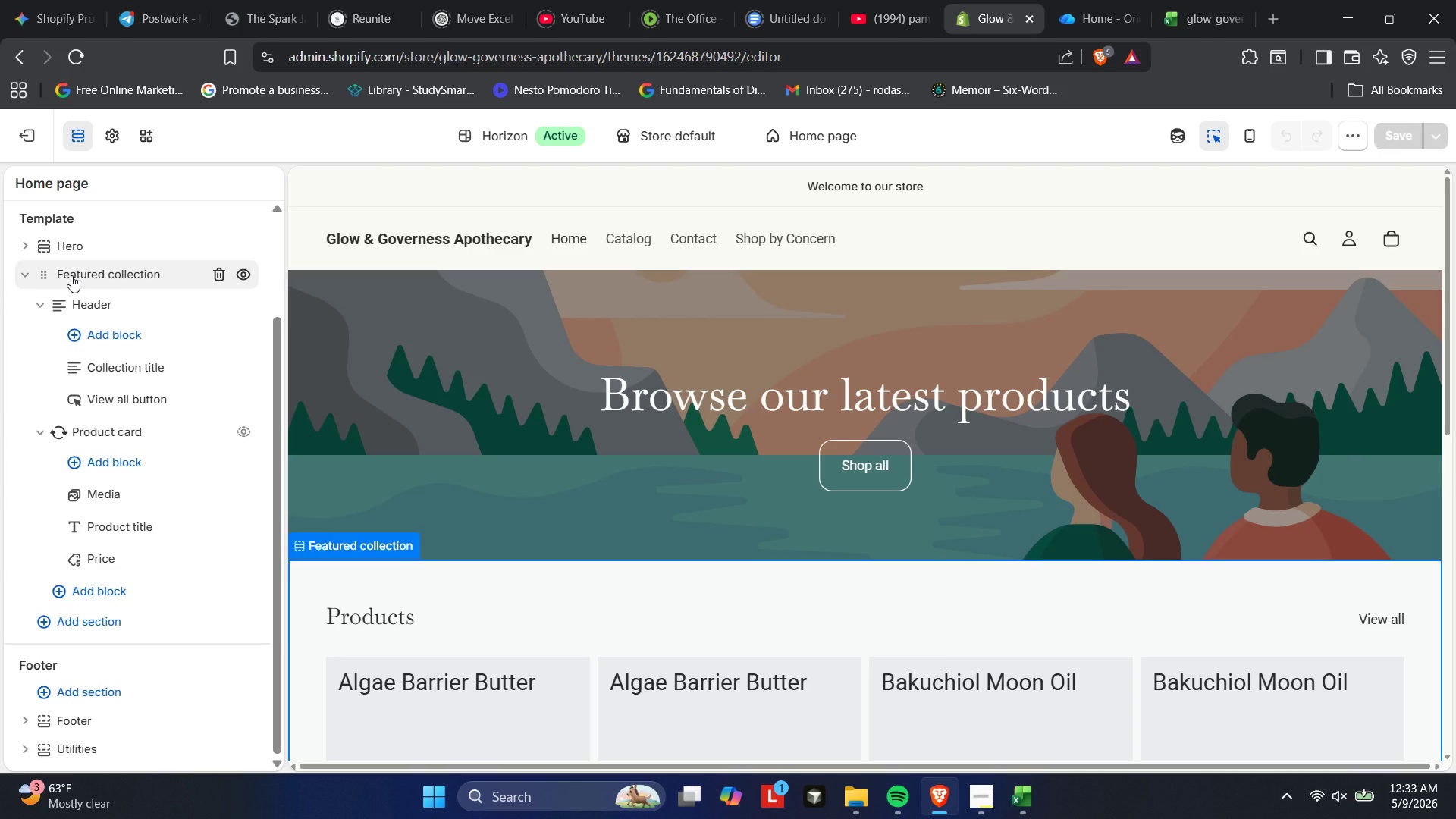 
wait(52.23)
 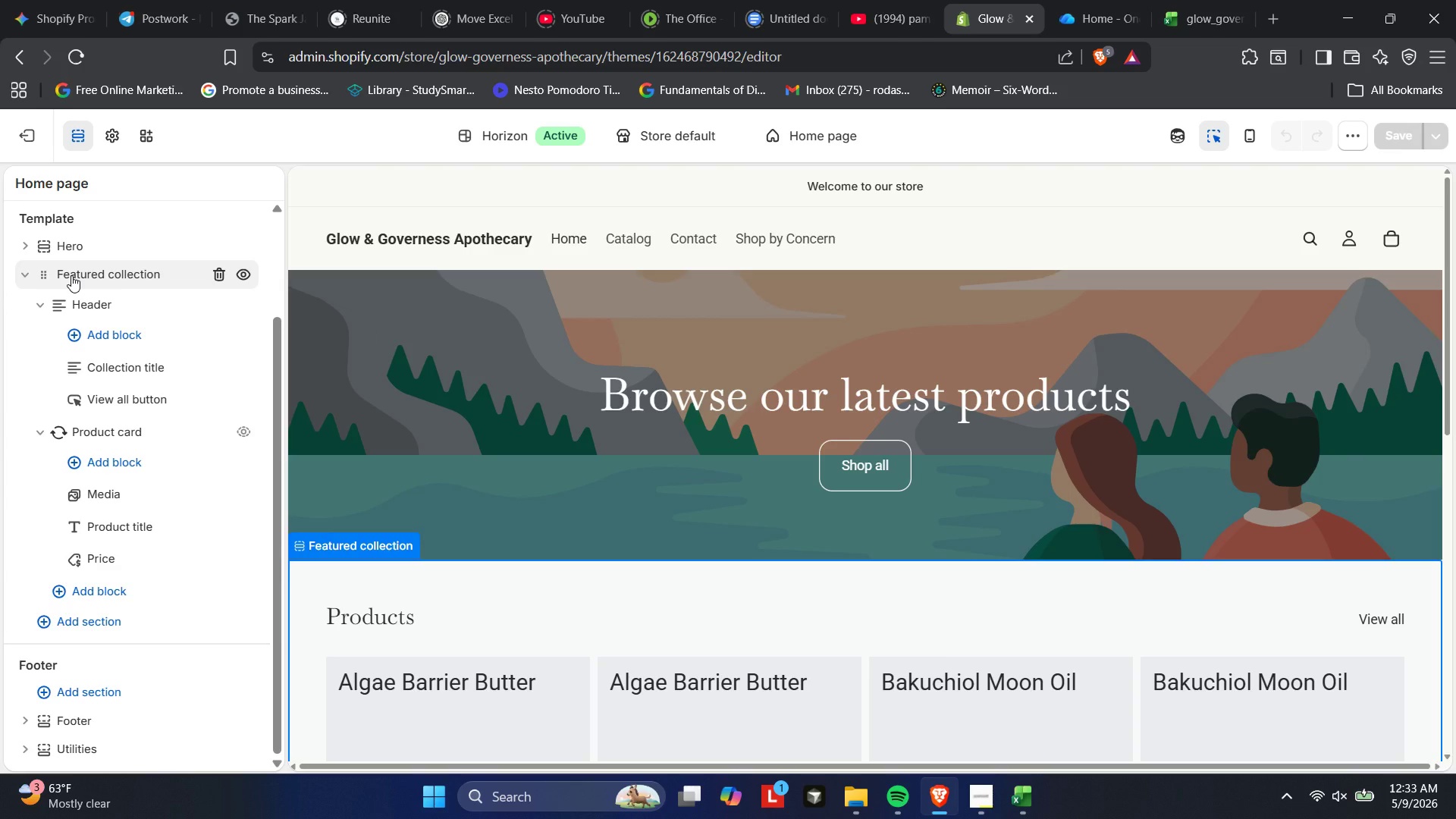 
left_click([18, 275])
 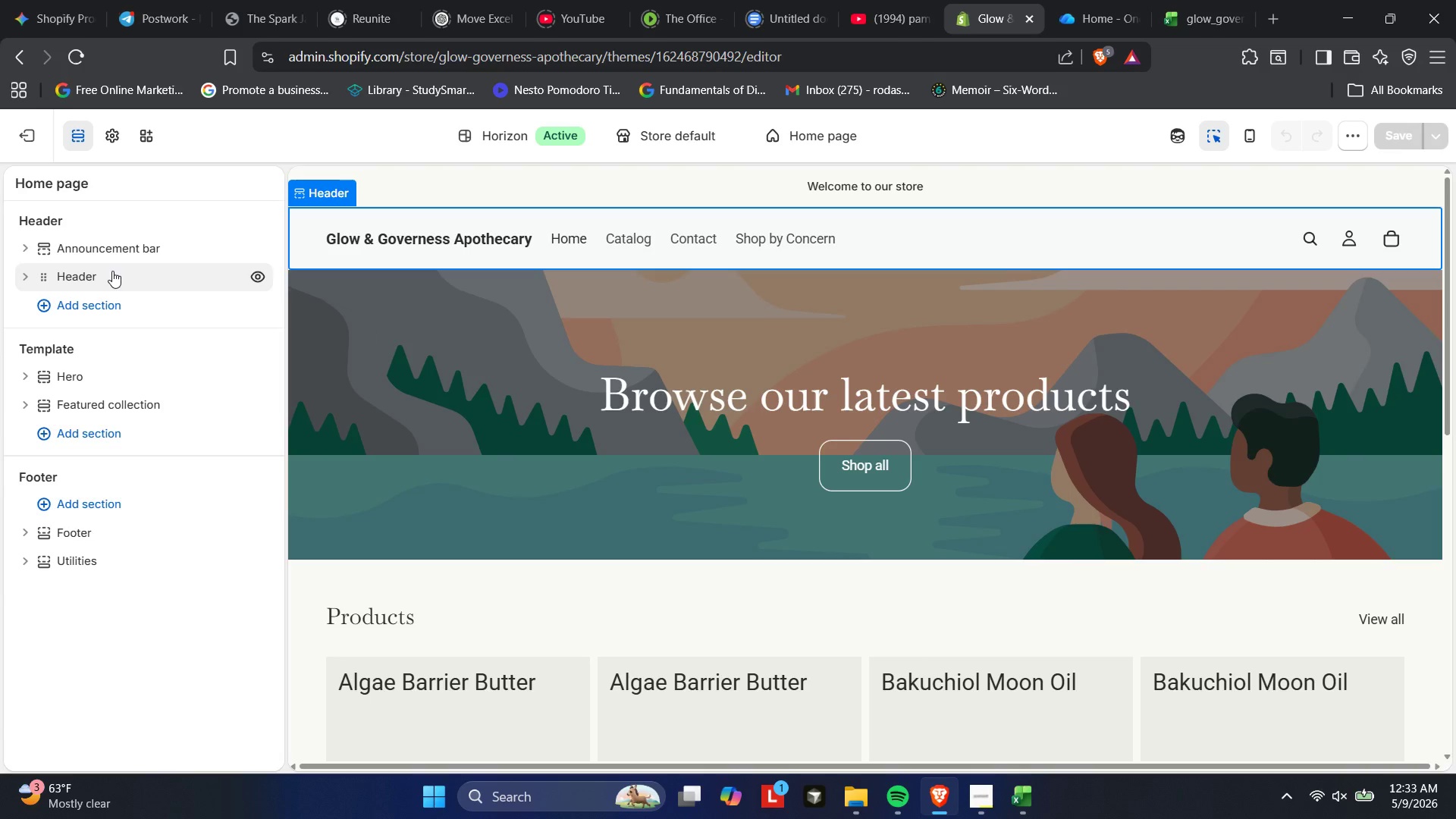 
wait(17.56)
 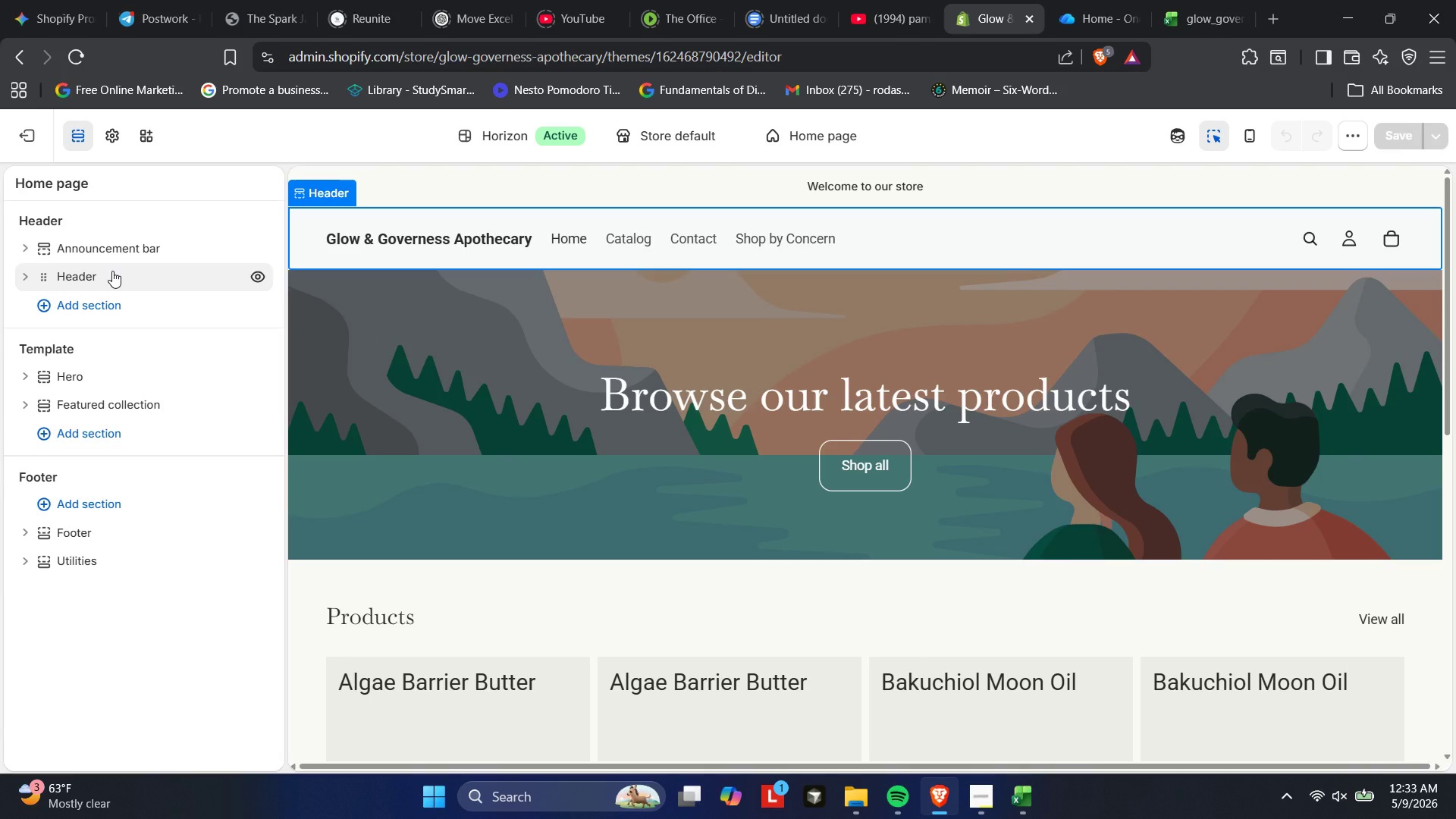 
left_click([105, 390])
 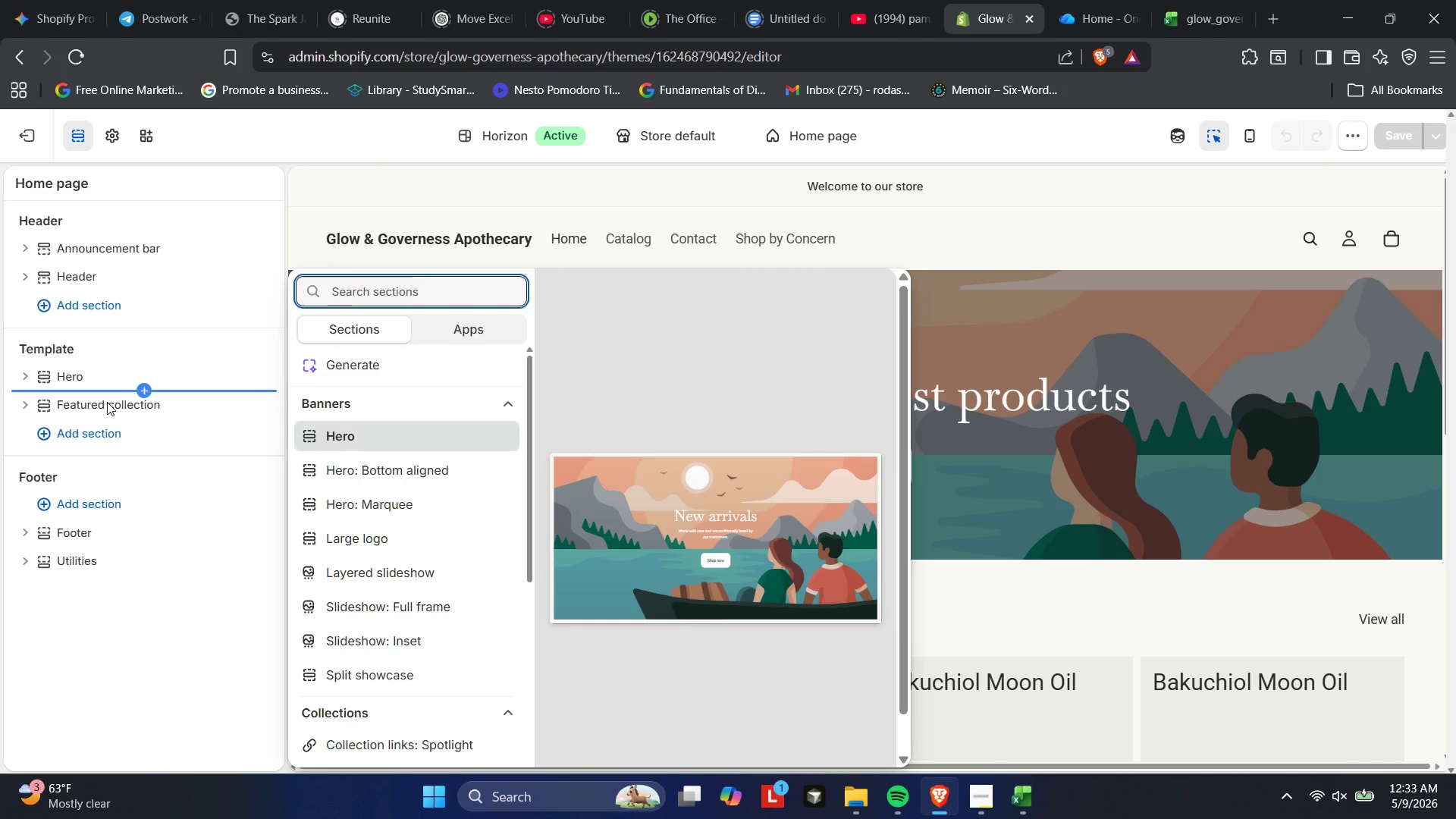 
left_click([107, 402])
 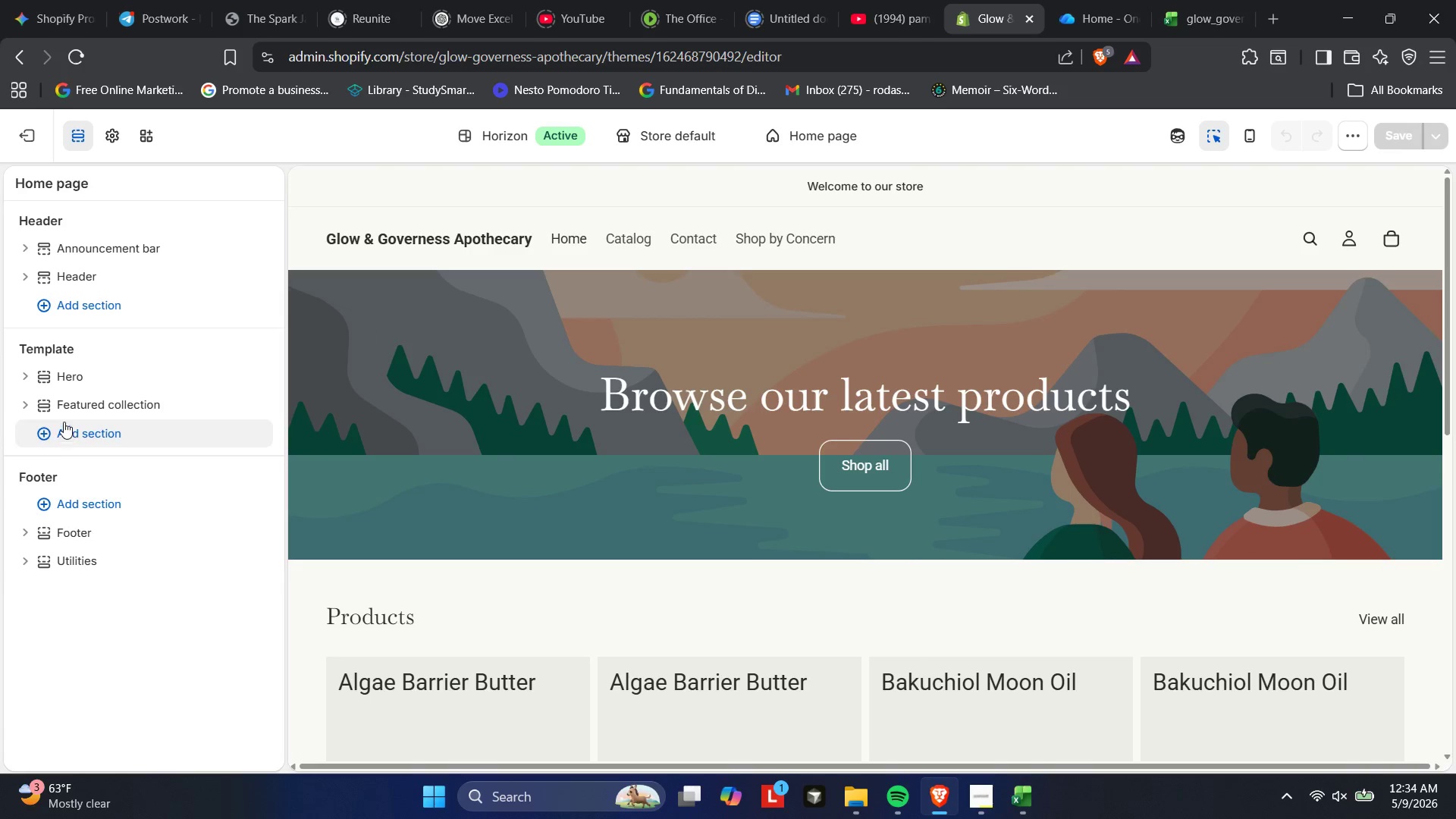 
wait(6.05)
 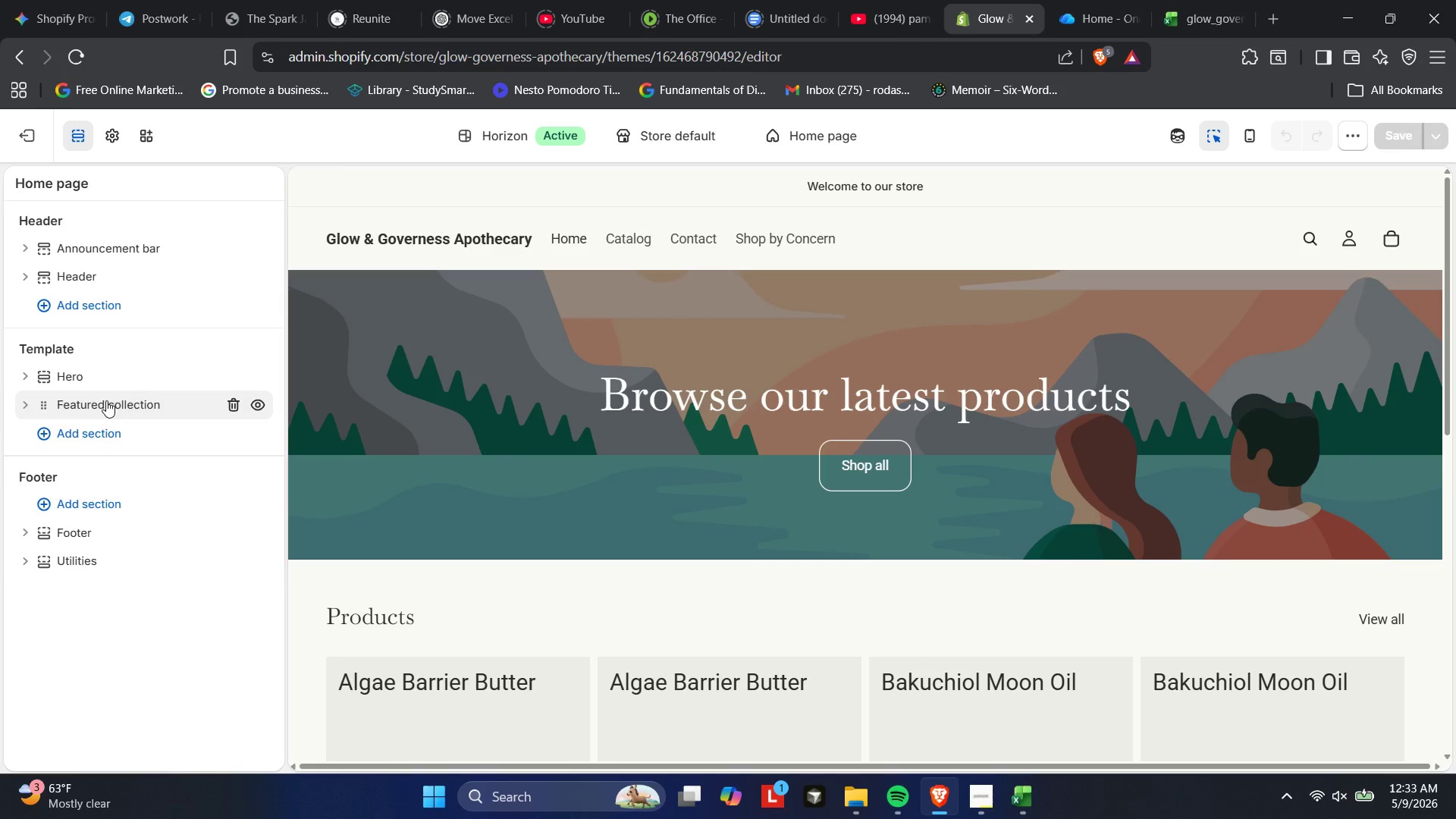 
left_click([80, 399])
 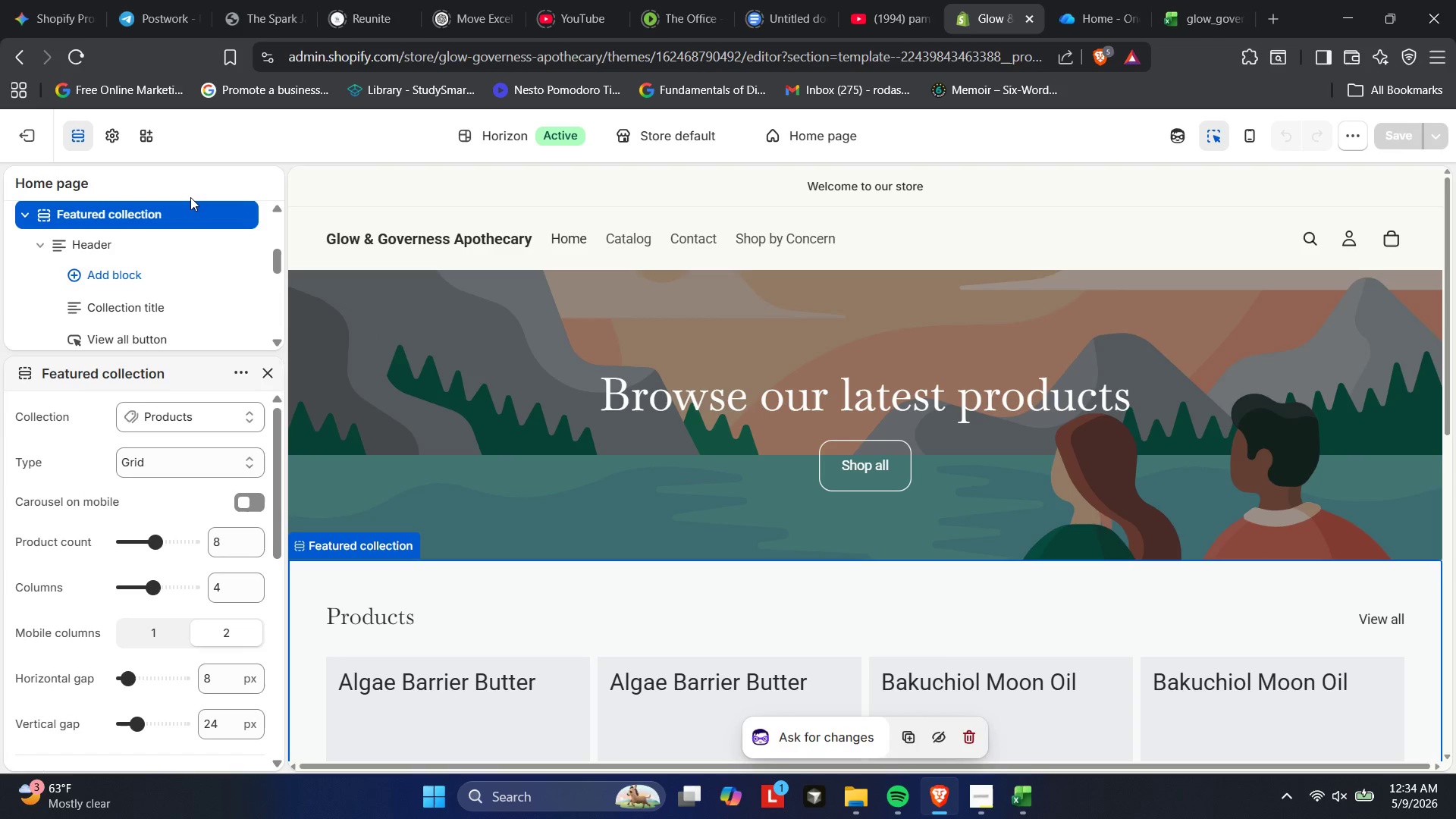 
wait(9.97)
 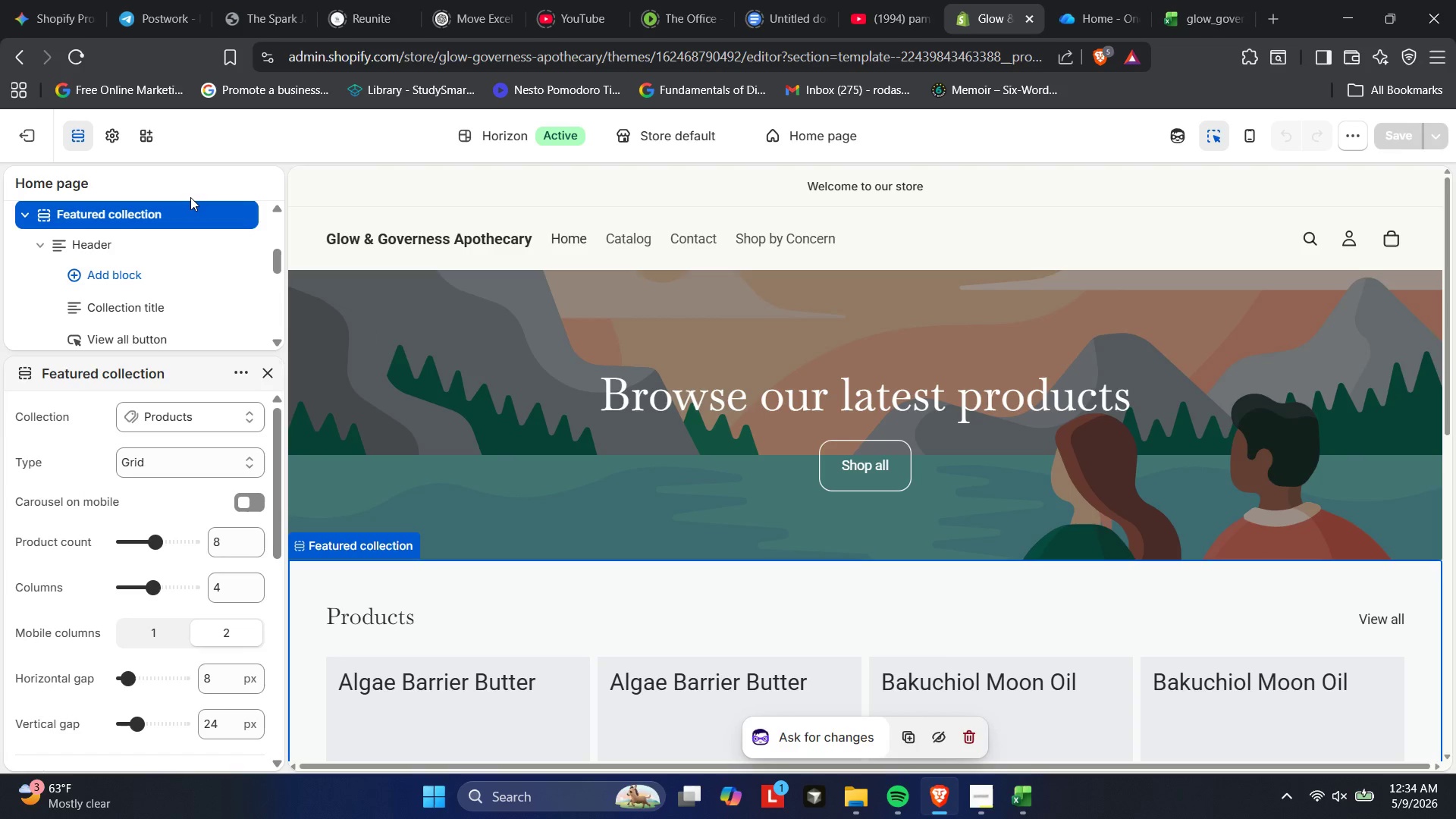 
scroll: coordinate [193, 262], scroll_direction: up, amount: 1.0
 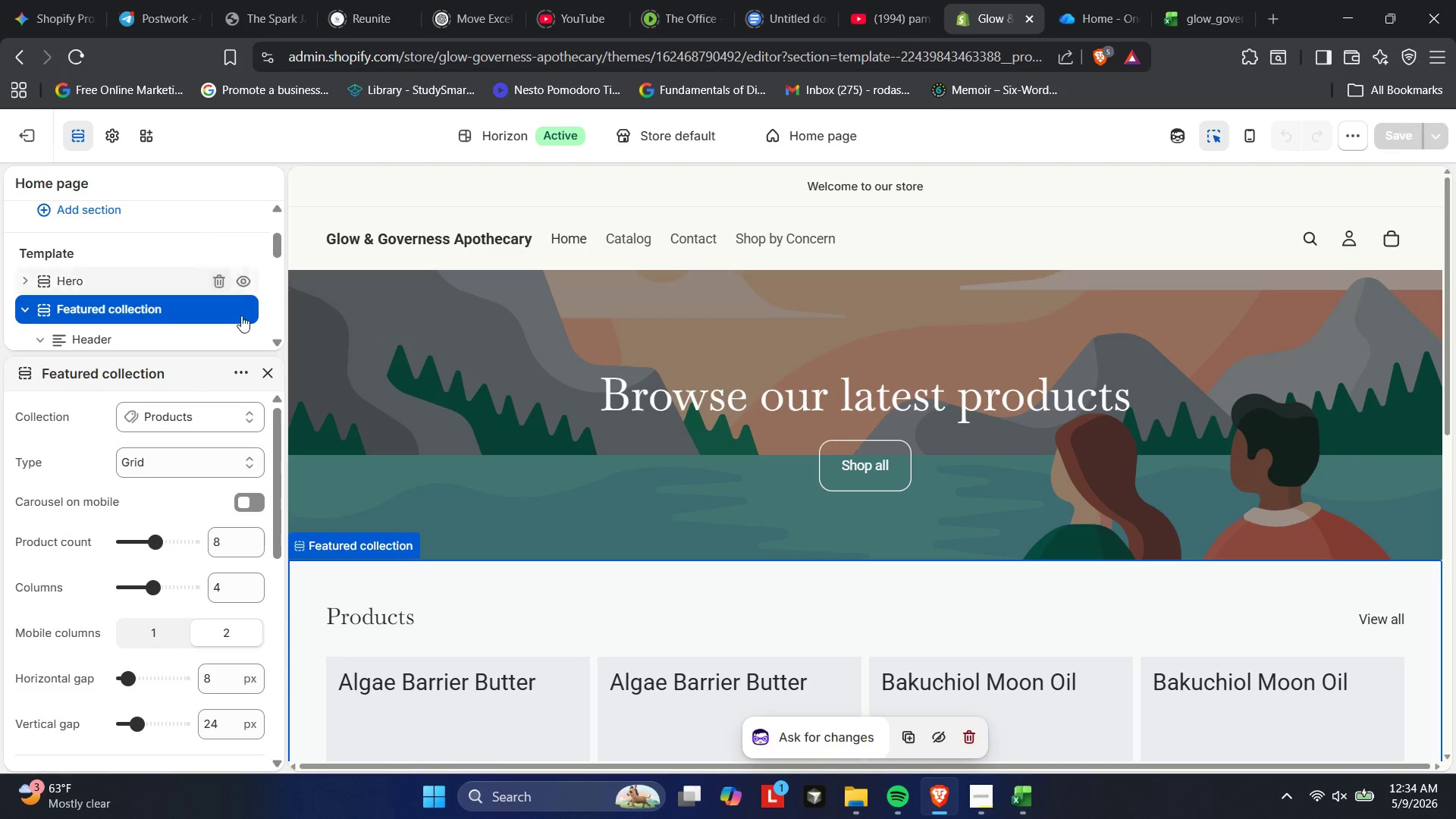 
mouse_move([261, 366])
 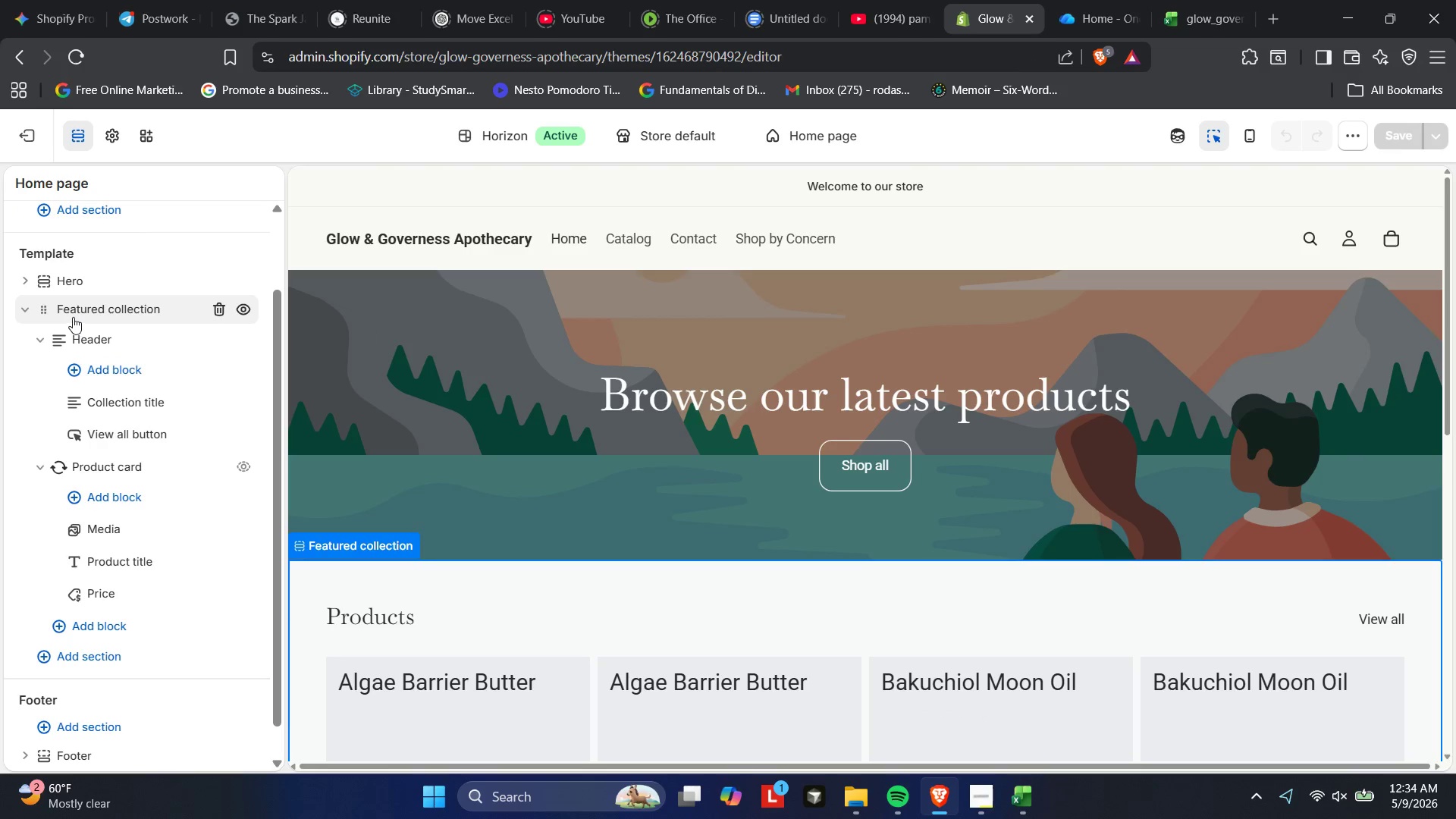 
left_click([74, 289])
 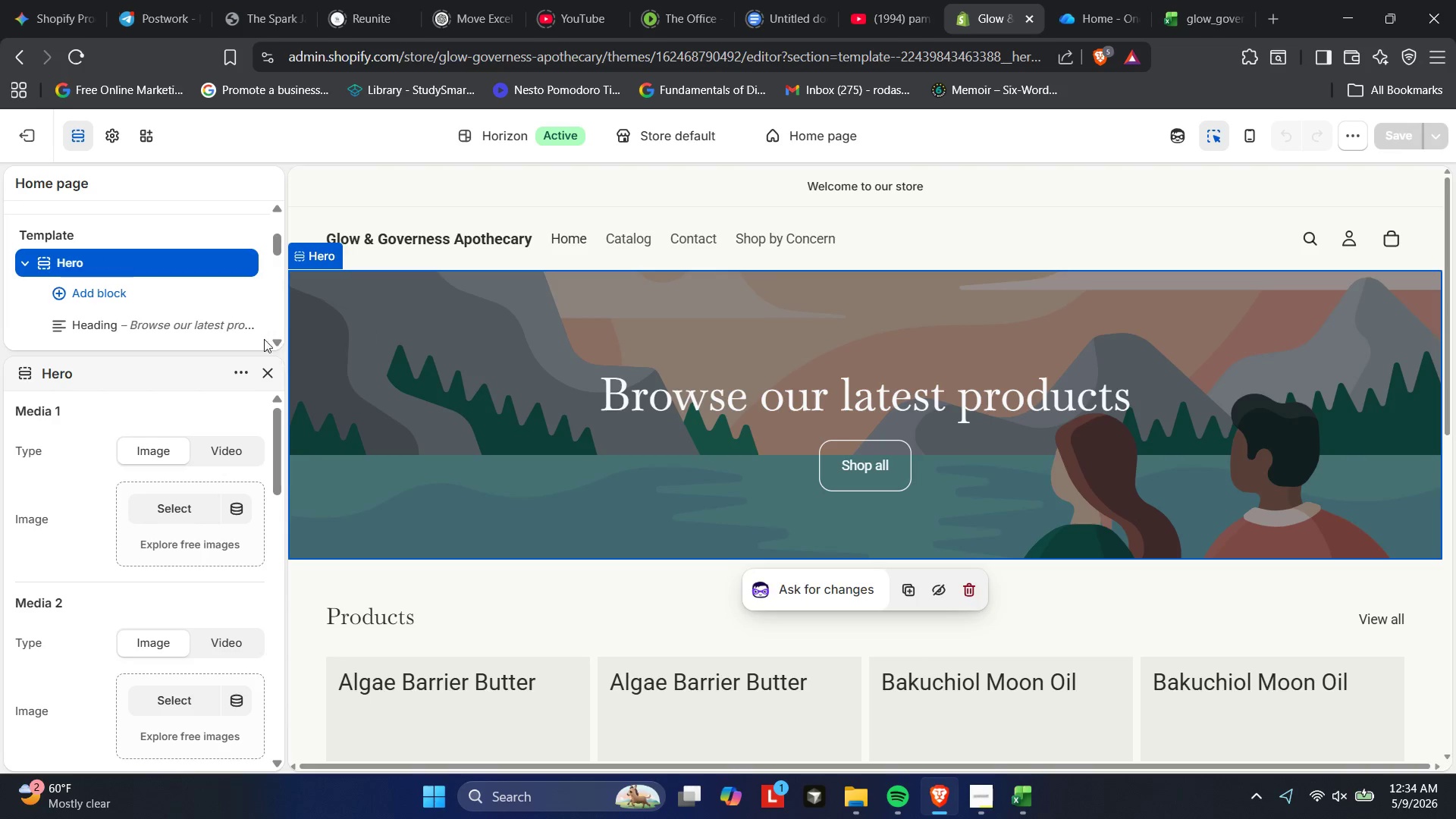 
left_click([268, 371])
 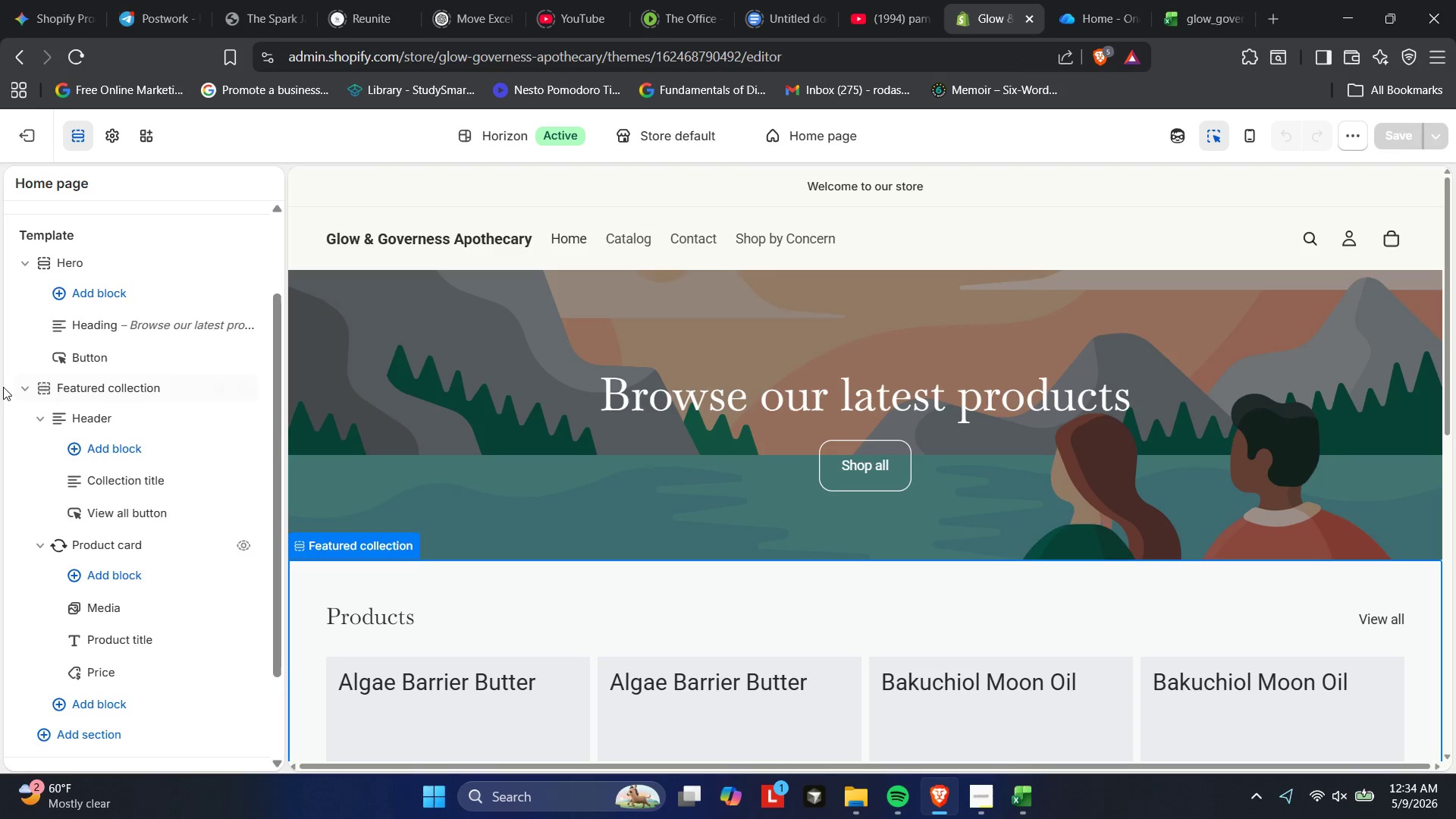 
left_click([45, 419])
 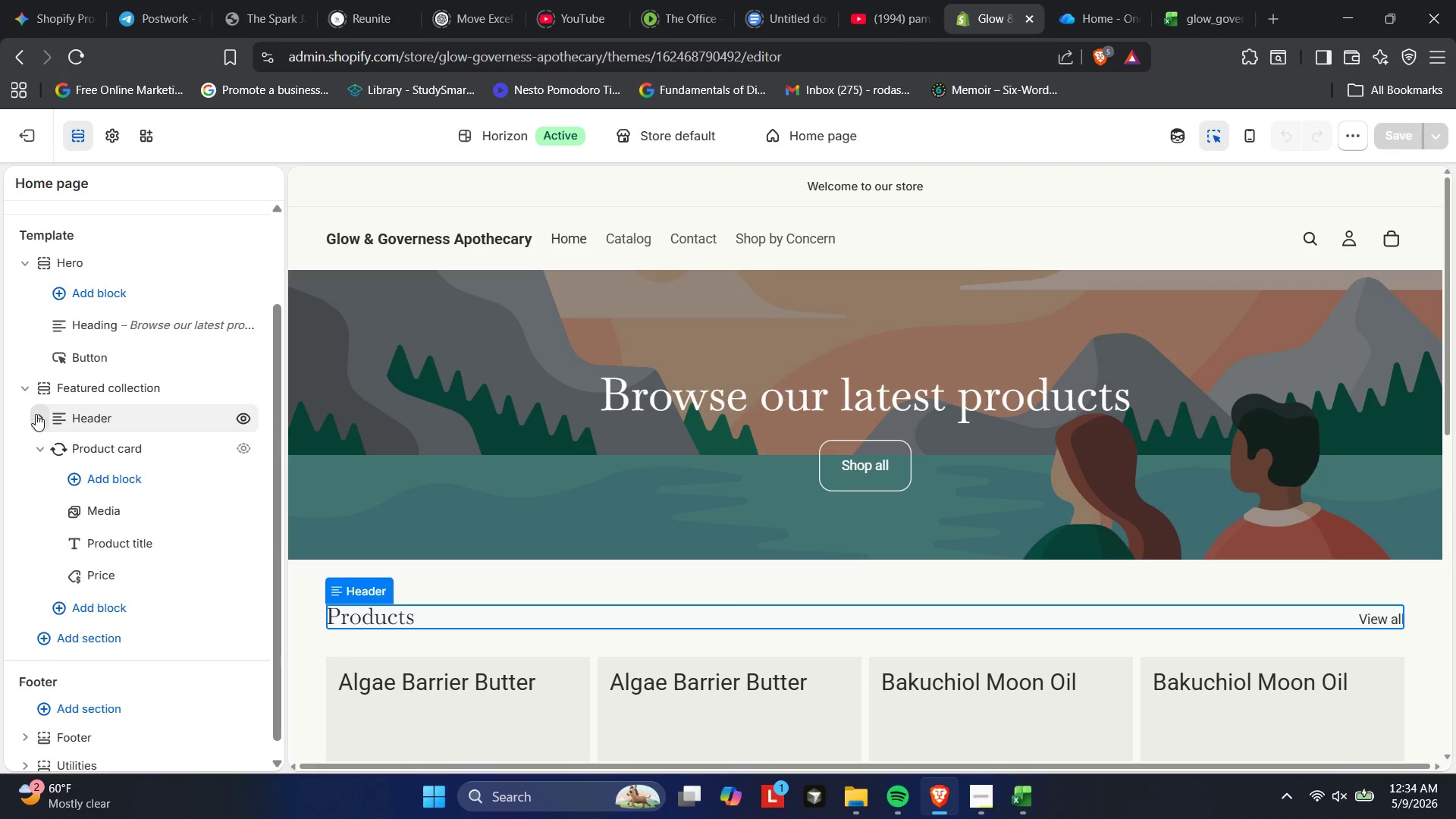 
left_click([37, 449])
 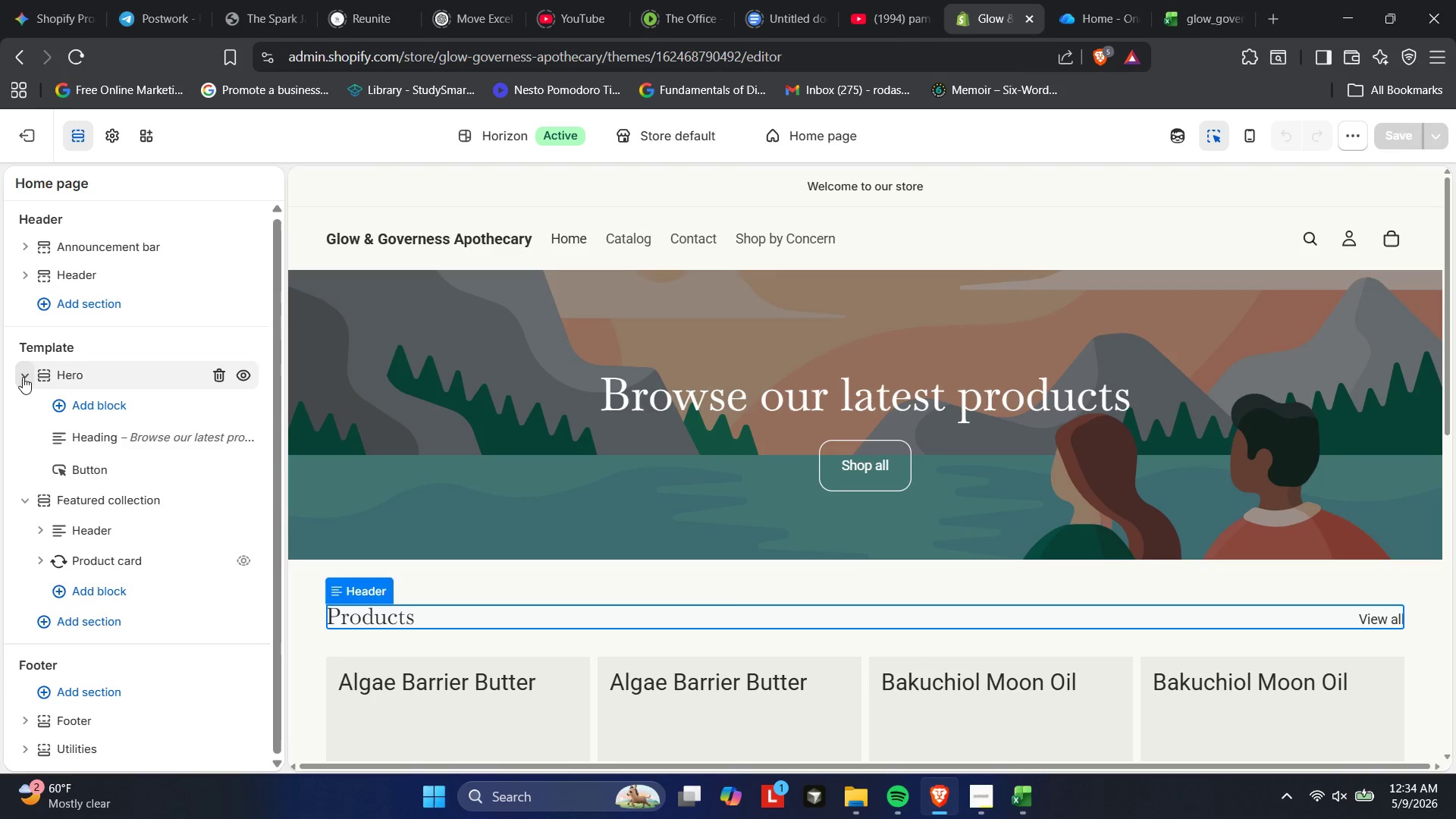 
left_click([22, 377])
 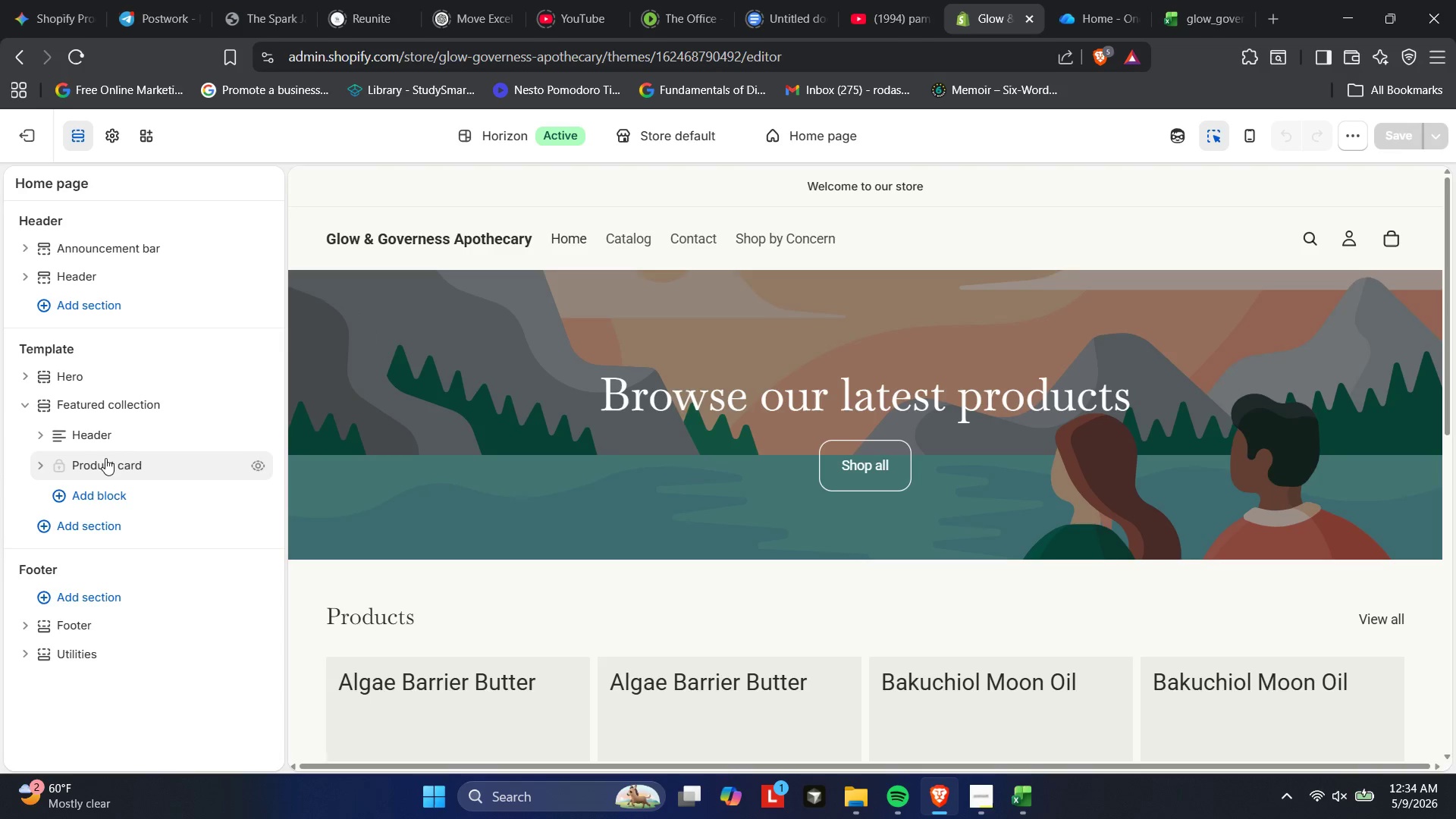 
left_click([70, 406])
 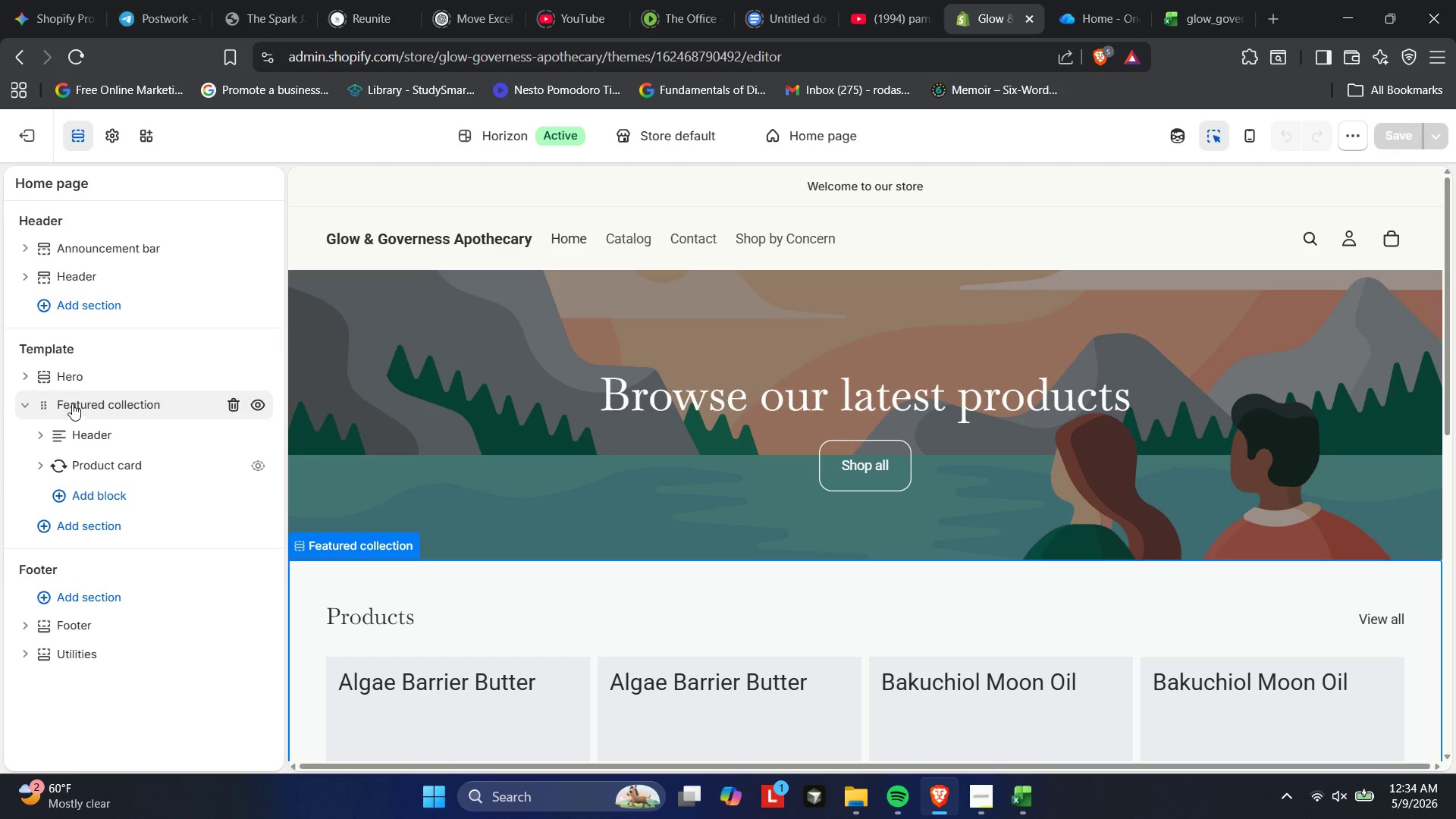 
left_click([73, 403])
 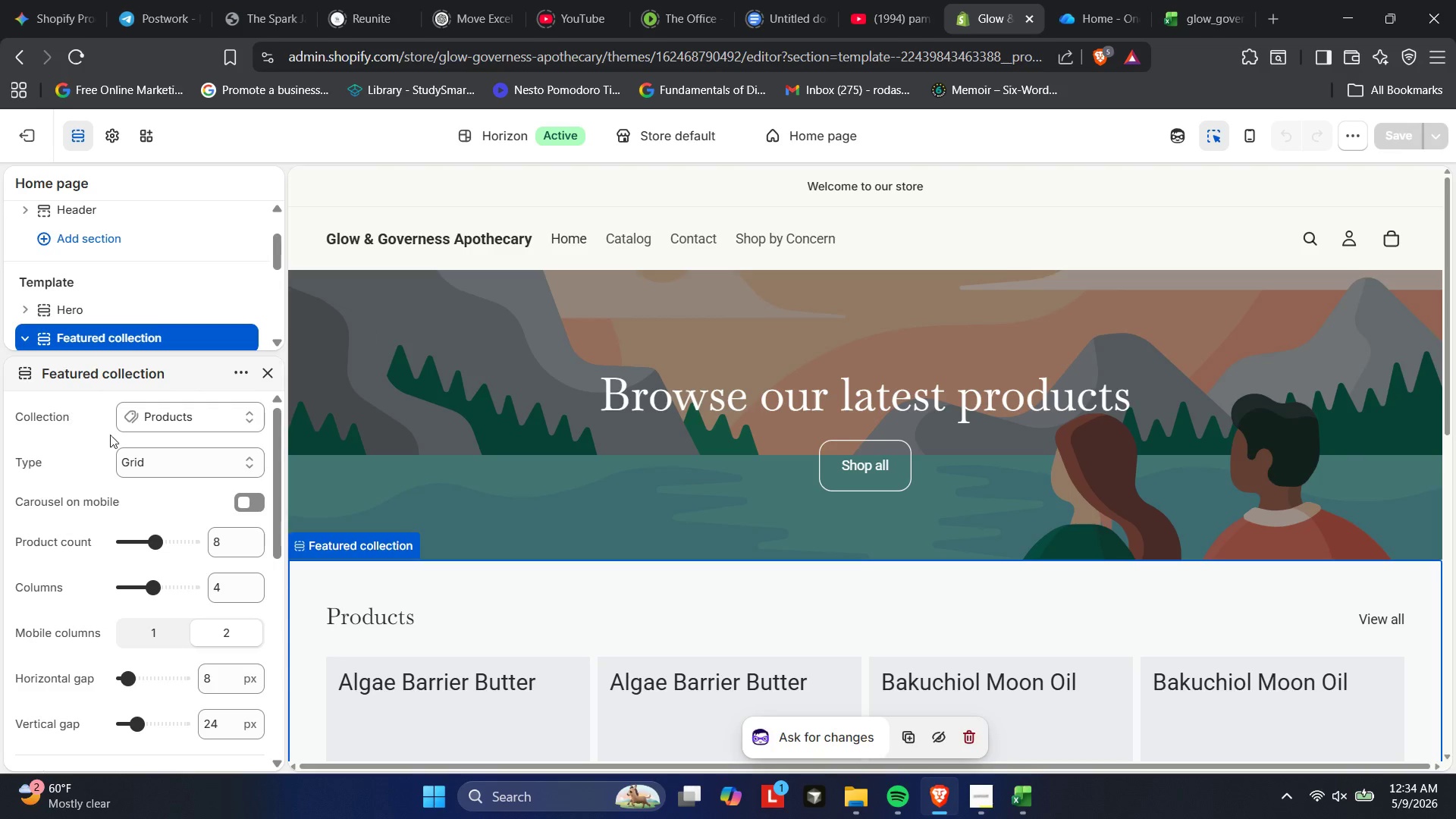 
wait(15.19)
 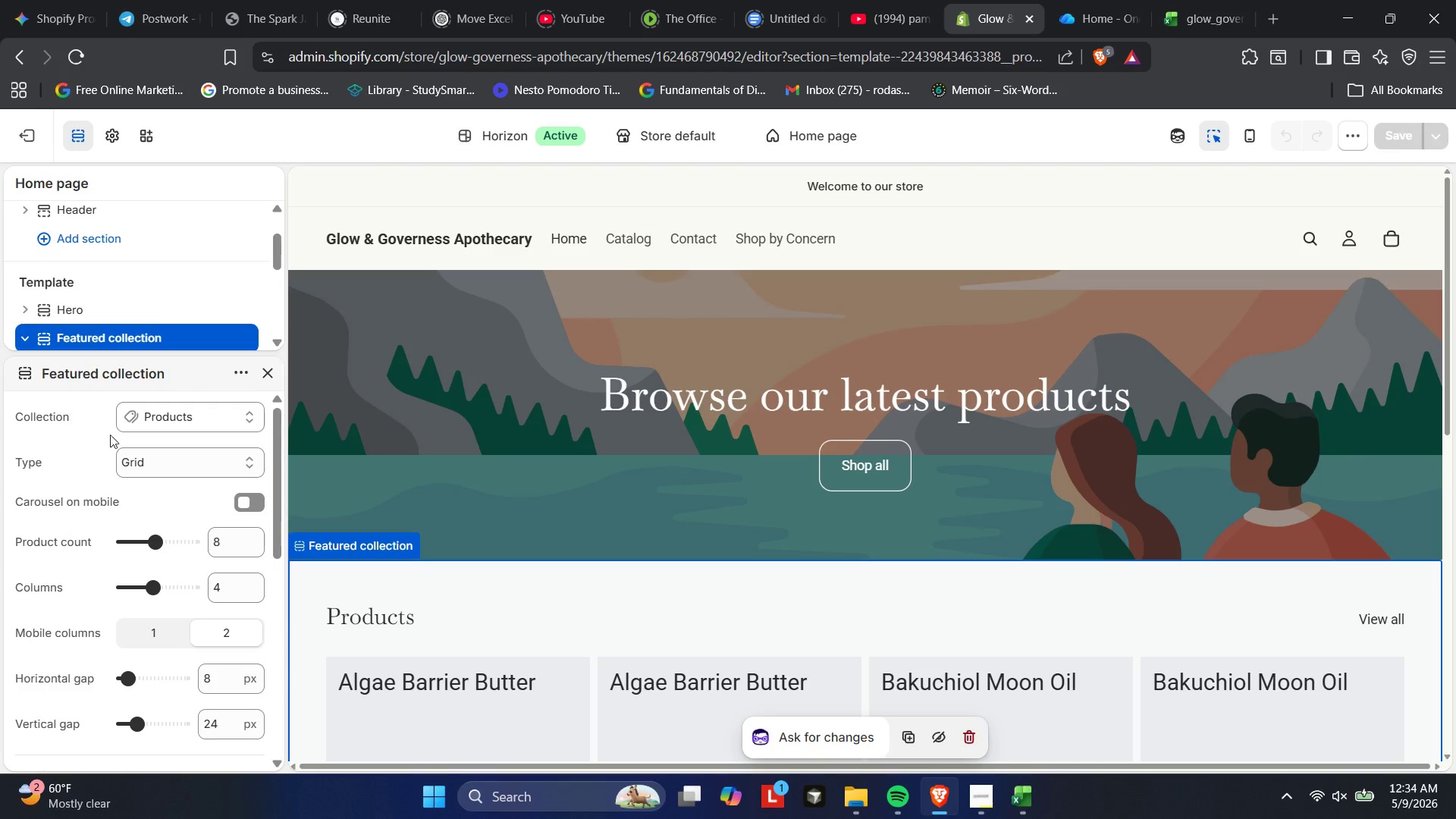 
scroll: coordinate [103, 452], scroll_direction: down, amount: 4.0
 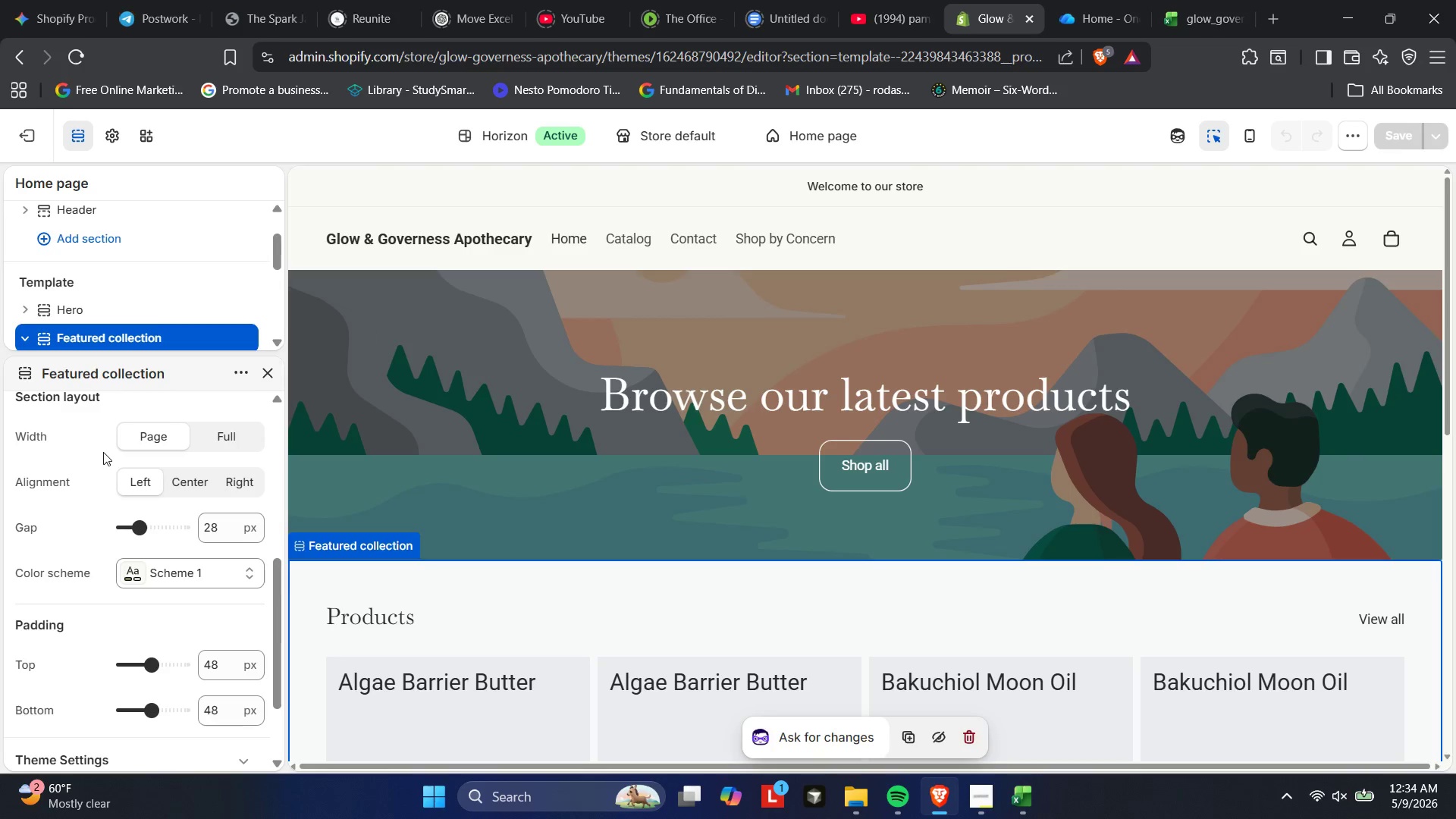 
scroll: coordinate [103, 452], scroll_direction: up, amount: 1.0
 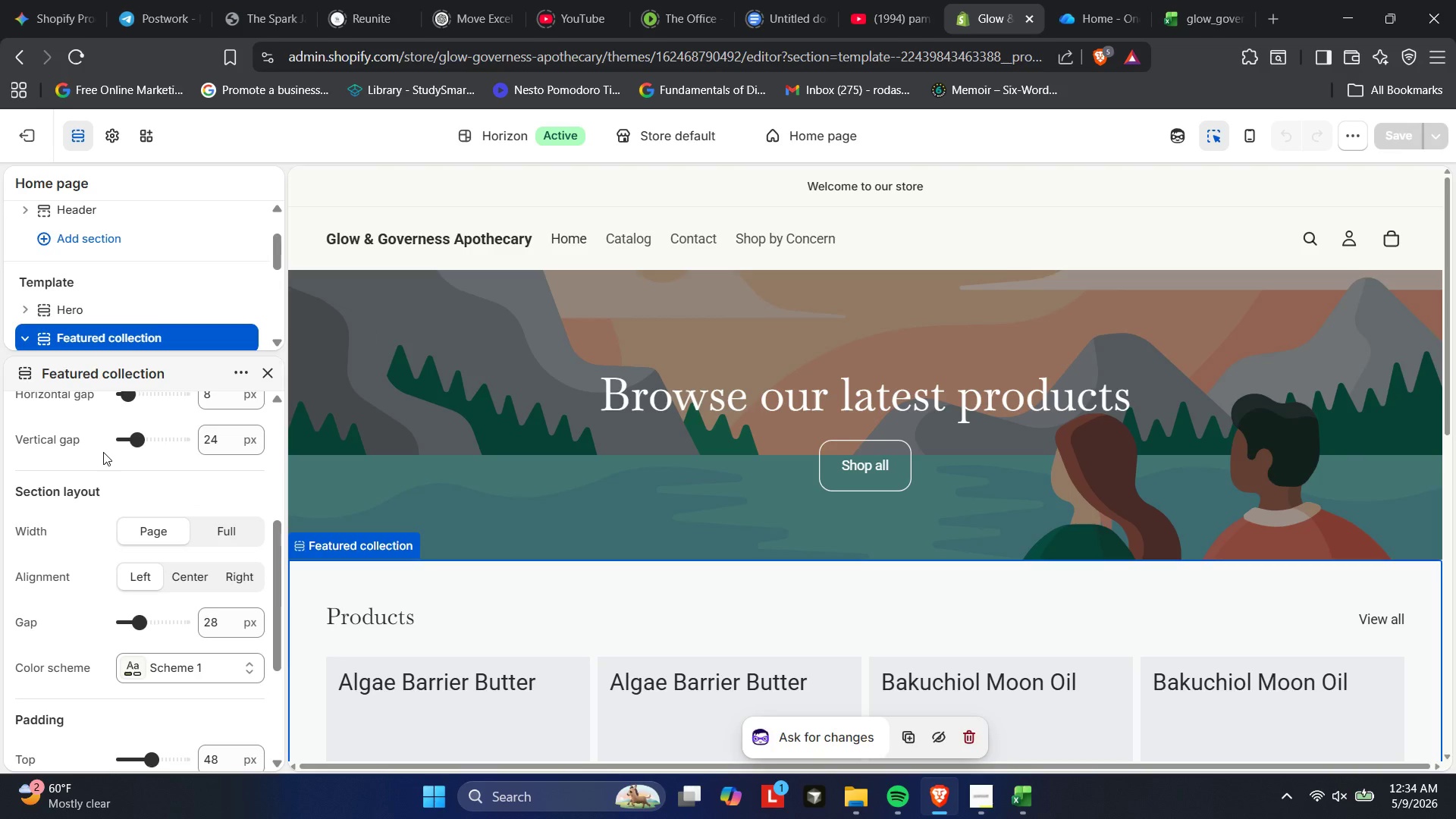 
scroll: coordinate [103, 452], scroll_direction: down, amount: 1.0
 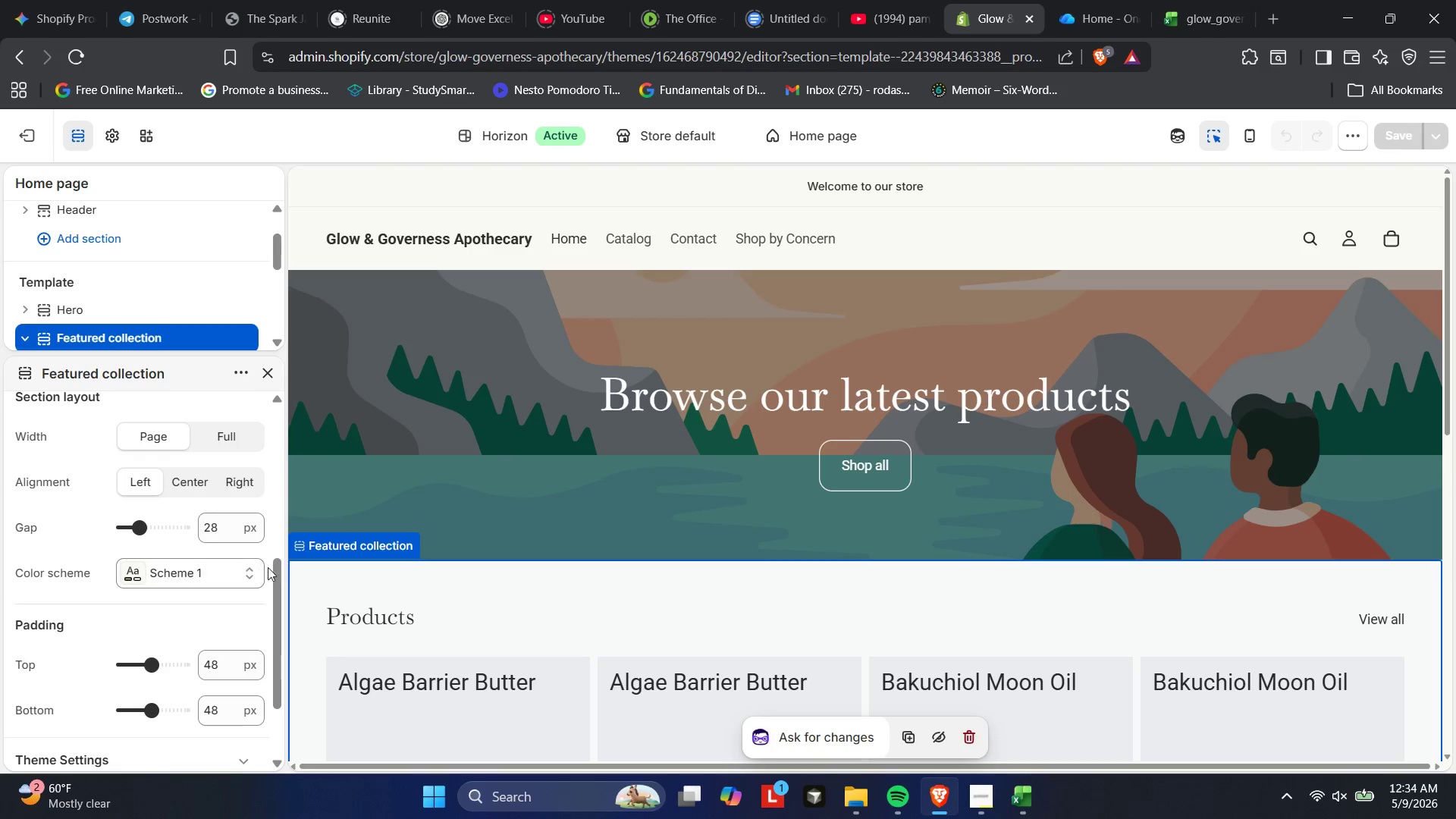 
left_click_drag(start_coordinate=[279, 570], to_coordinate=[281, 564])
 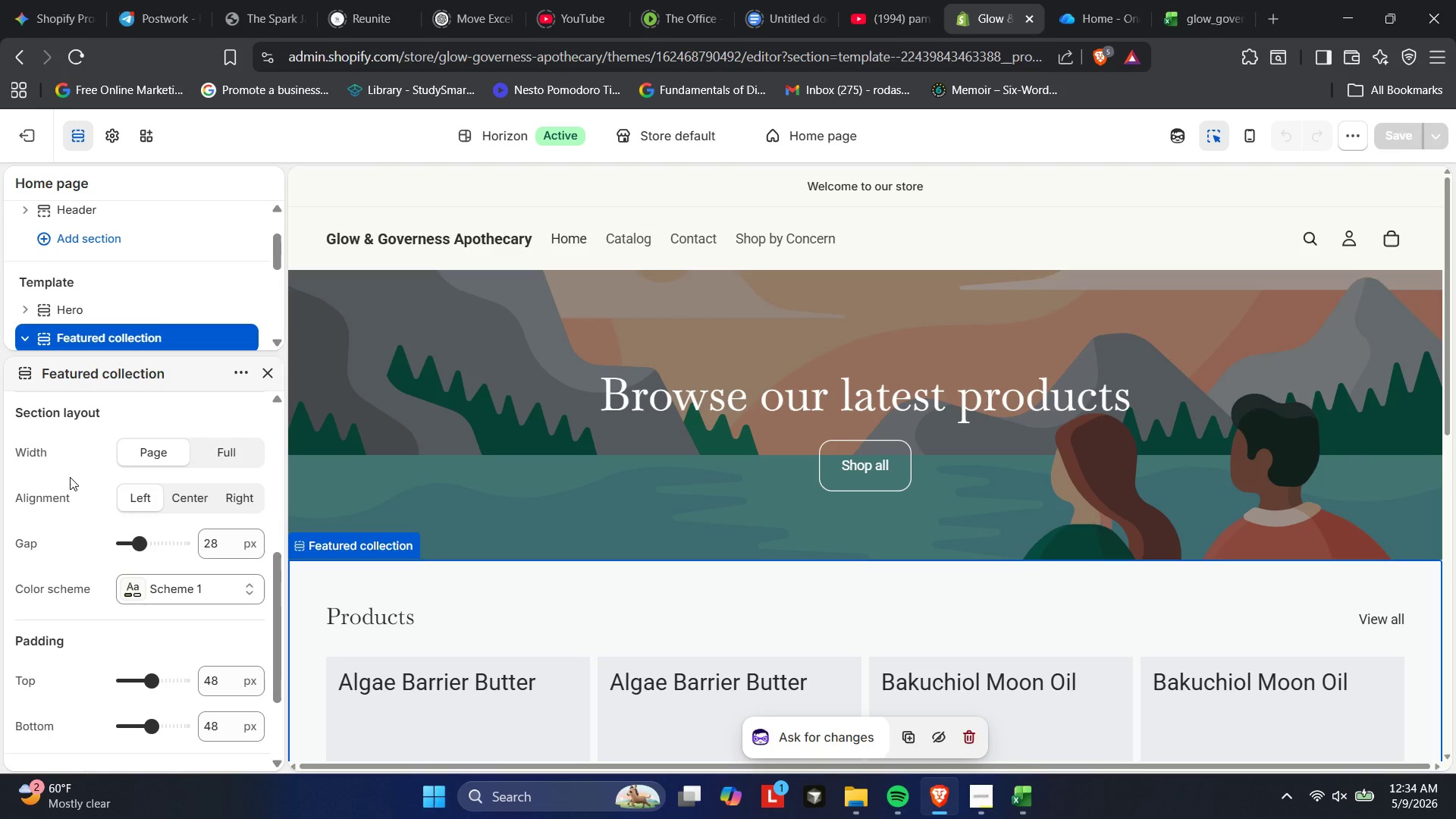 
scroll: coordinate [70, 477], scroll_direction: down, amount: 1.0
 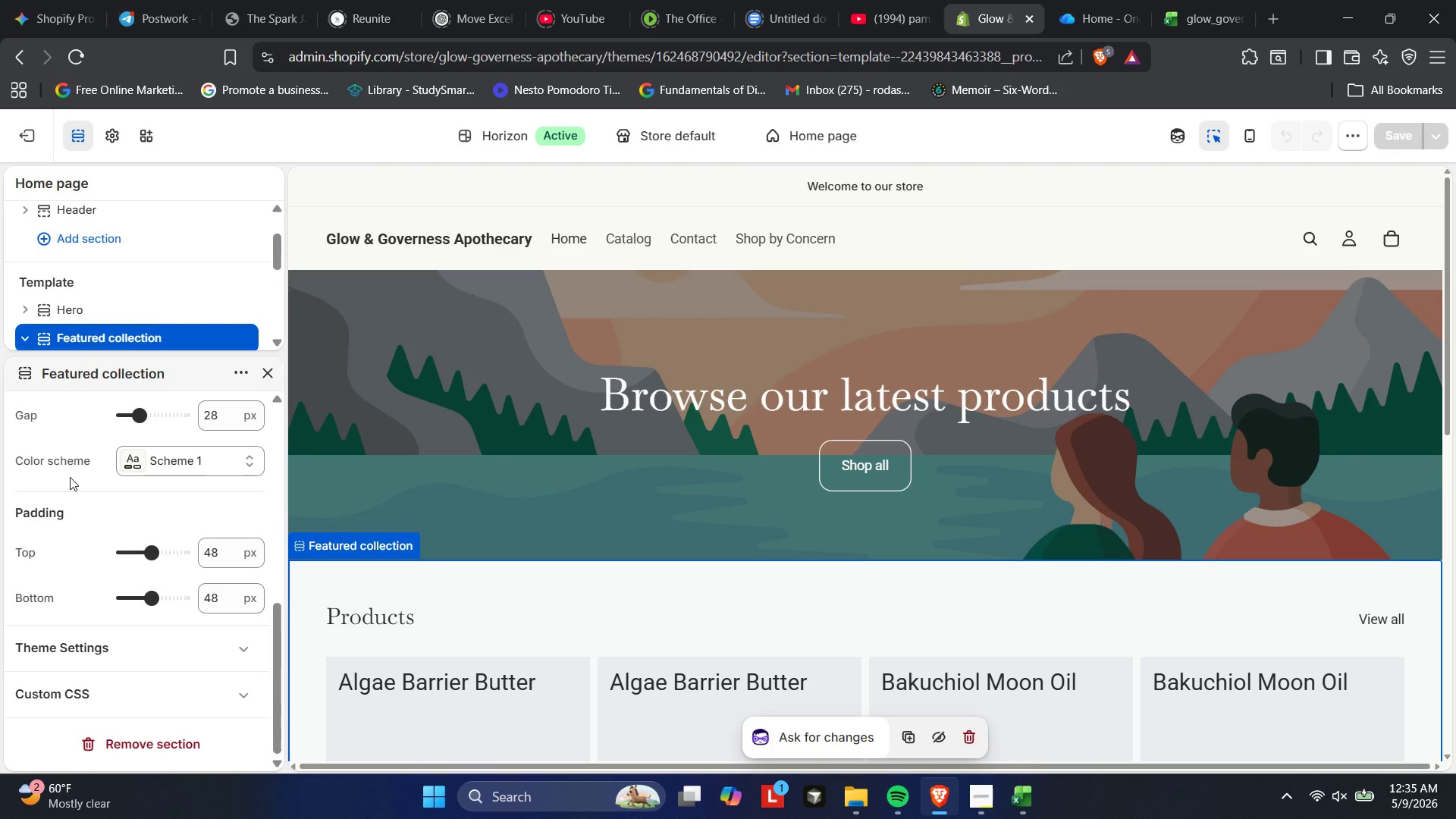 
scroll: coordinate [70, 477], scroll_direction: up, amount: 3.0
 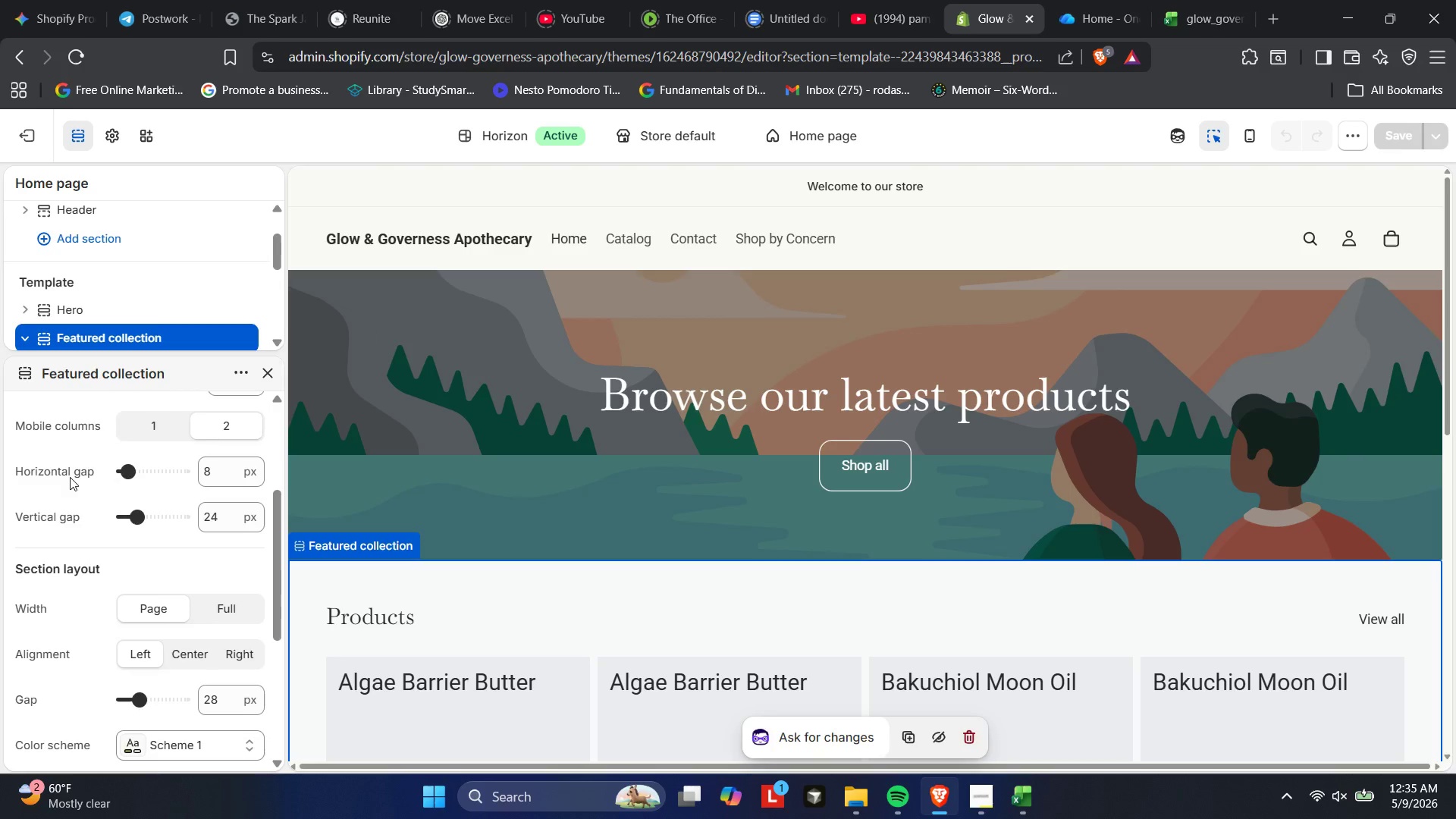 
scroll: coordinate [70, 476], scroll_direction: down, amount: 6.0
 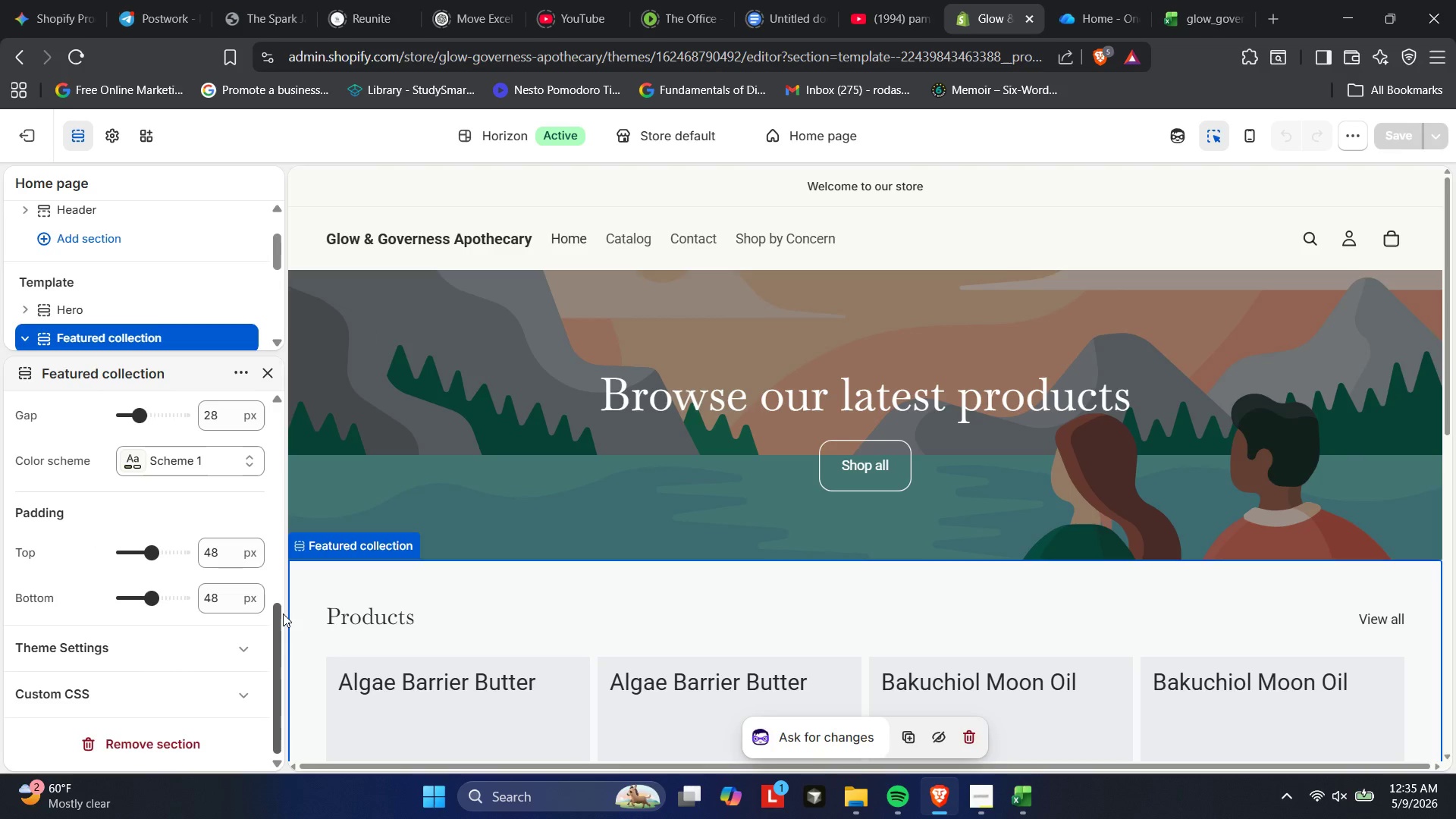 
left_click_drag(start_coordinate=[281, 613], to_coordinate=[237, 452])
 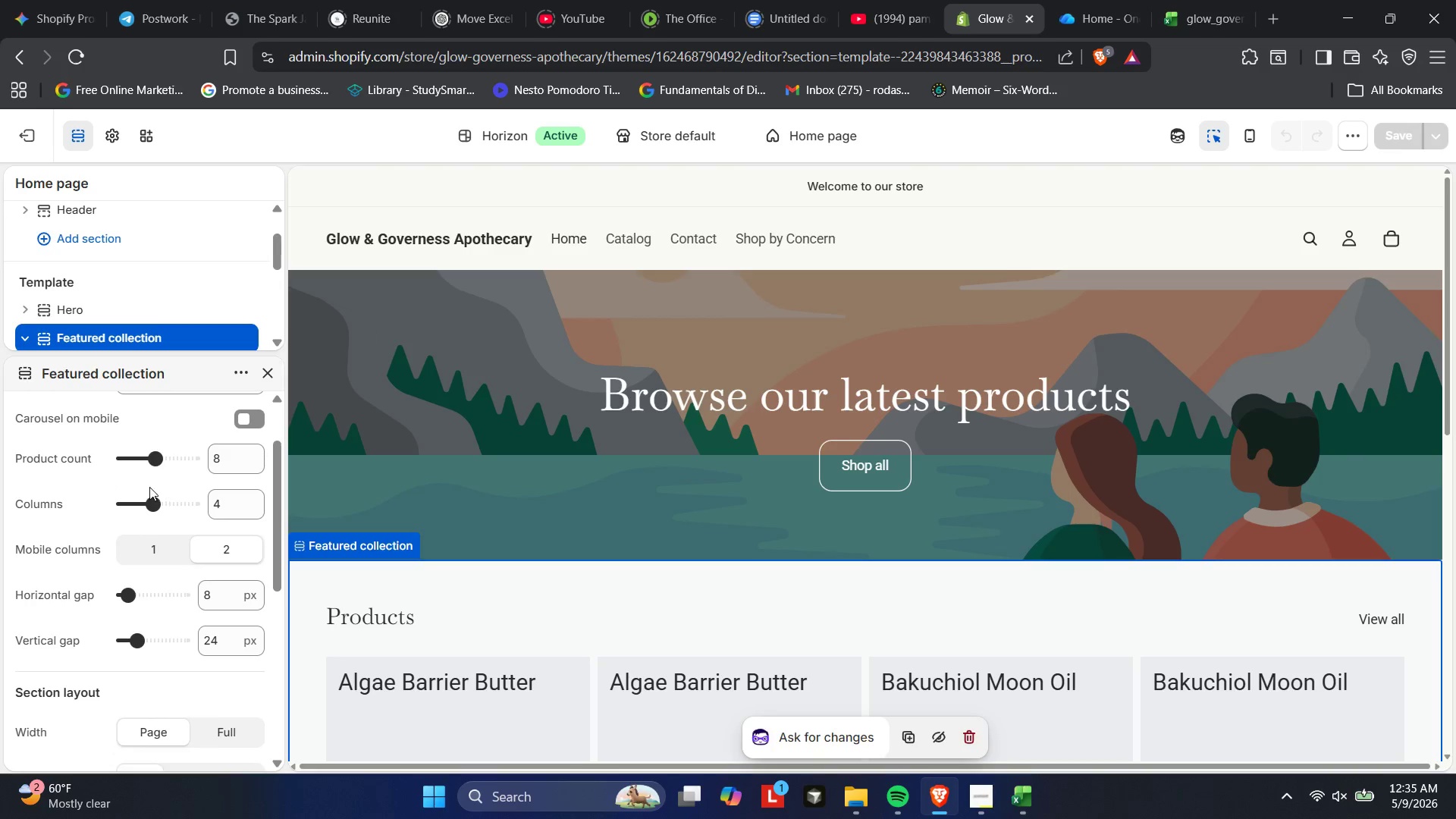 
scroll: coordinate [146, 488], scroll_direction: up, amount: 5.0
 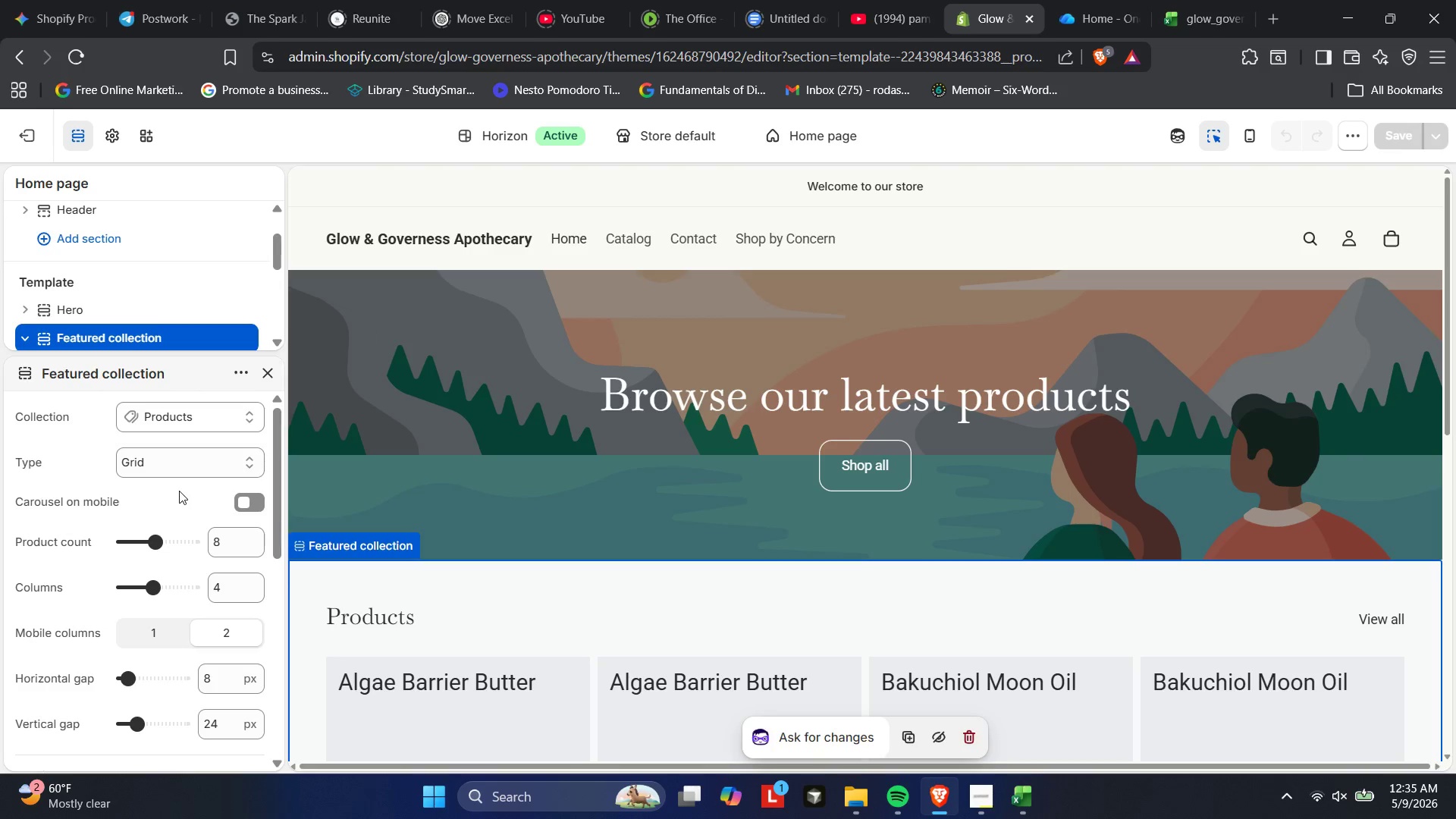 
wait(26.48)
 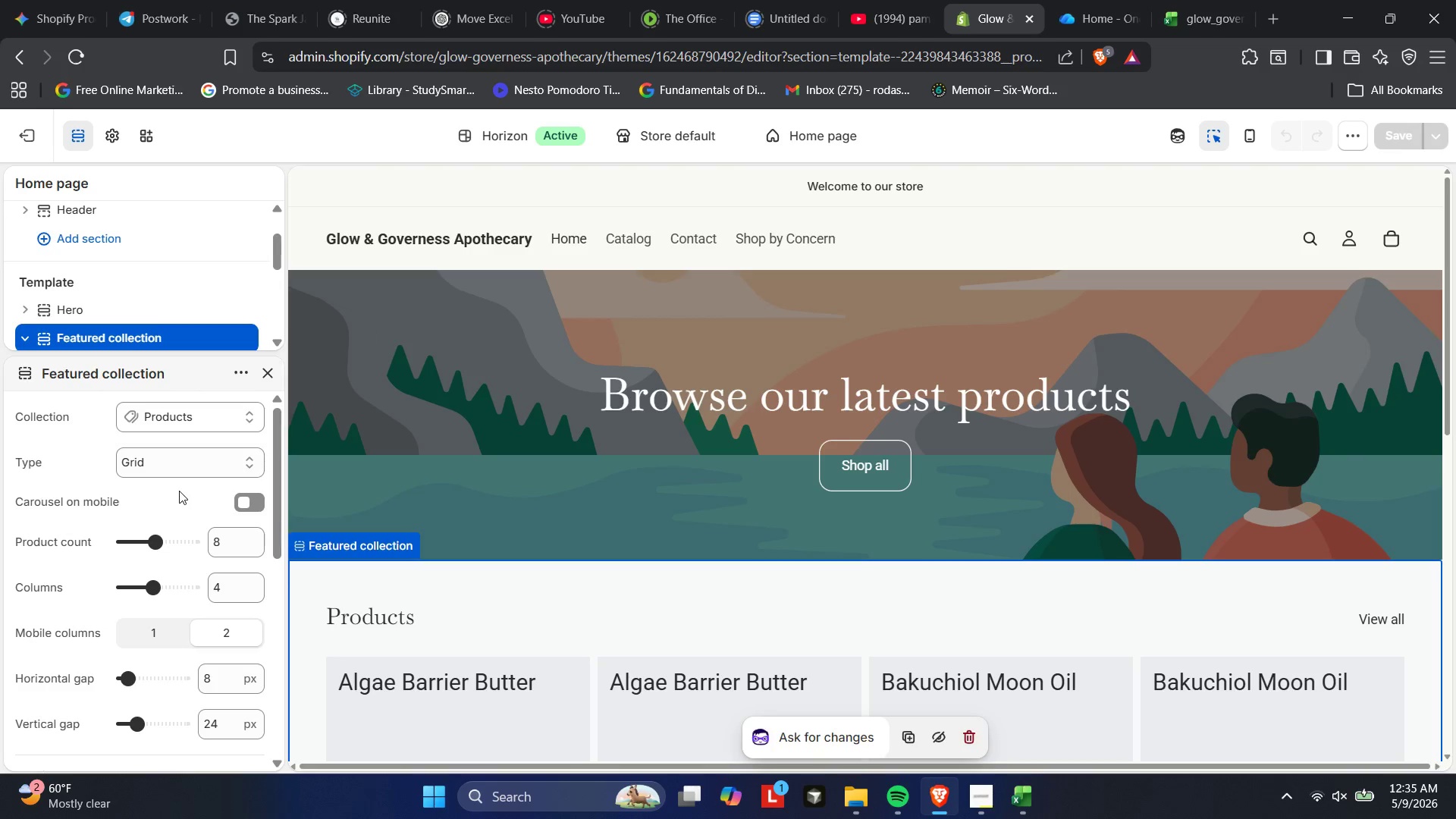 
scroll: coordinate [80, 459], scroll_direction: down, amount: 7.0
 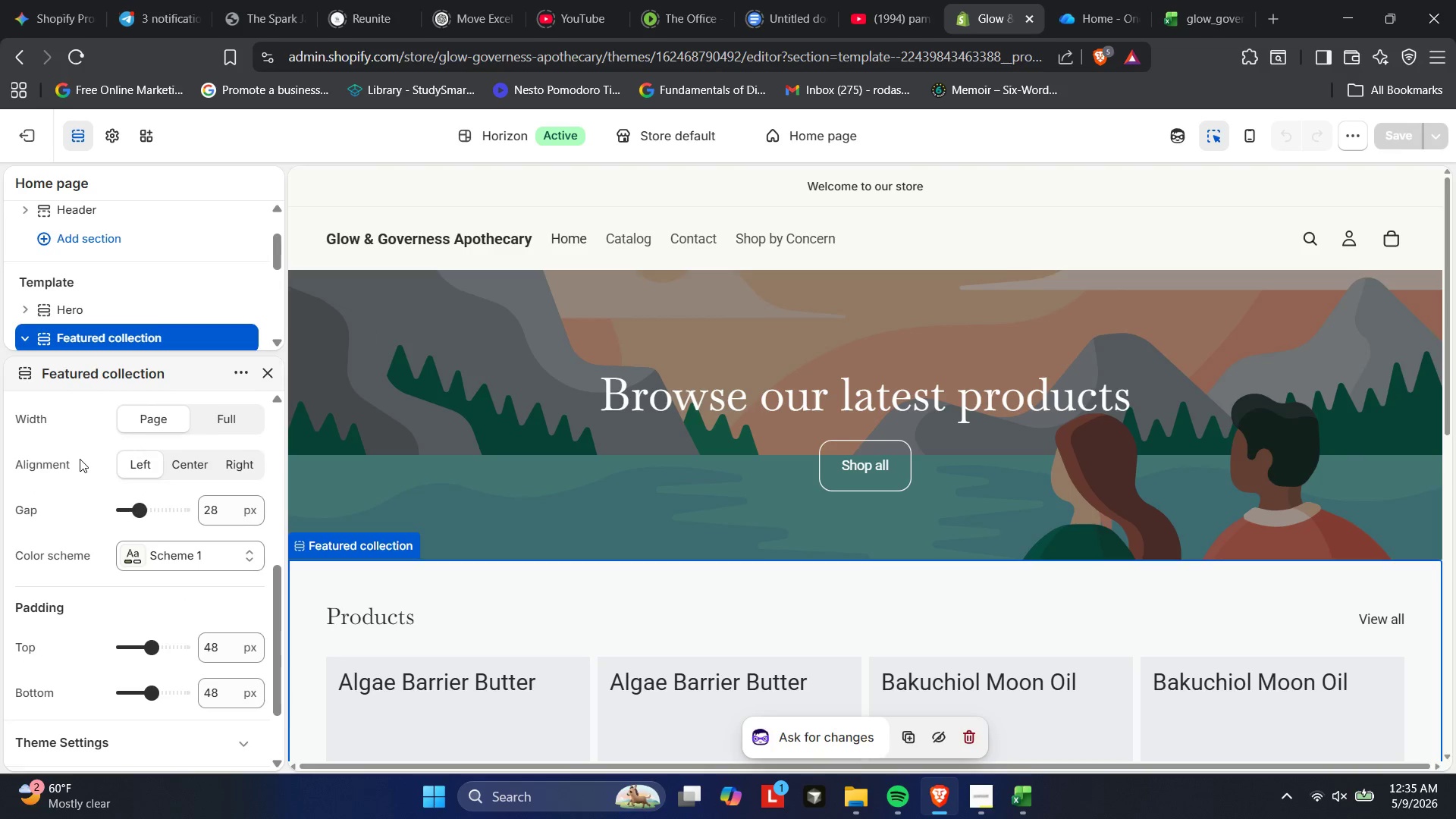 
scroll: coordinate [80, 459], scroll_direction: up, amount: 6.0
 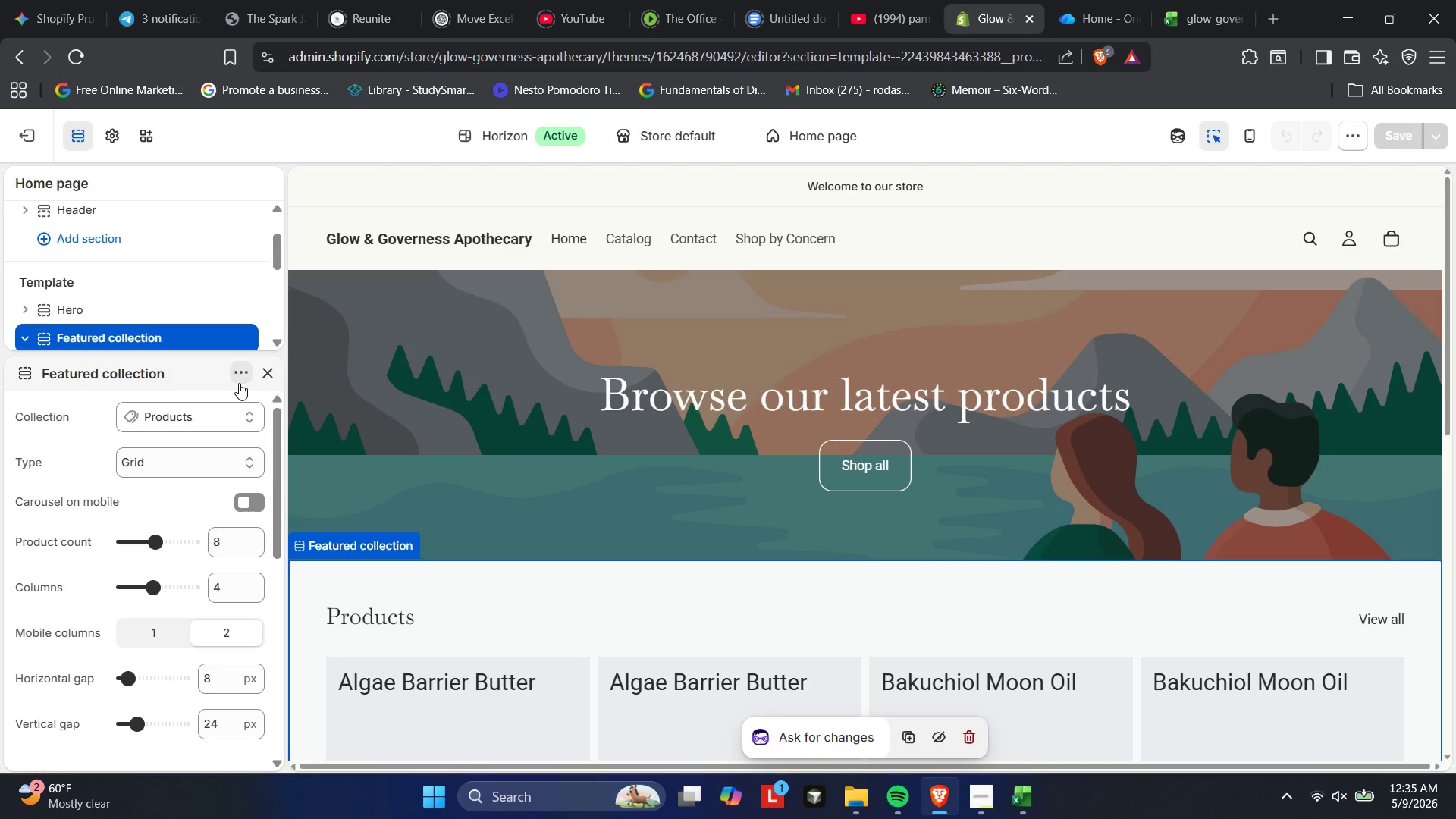 
scroll: coordinate [206, 293], scroll_direction: down, amount: 1.0
 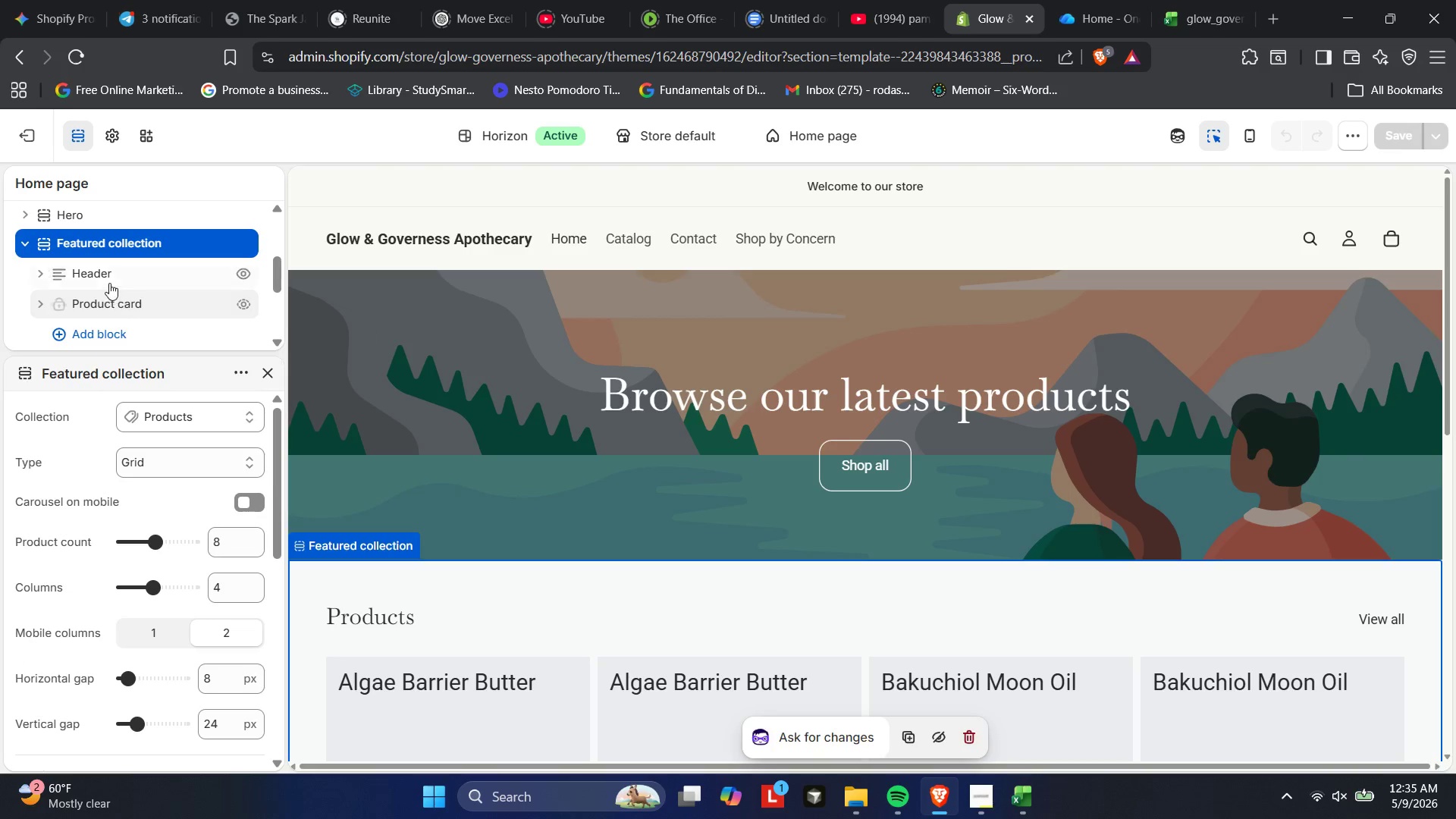 
left_click([109, 281])
 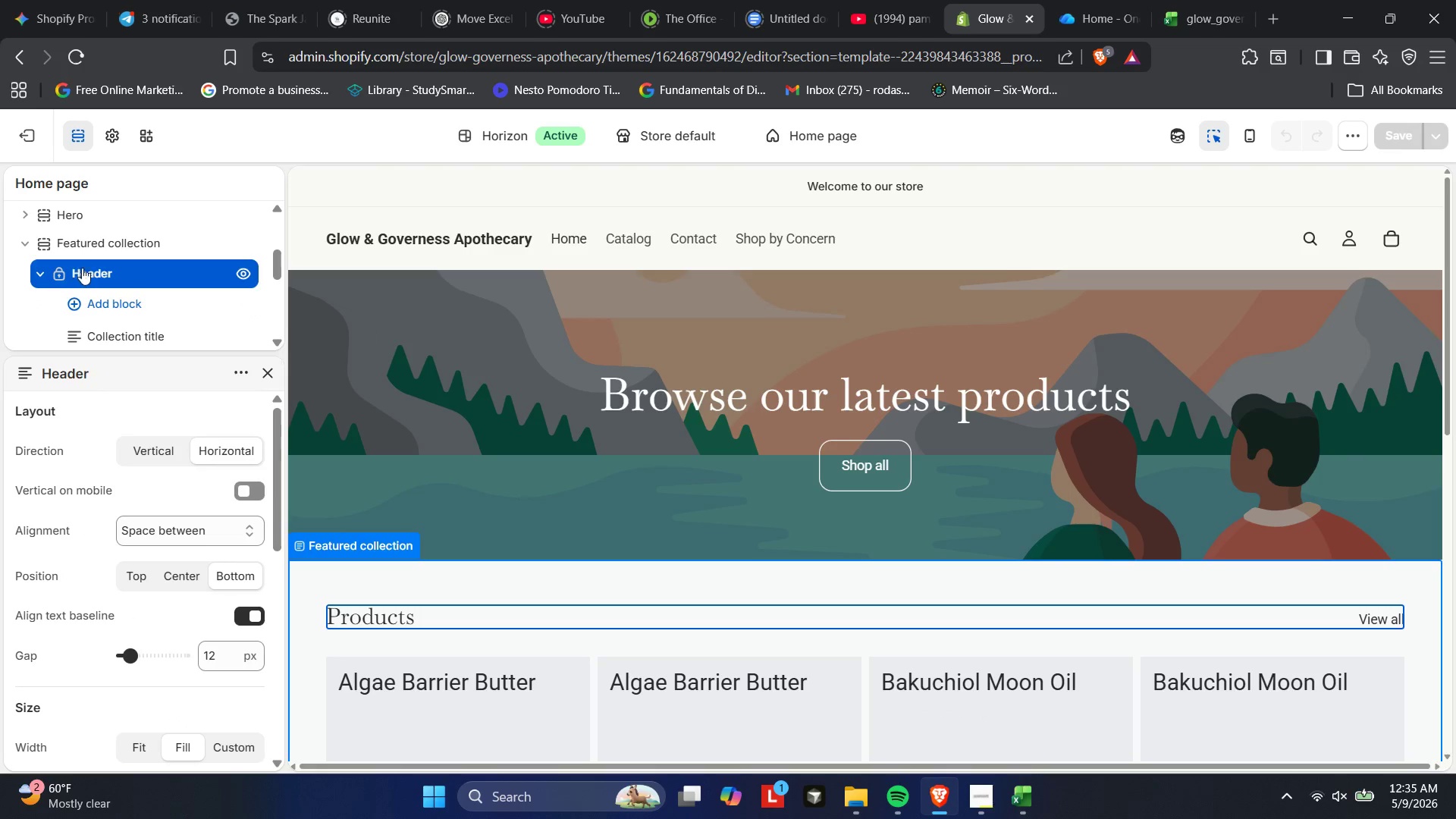 
left_click([89, 269])
 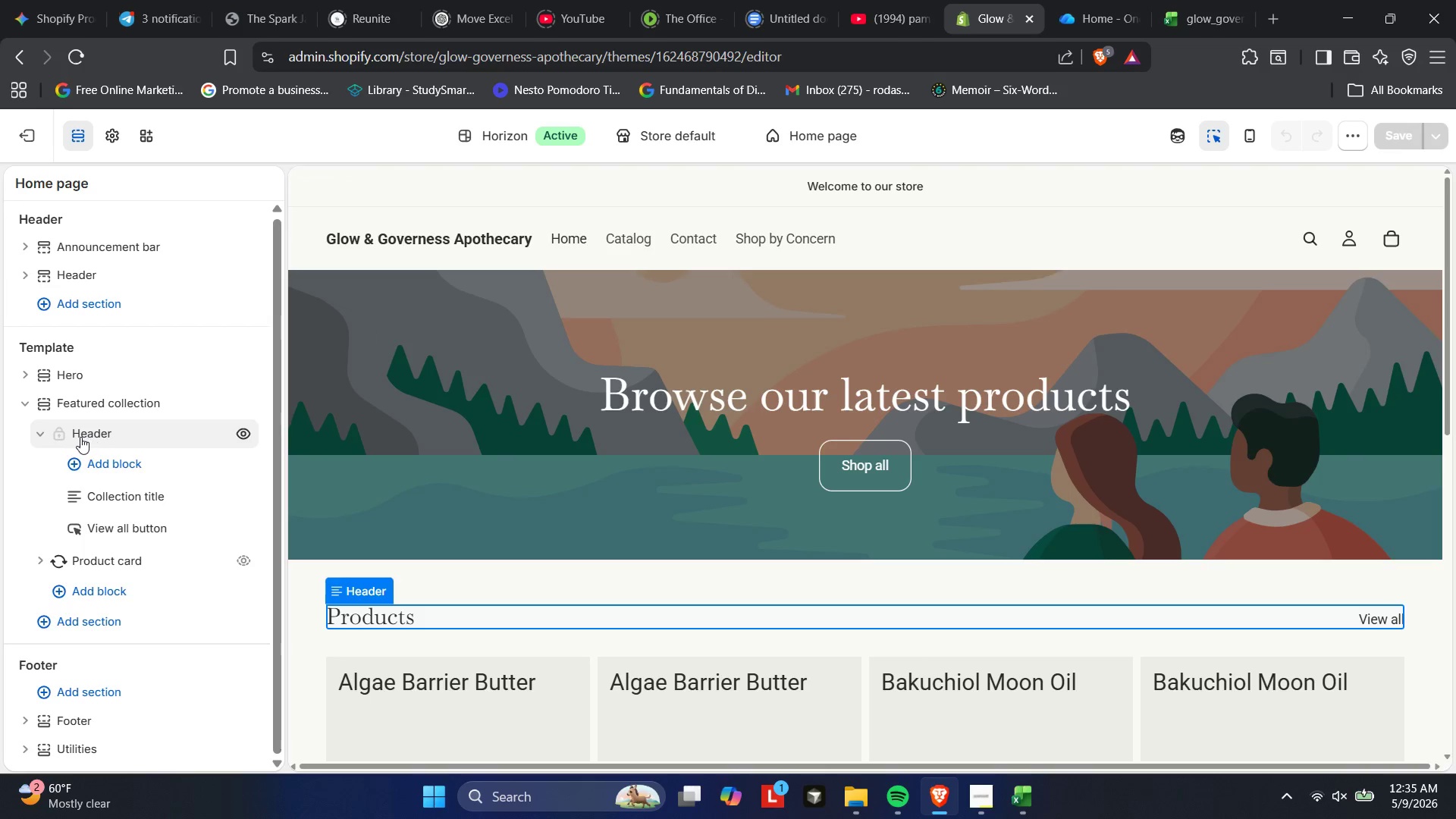 
left_click([36, 435])
 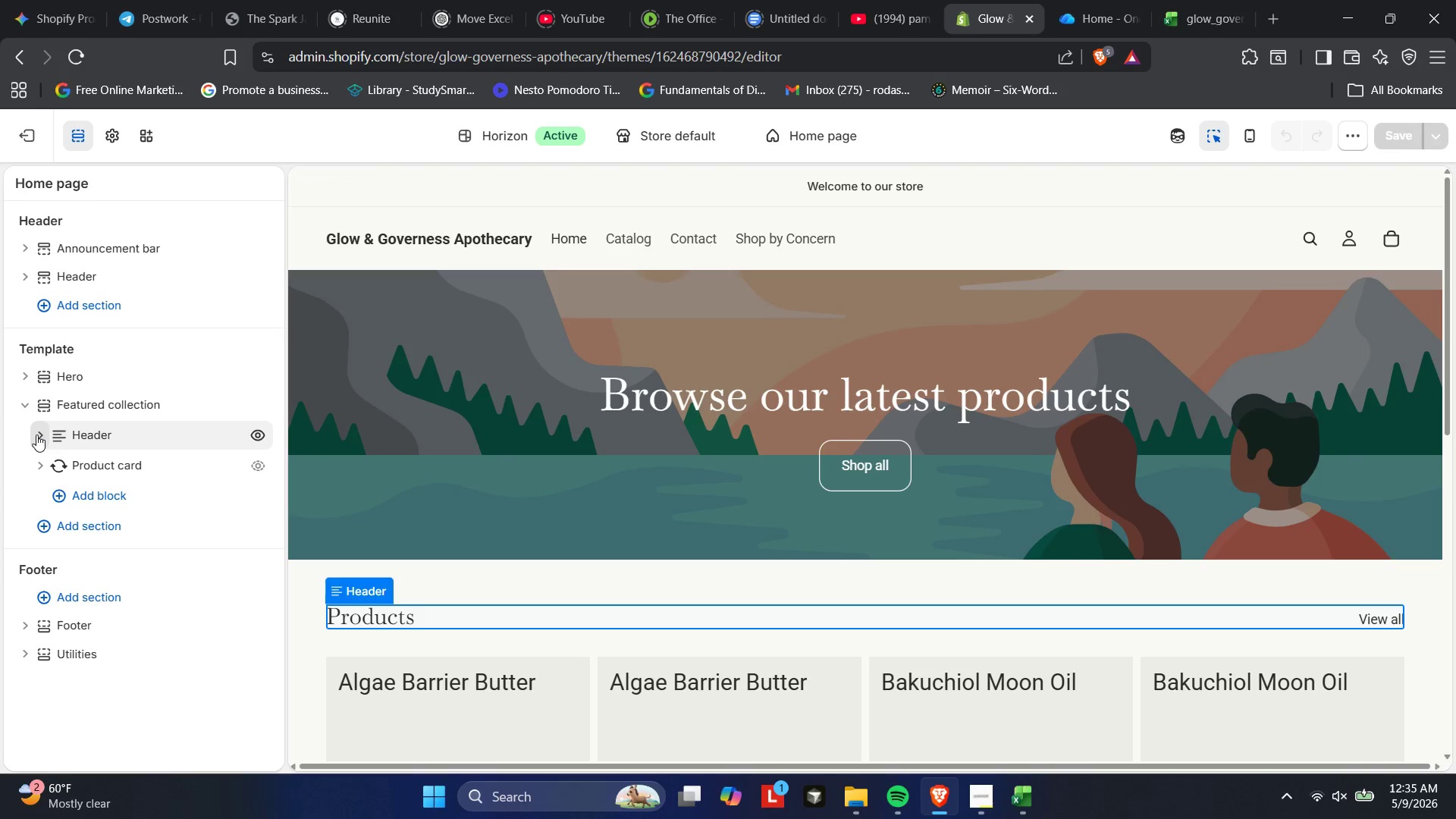 
left_click([36, 435])
 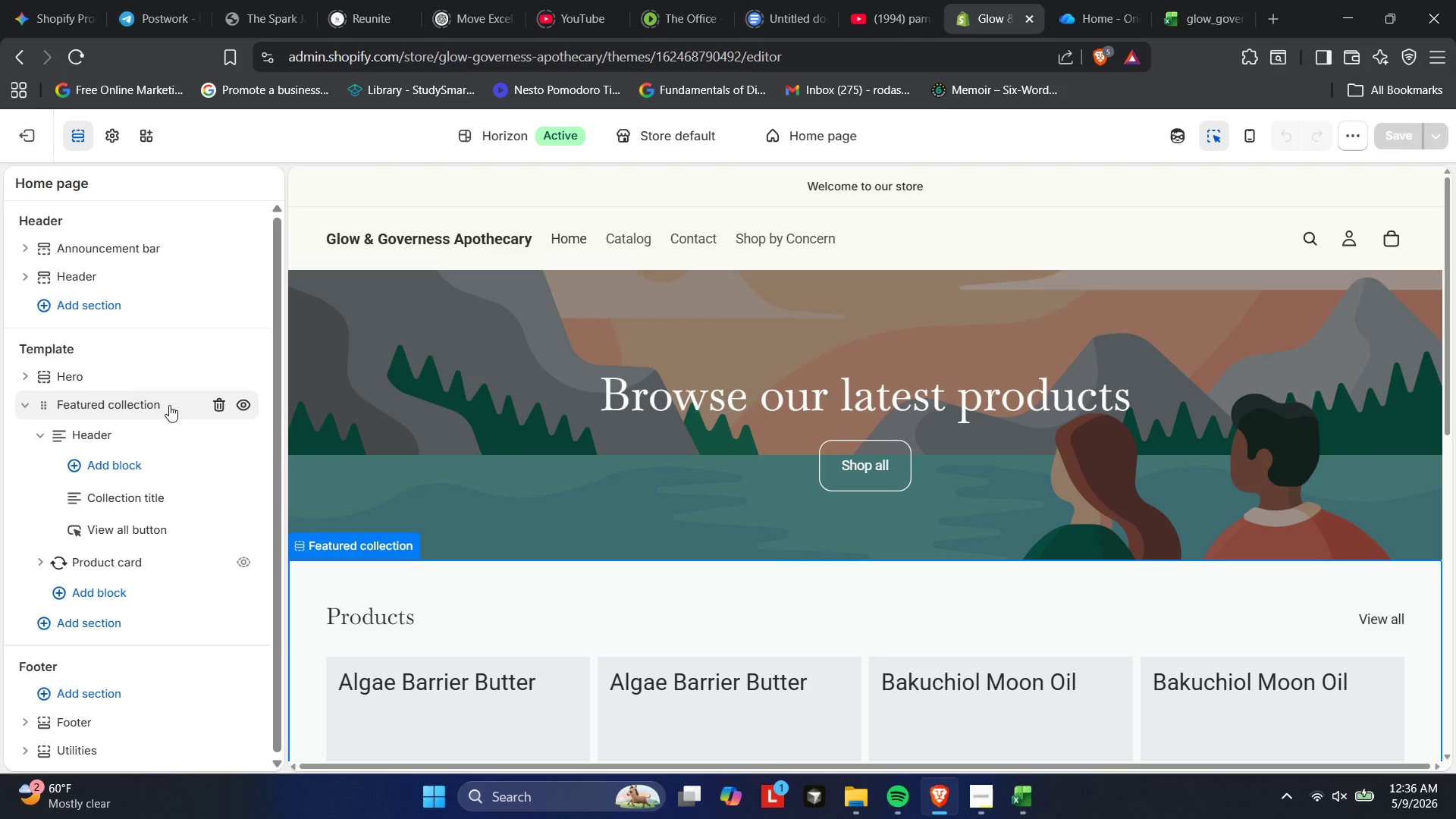 
wait(35.27)
 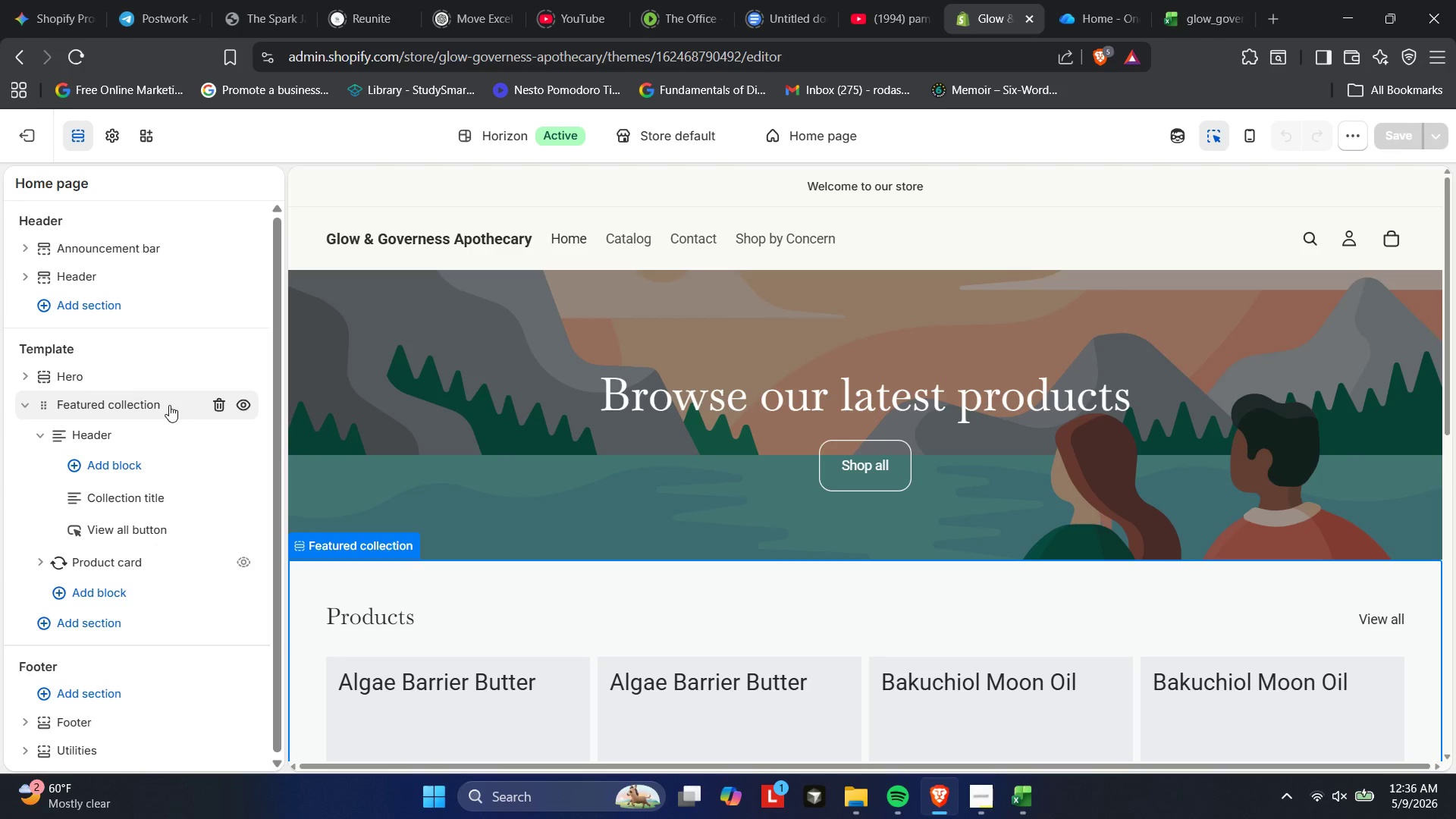 
key(PlayPause)
 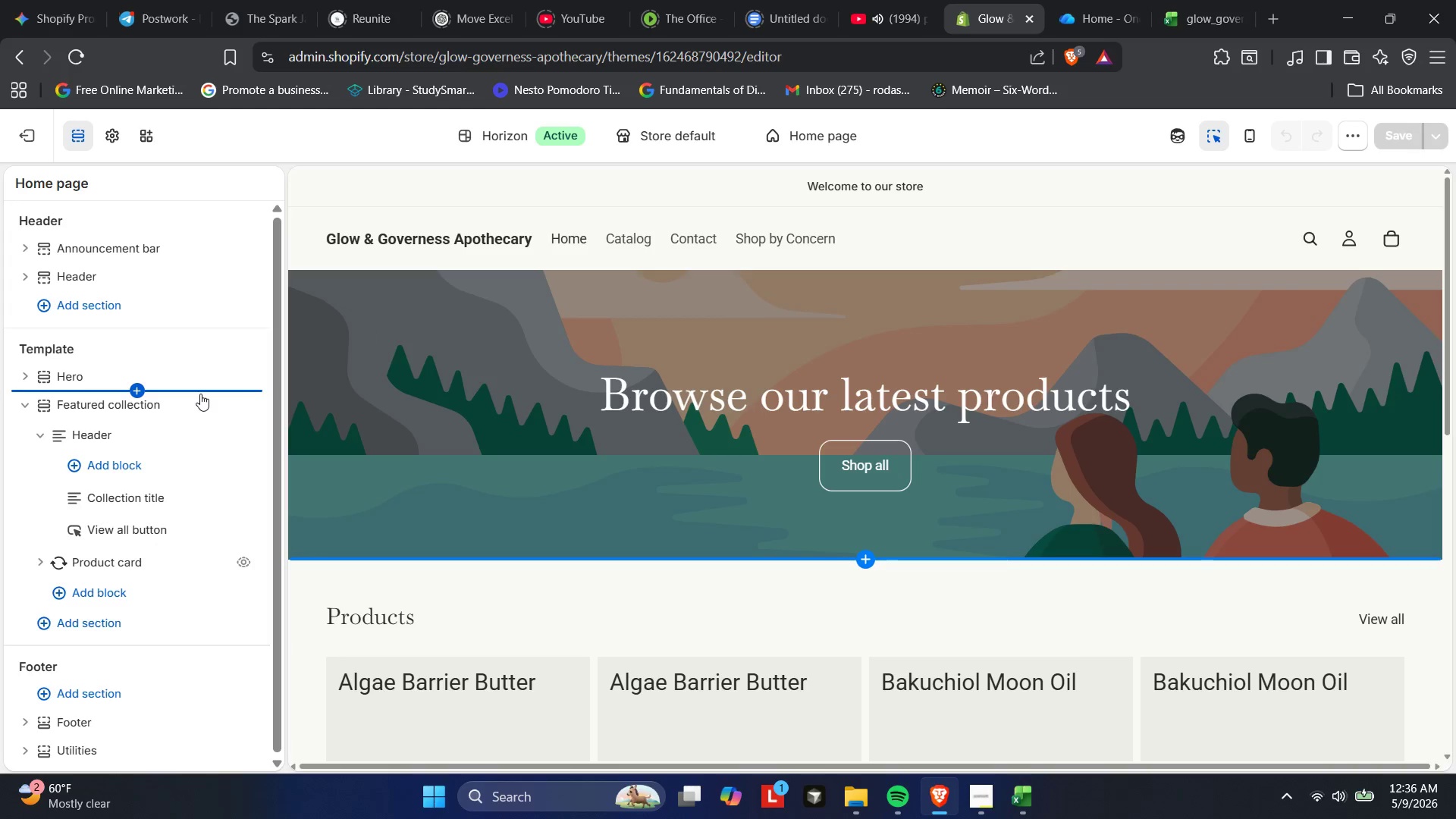 
wait(28.47)
 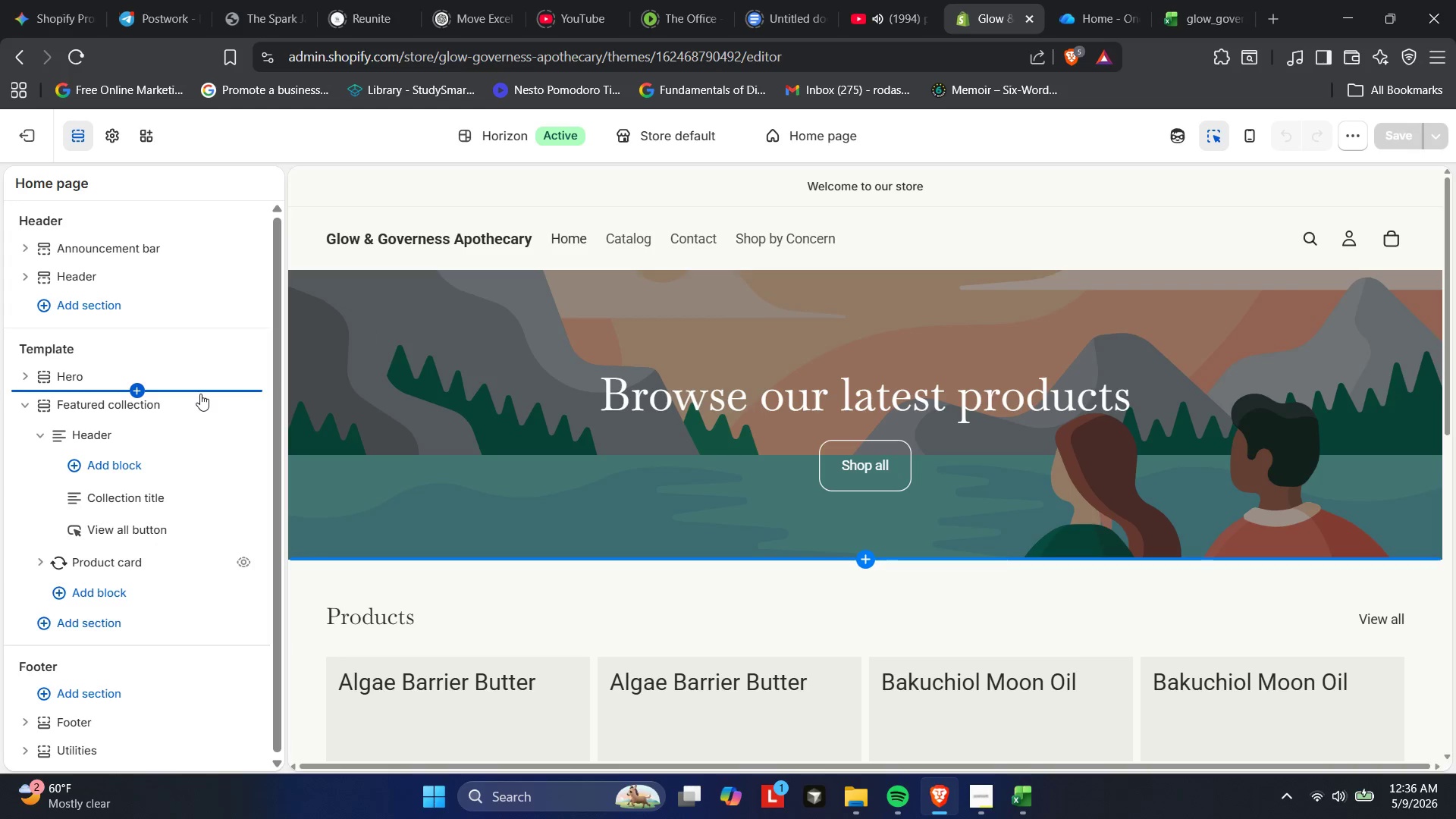 
left_click([84, 439])
 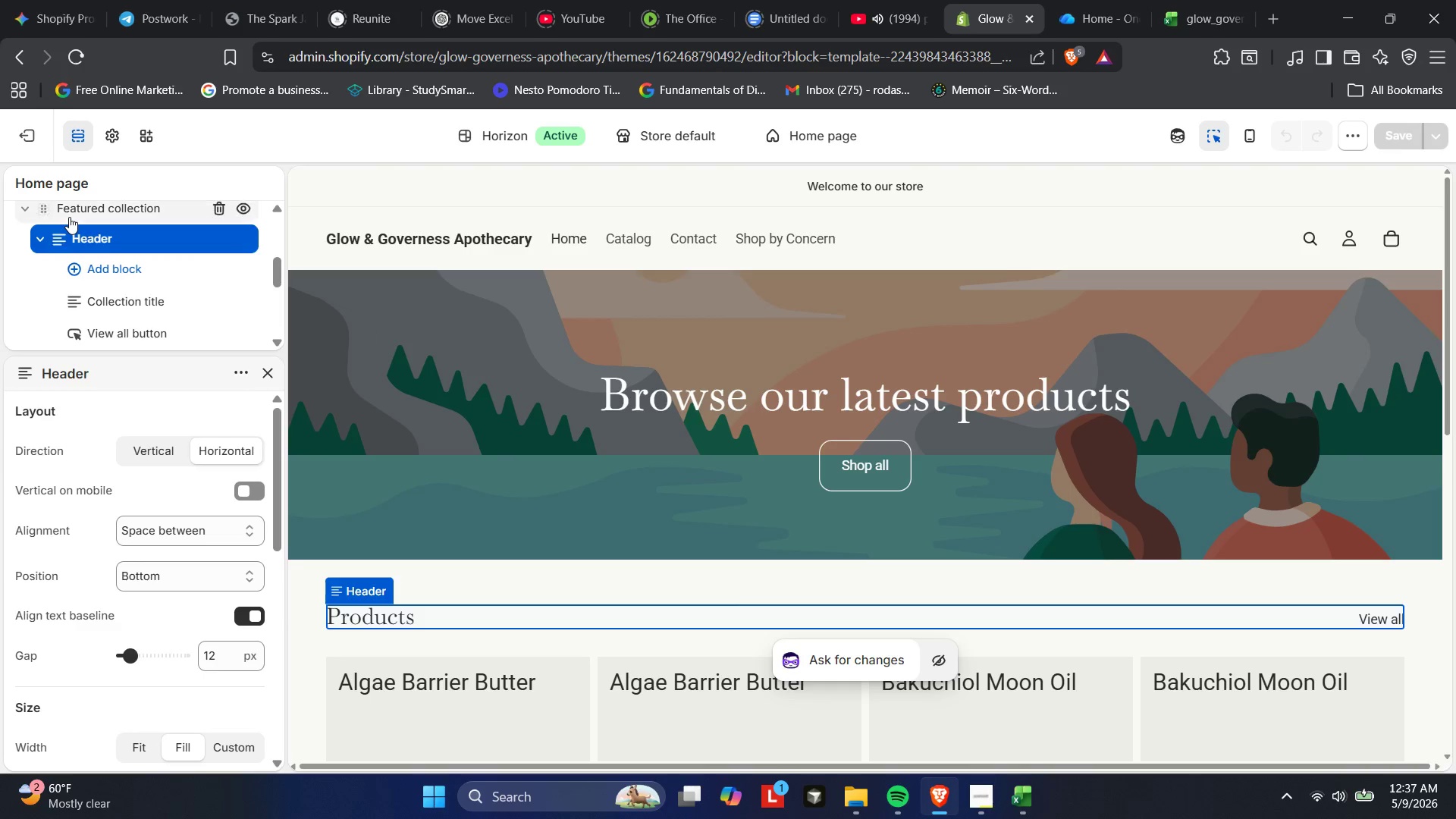 
left_click([105, 309])
 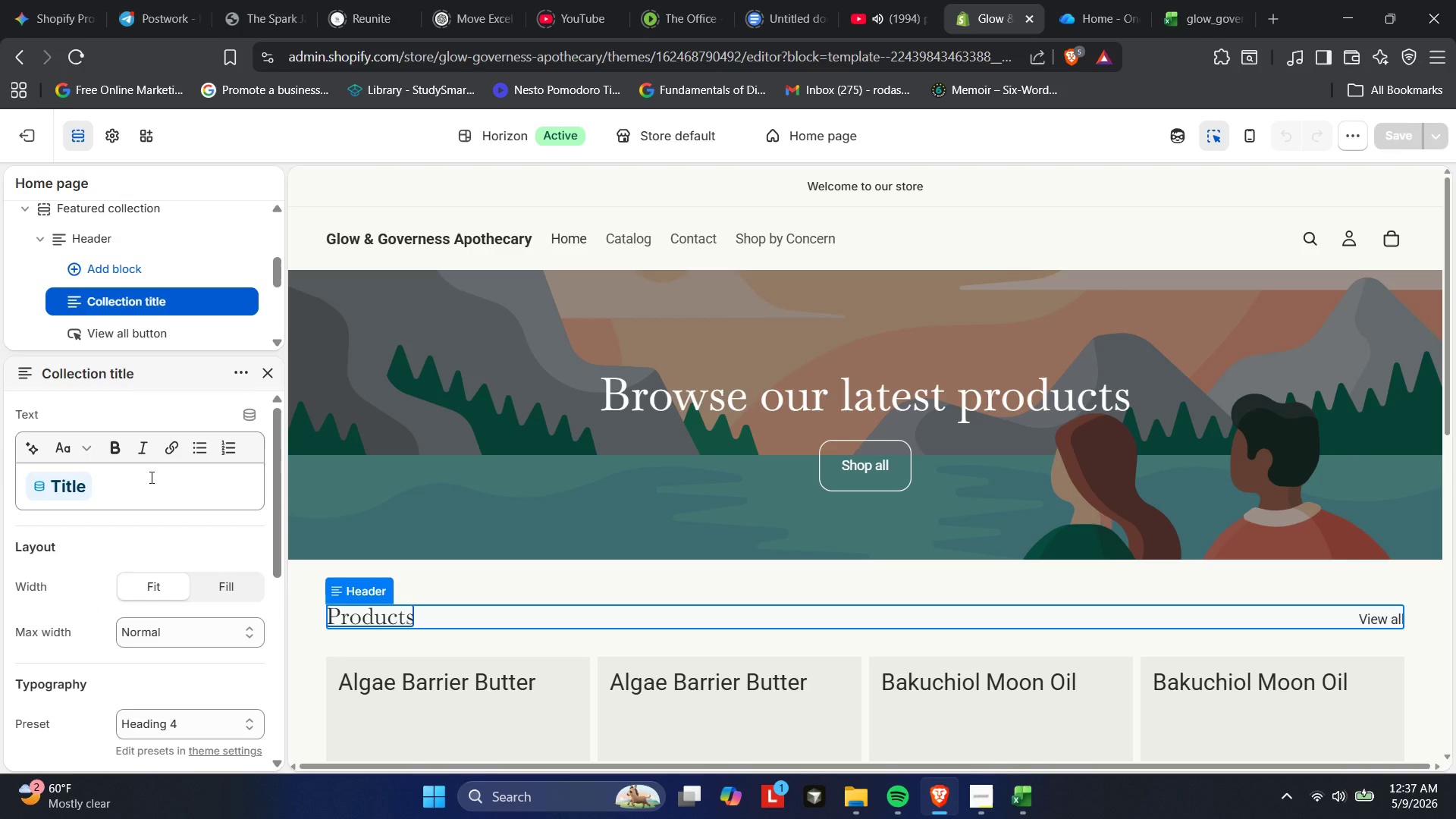 
left_click([118, 479])
 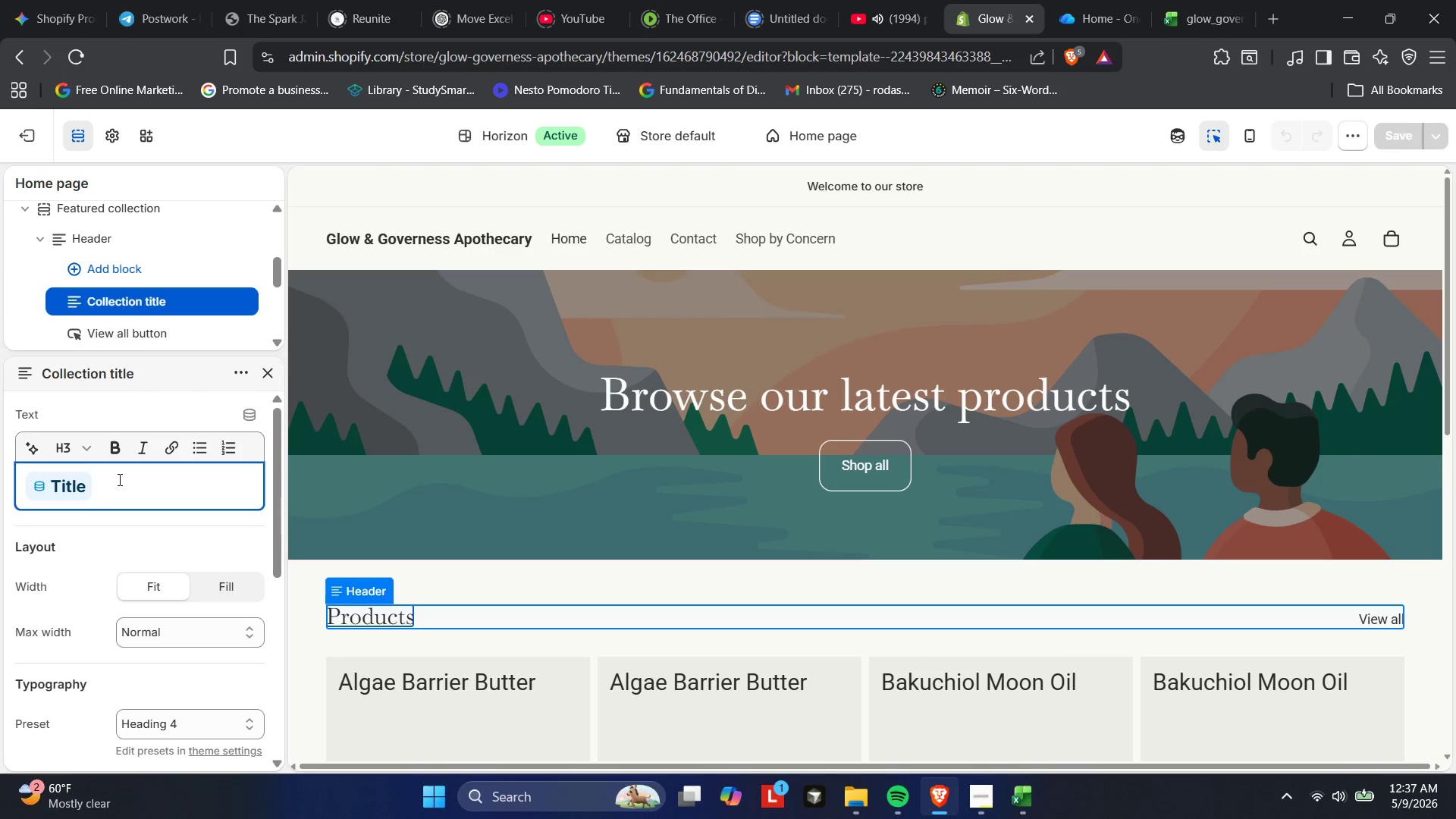 
key(Backspace)
 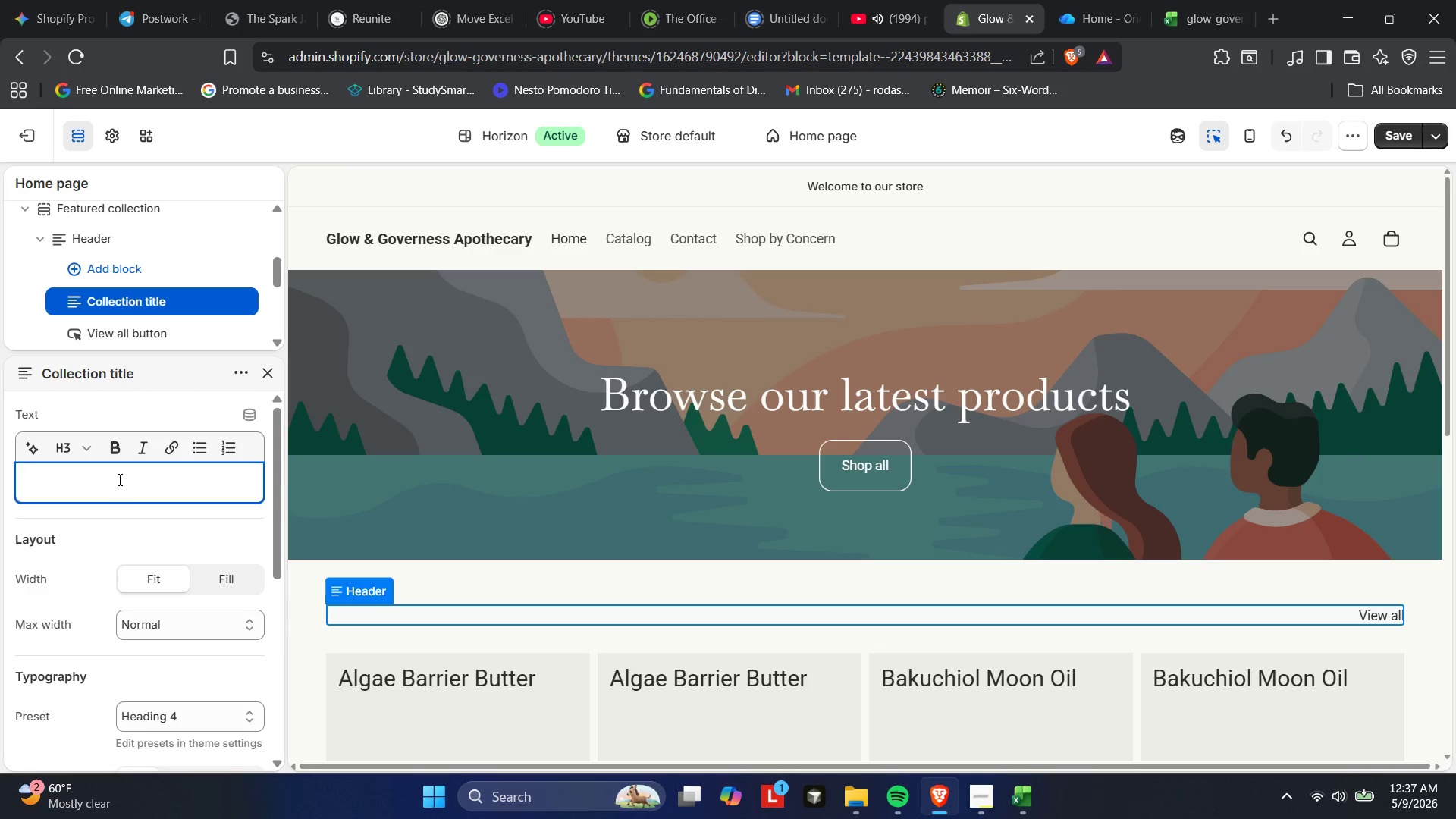 
type(THE REGIMEN CURATION)
 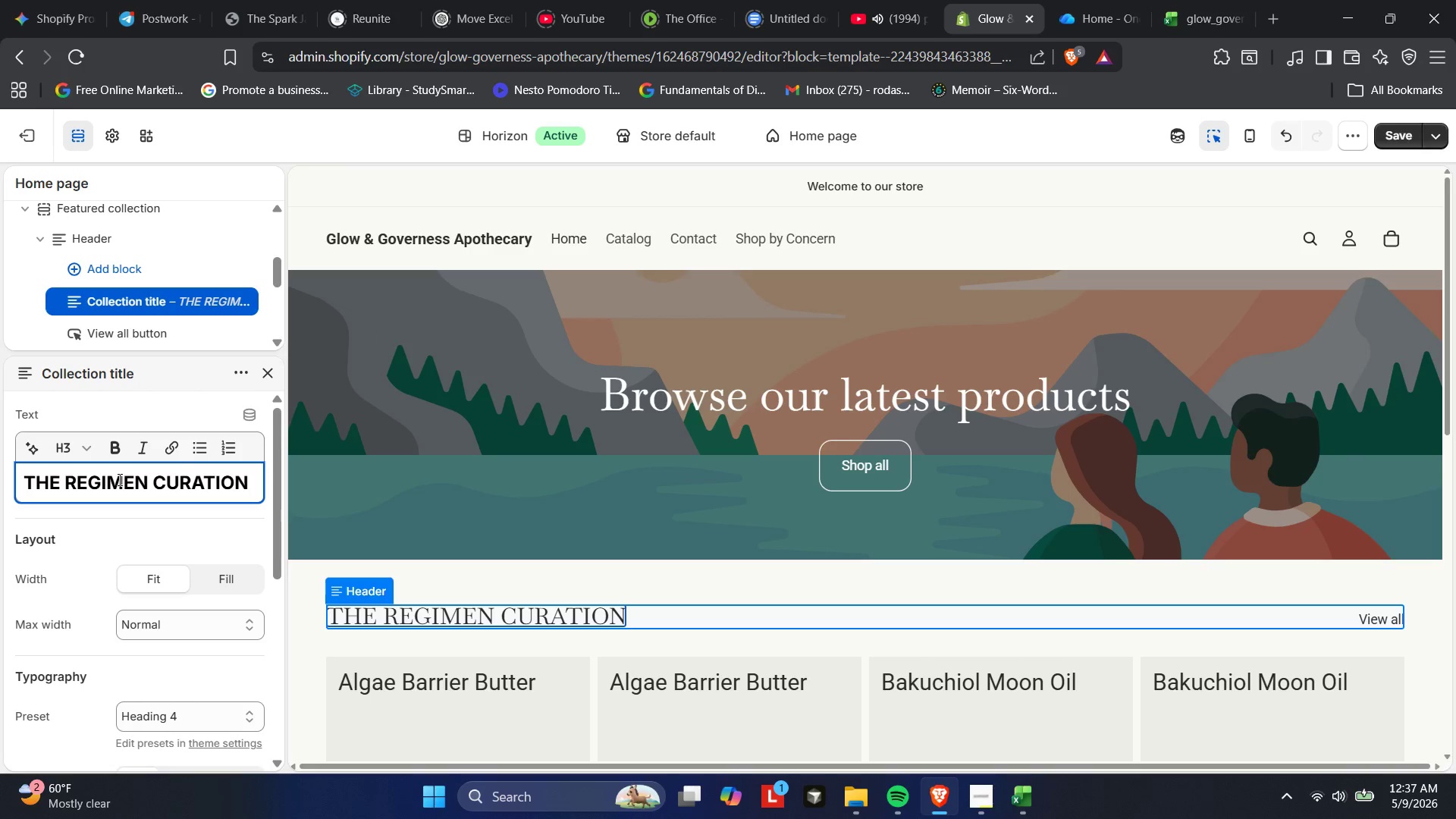 
mouse_move([39, 461])
 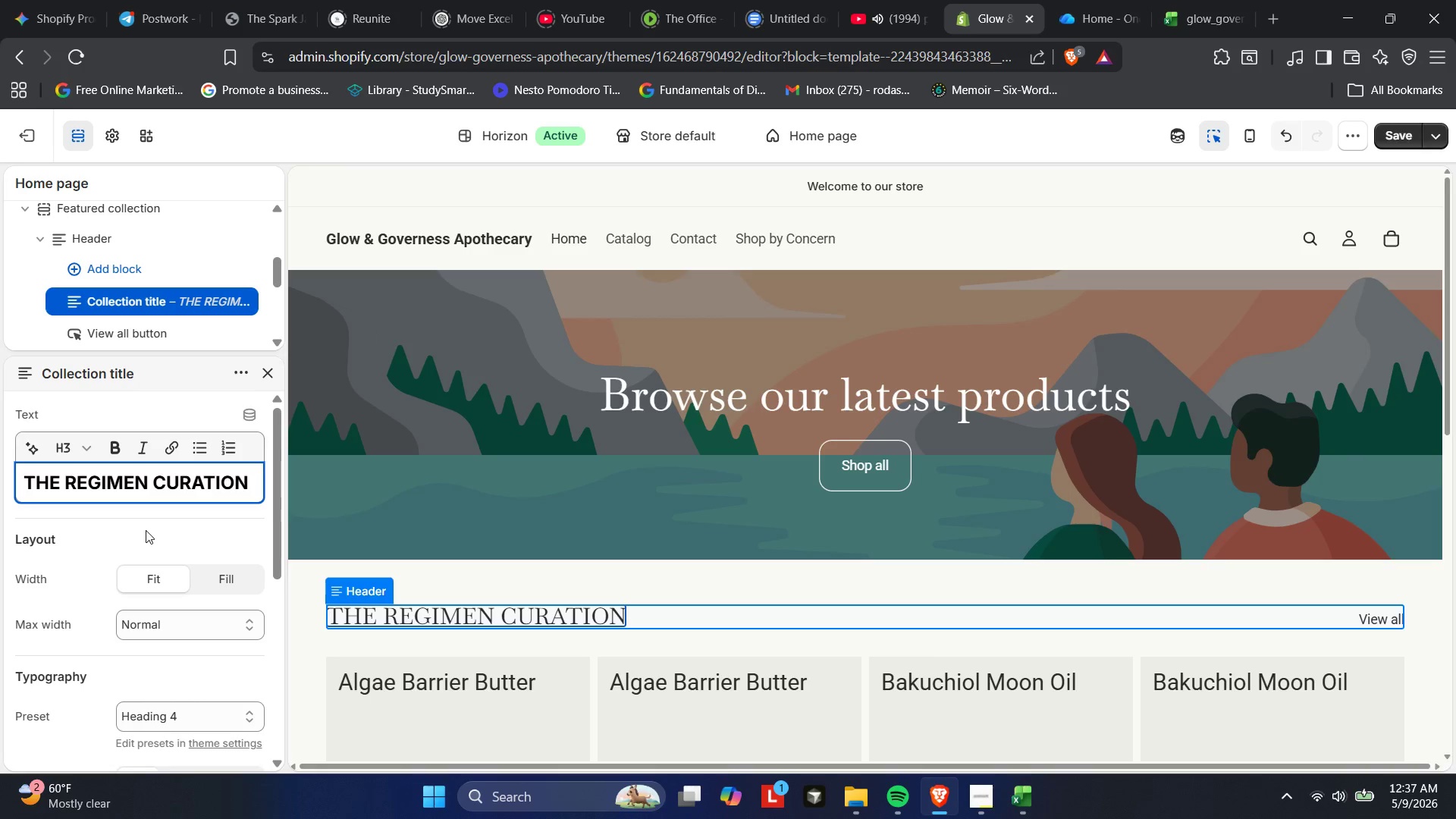 
left_click([146, 530])
 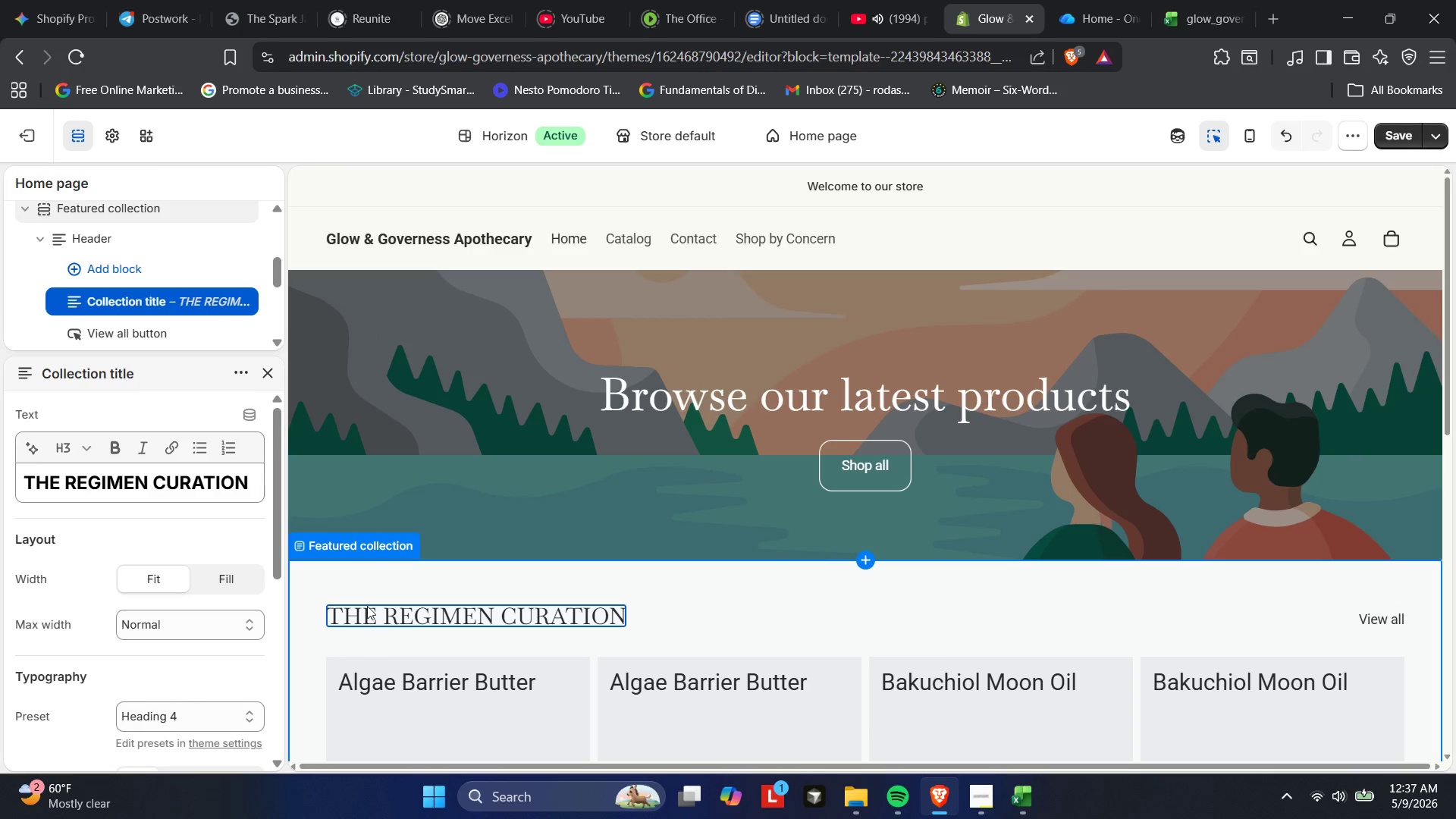 
wait(5.17)
 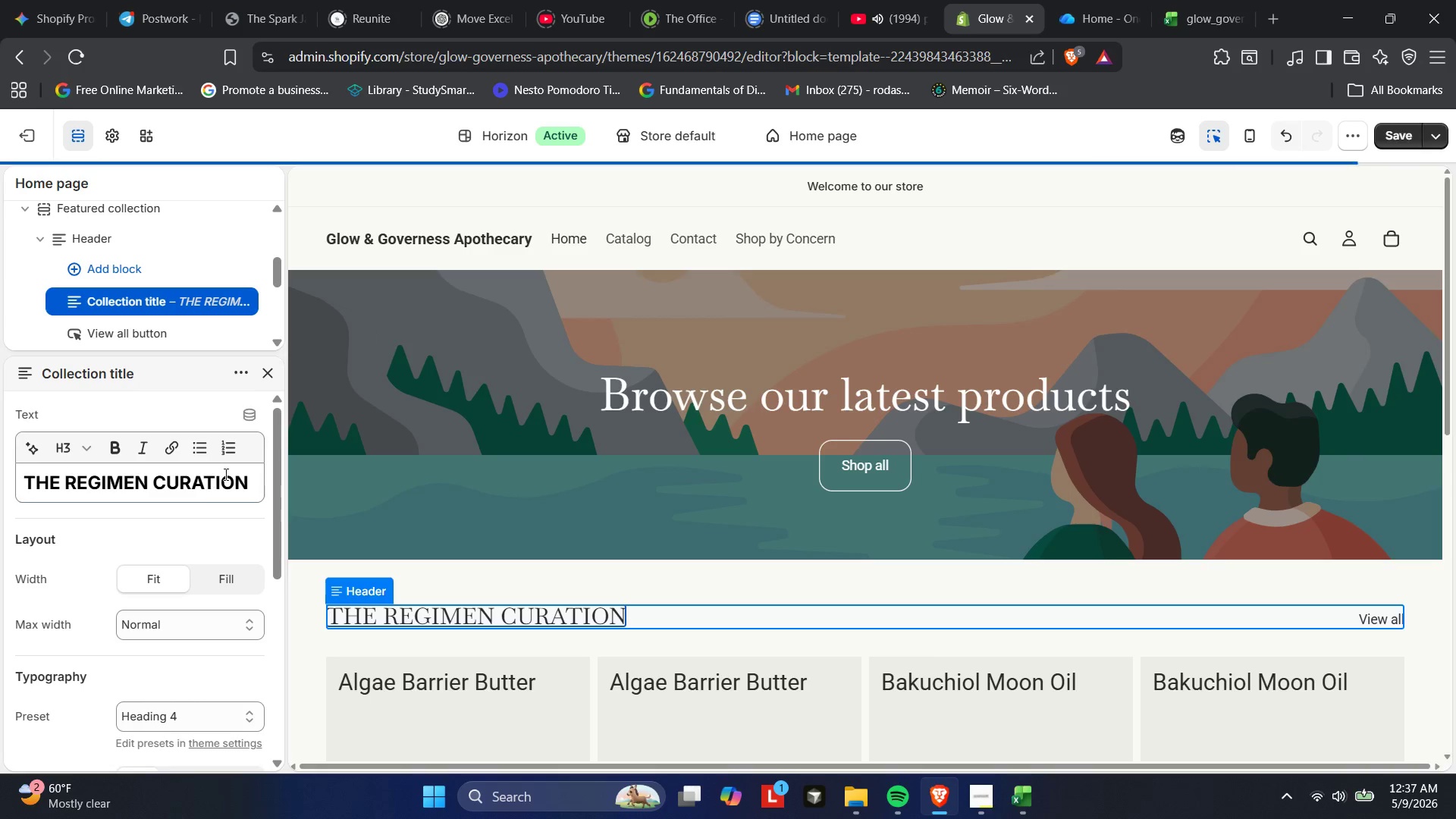 
scroll: coordinate [99, 534], scroll_direction: down, amount: 1.0
 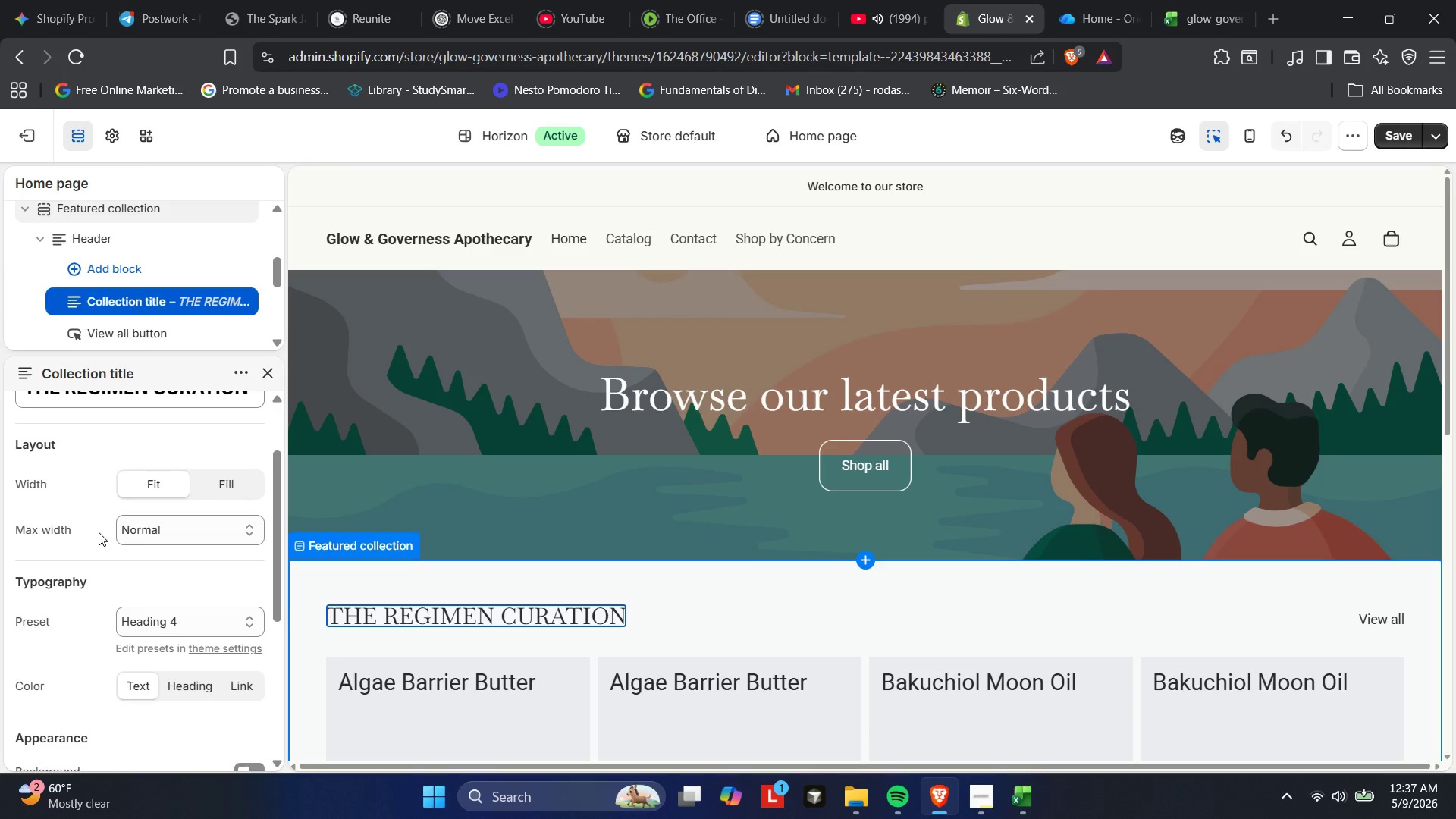 
scroll: coordinate [99, 532], scroll_direction: up, amount: 1.0
 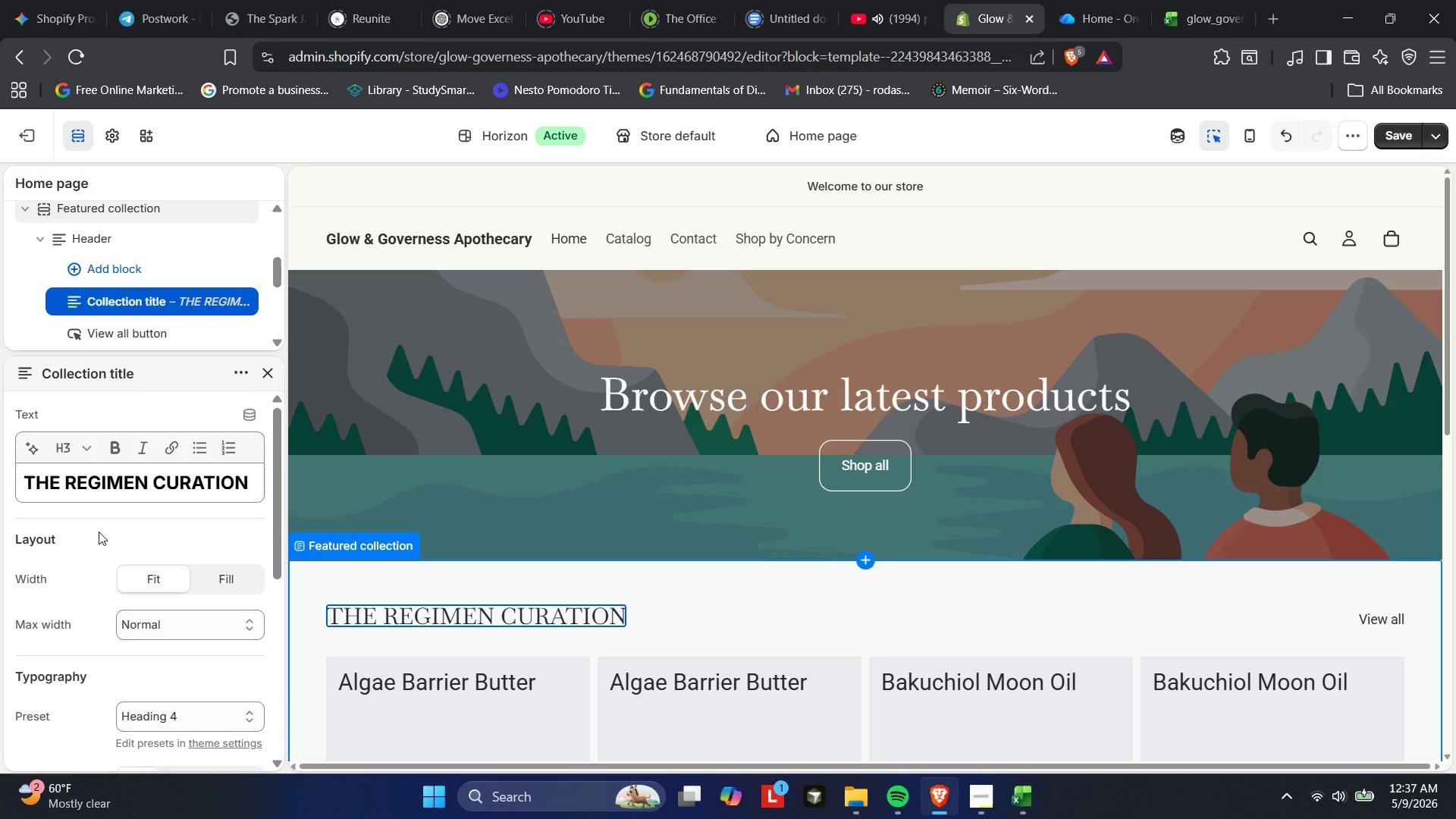 
scroll: coordinate [99, 530], scroll_direction: down, amount: 2.0
 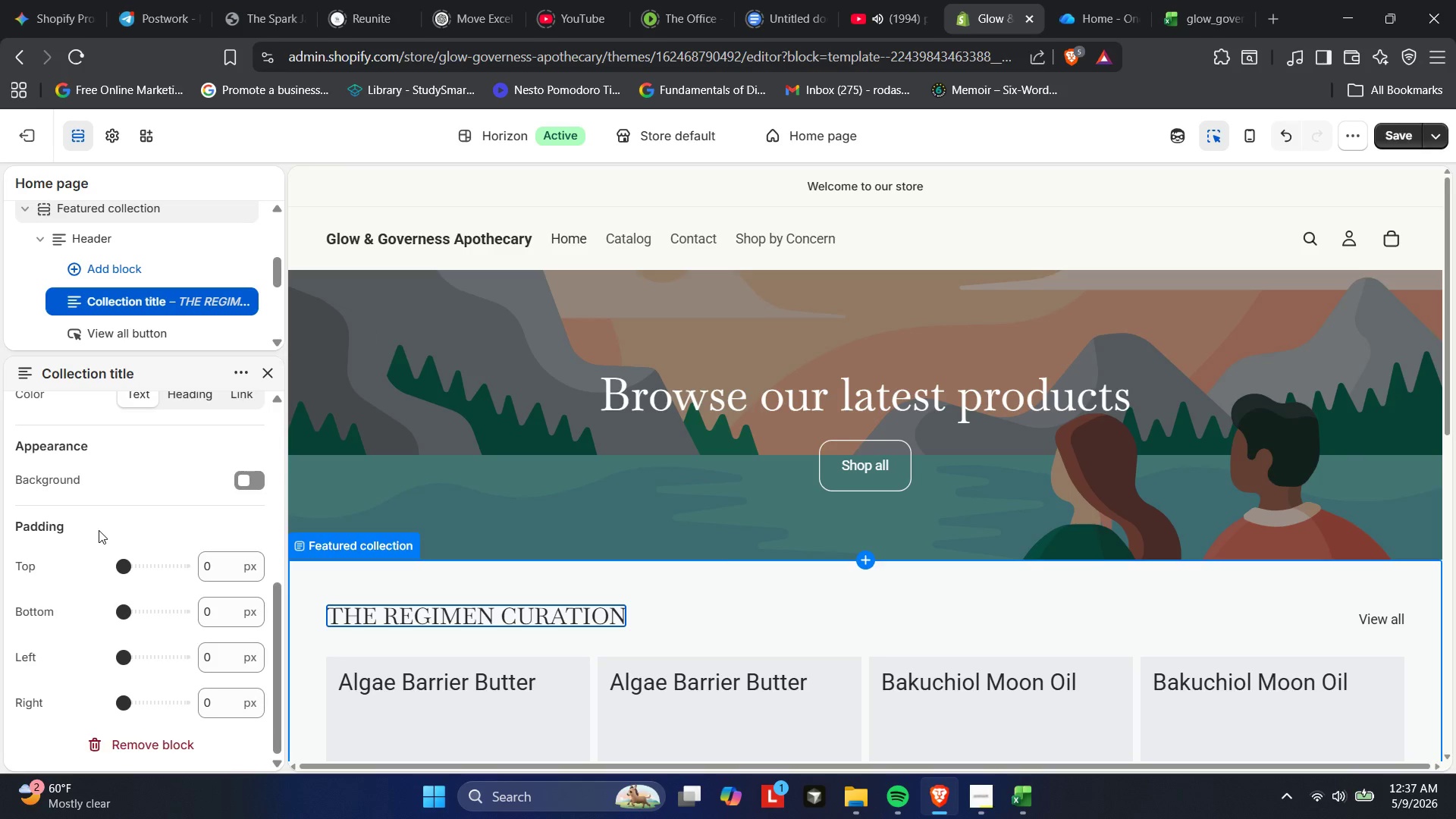 
scroll: coordinate [99, 519], scroll_direction: up, amount: 4.0
 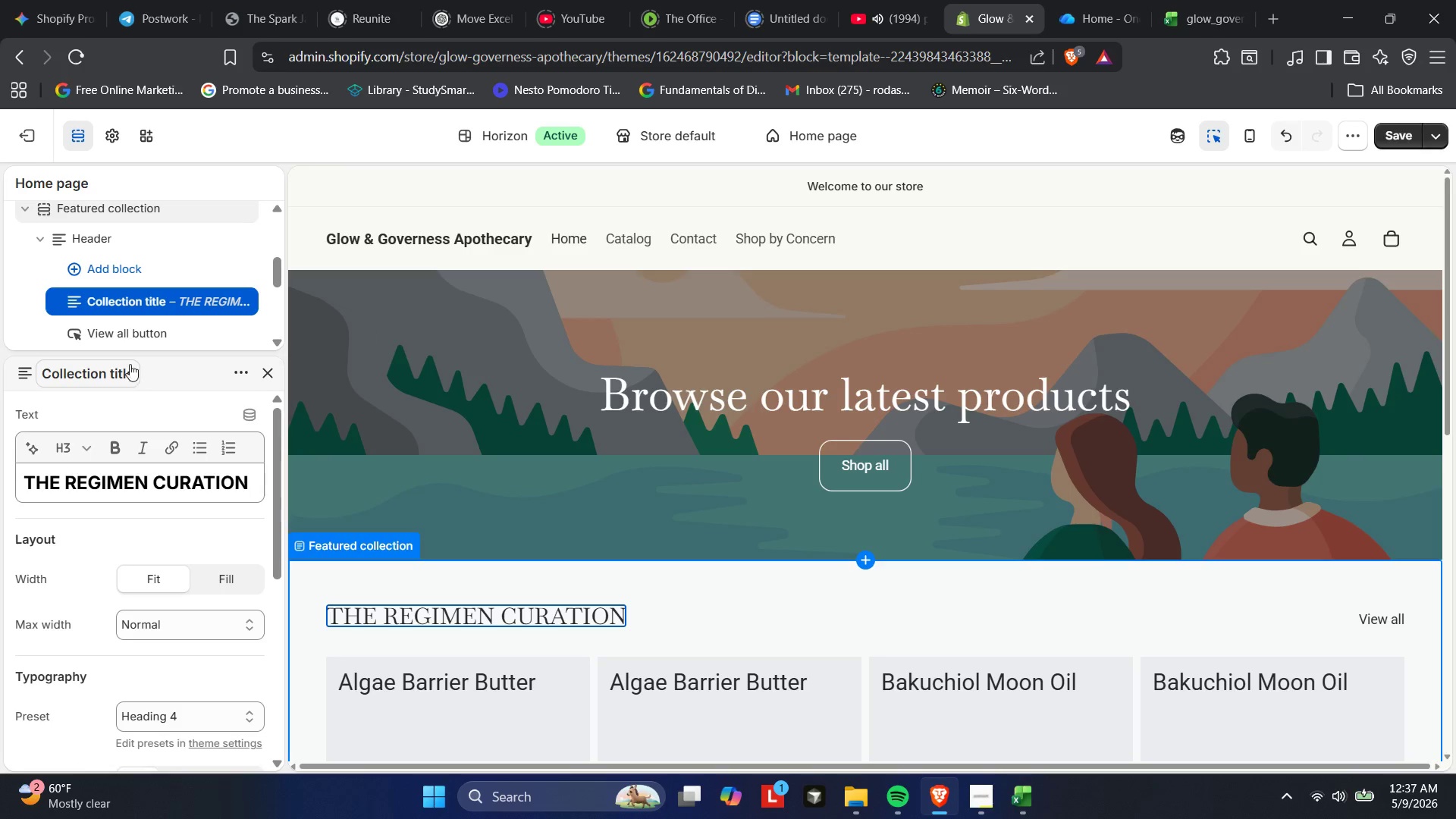 
scroll: coordinate [136, 237], scroll_direction: down, amount: 5.0
 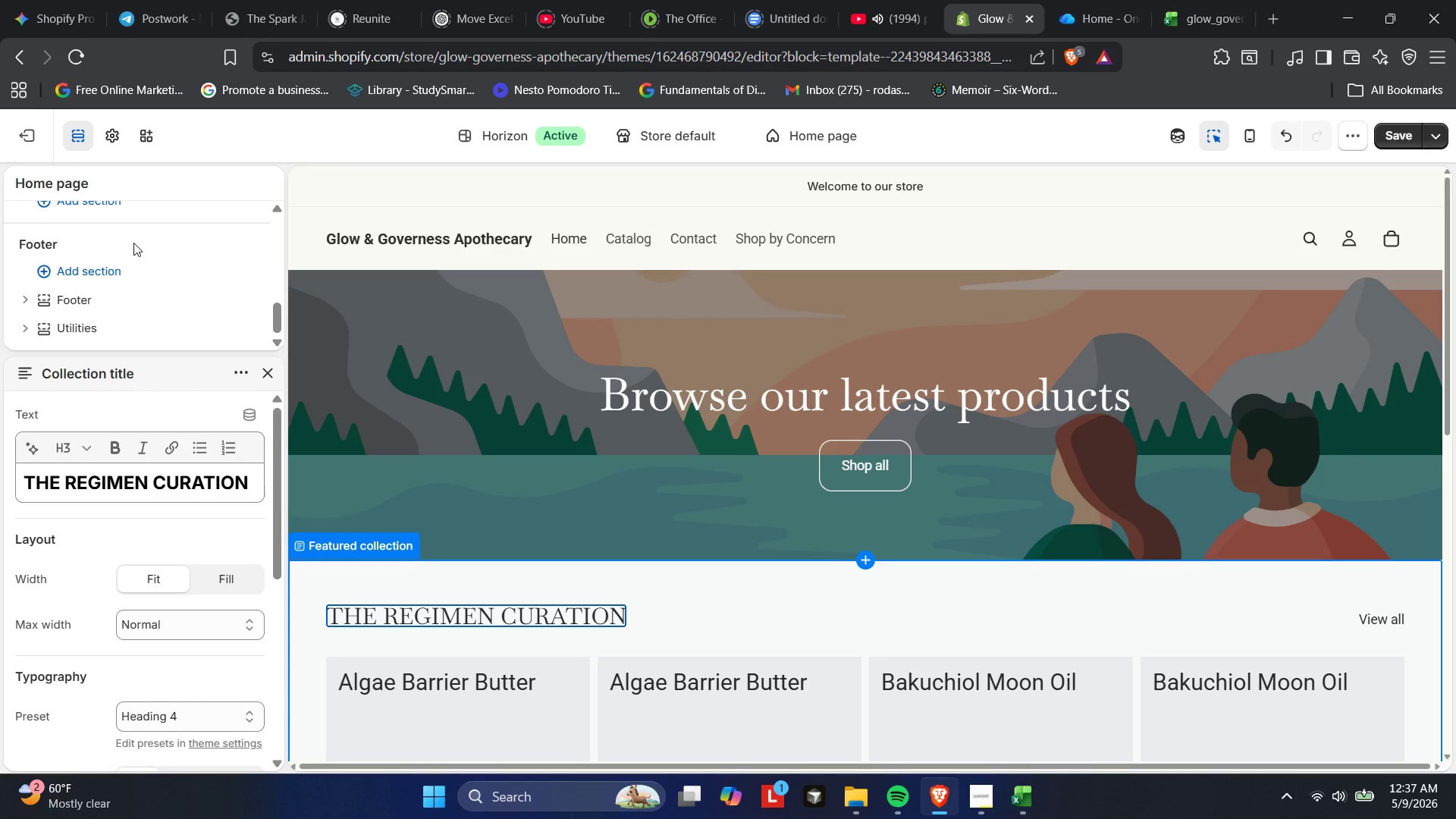 
scroll: coordinate [133, 243], scroll_direction: up, amount: 1.0
 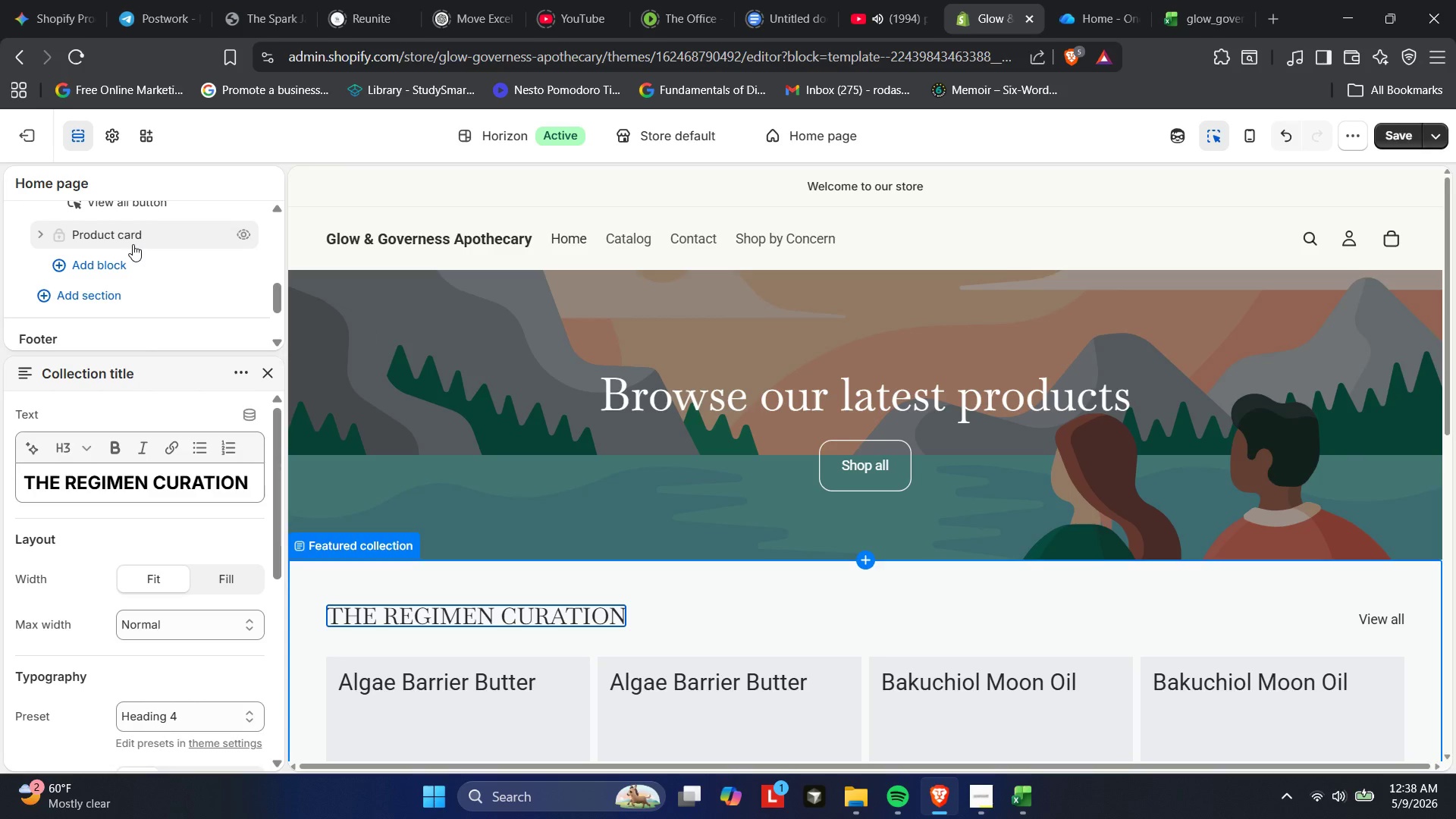 
wait(34.72)
 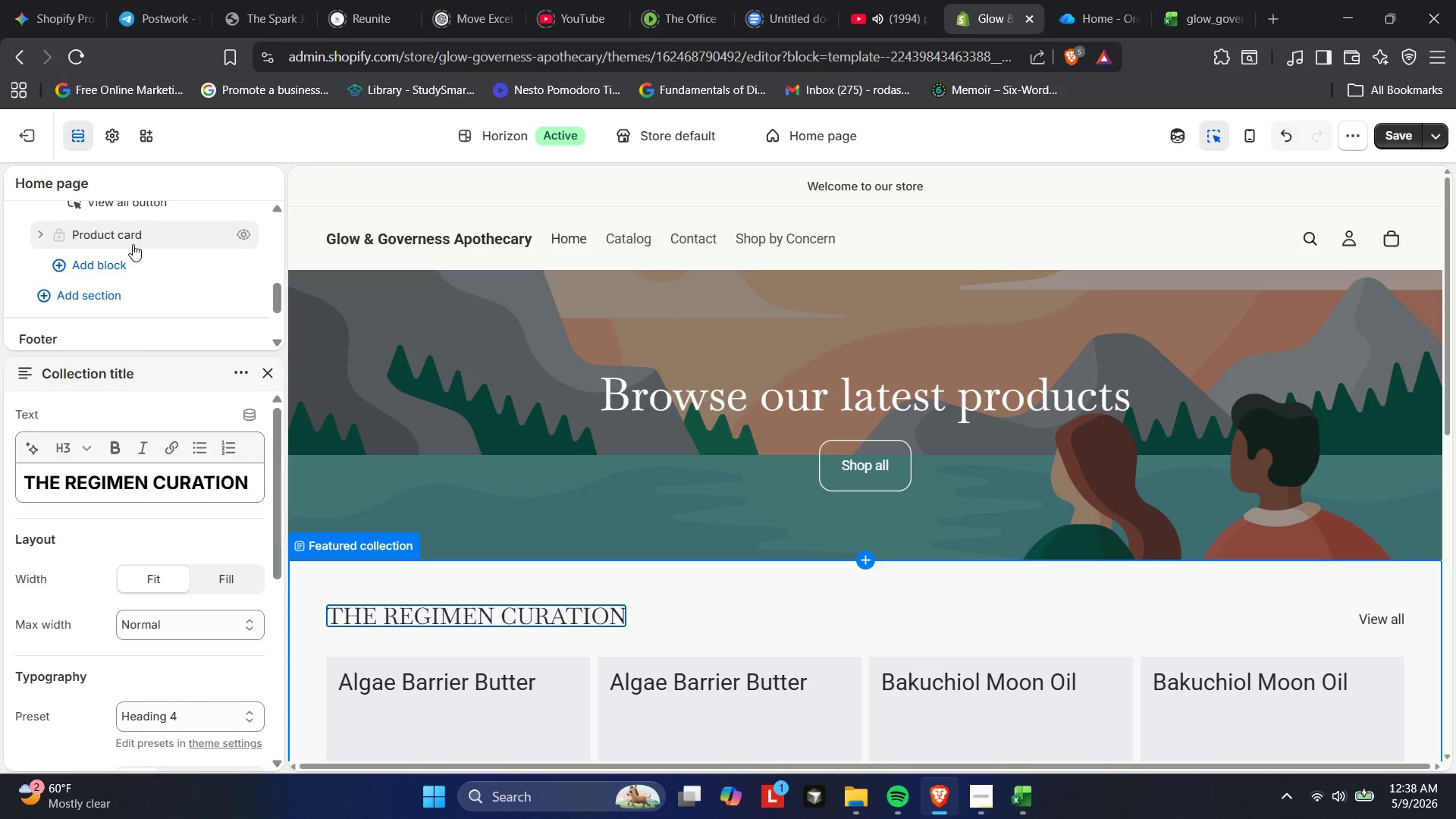 
left_click([807, 135])
 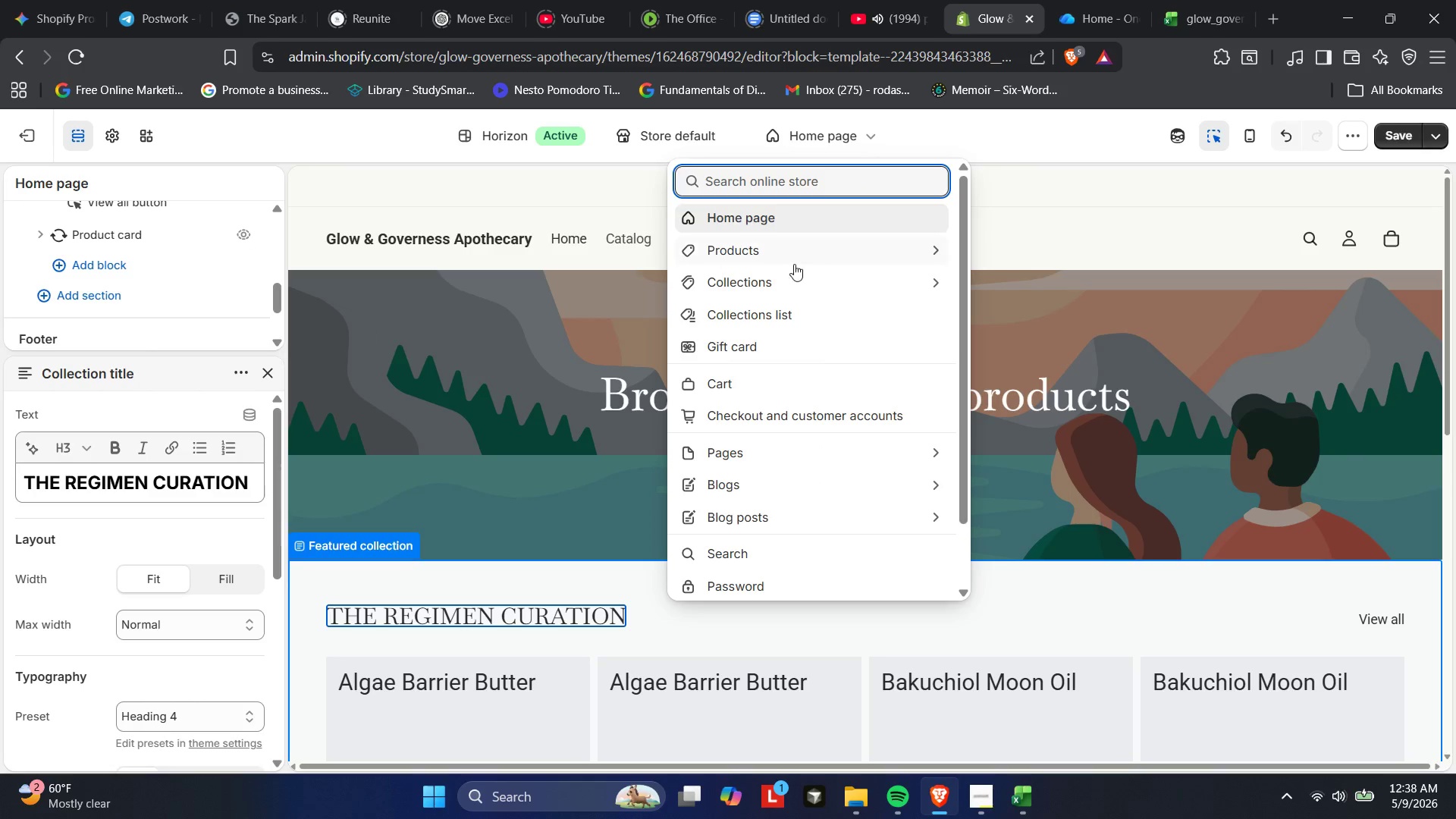 
left_click([789, 284])
 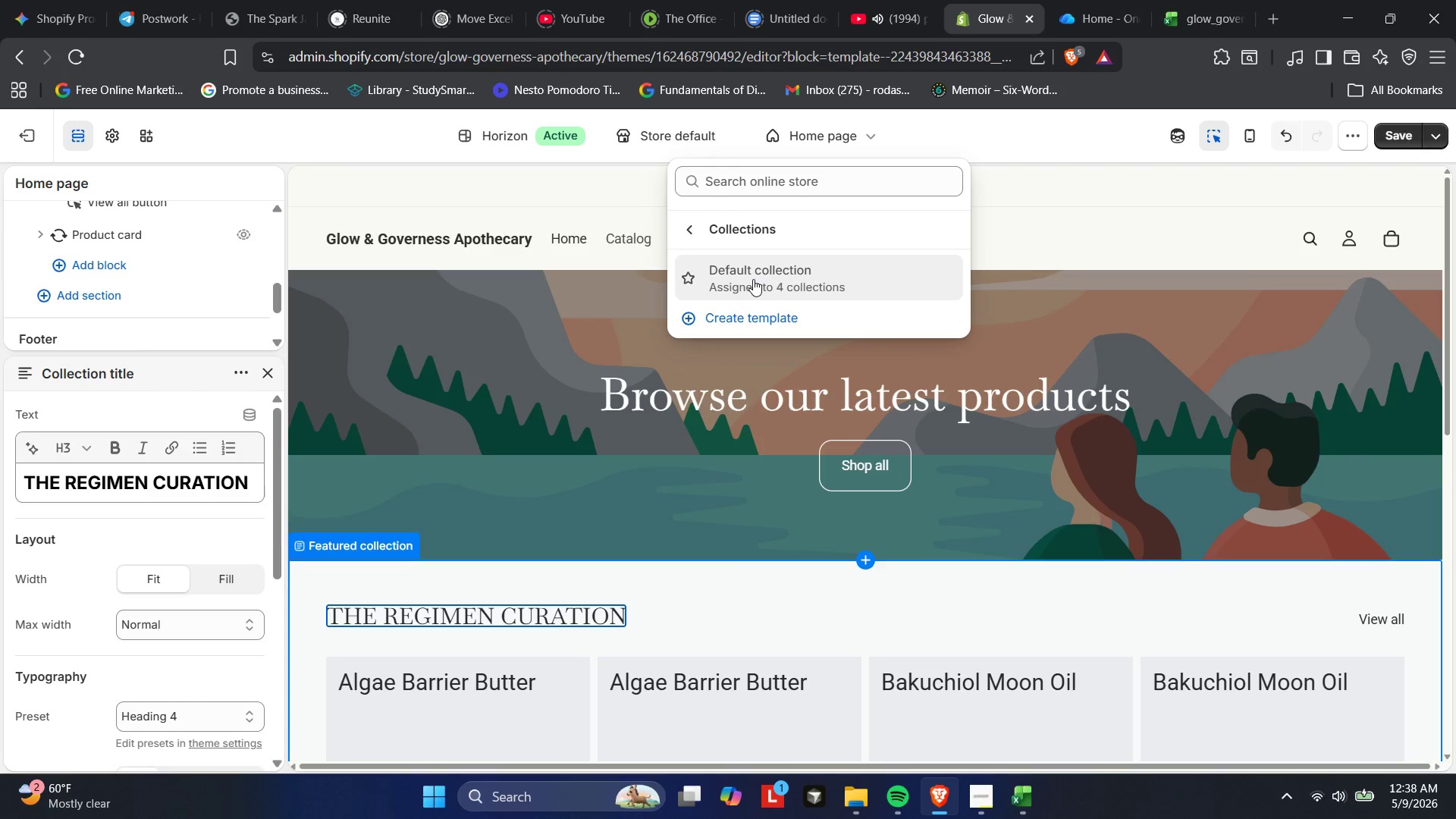 
left_click([752, 279])
 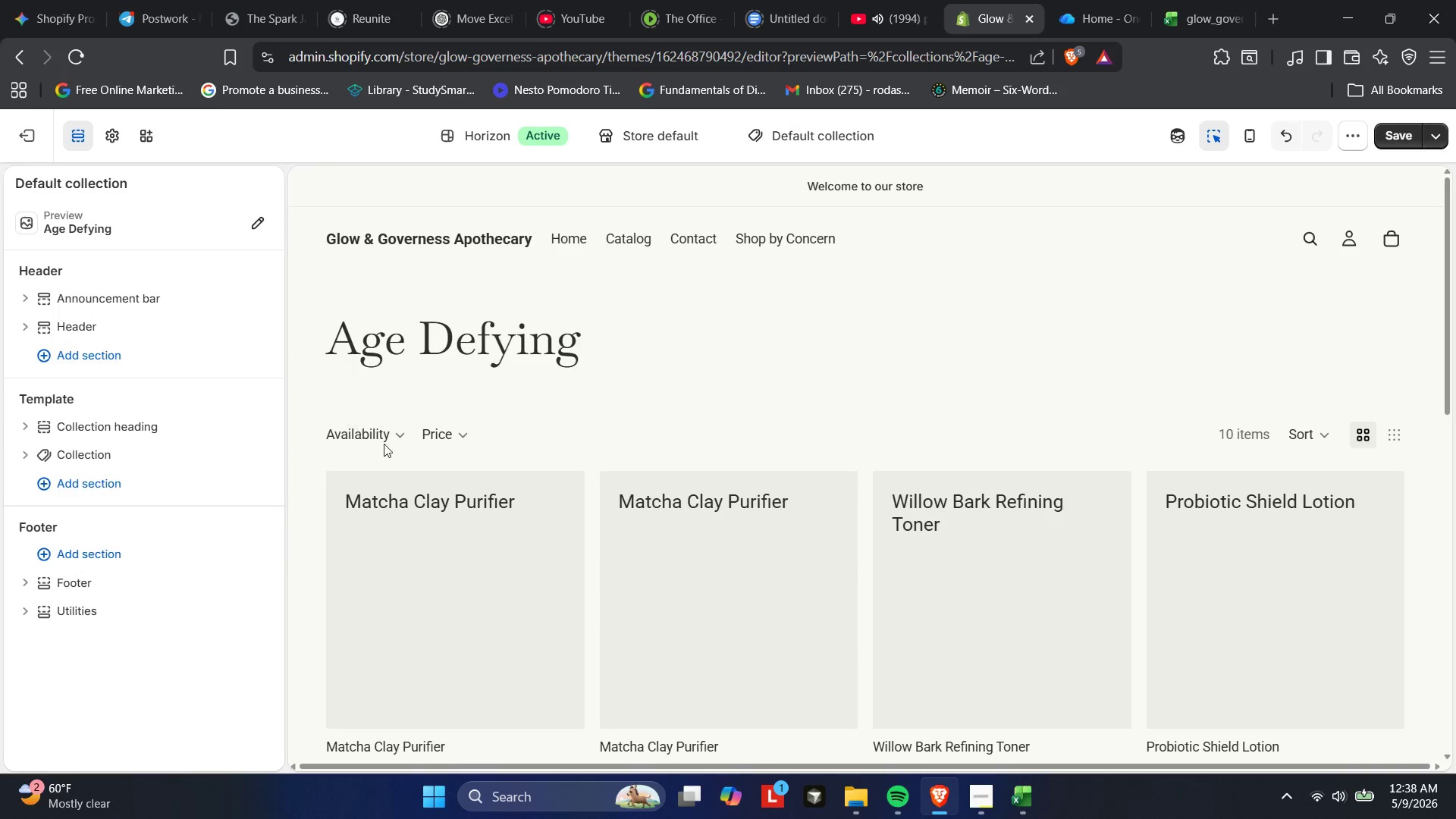 
wait(12.19)
 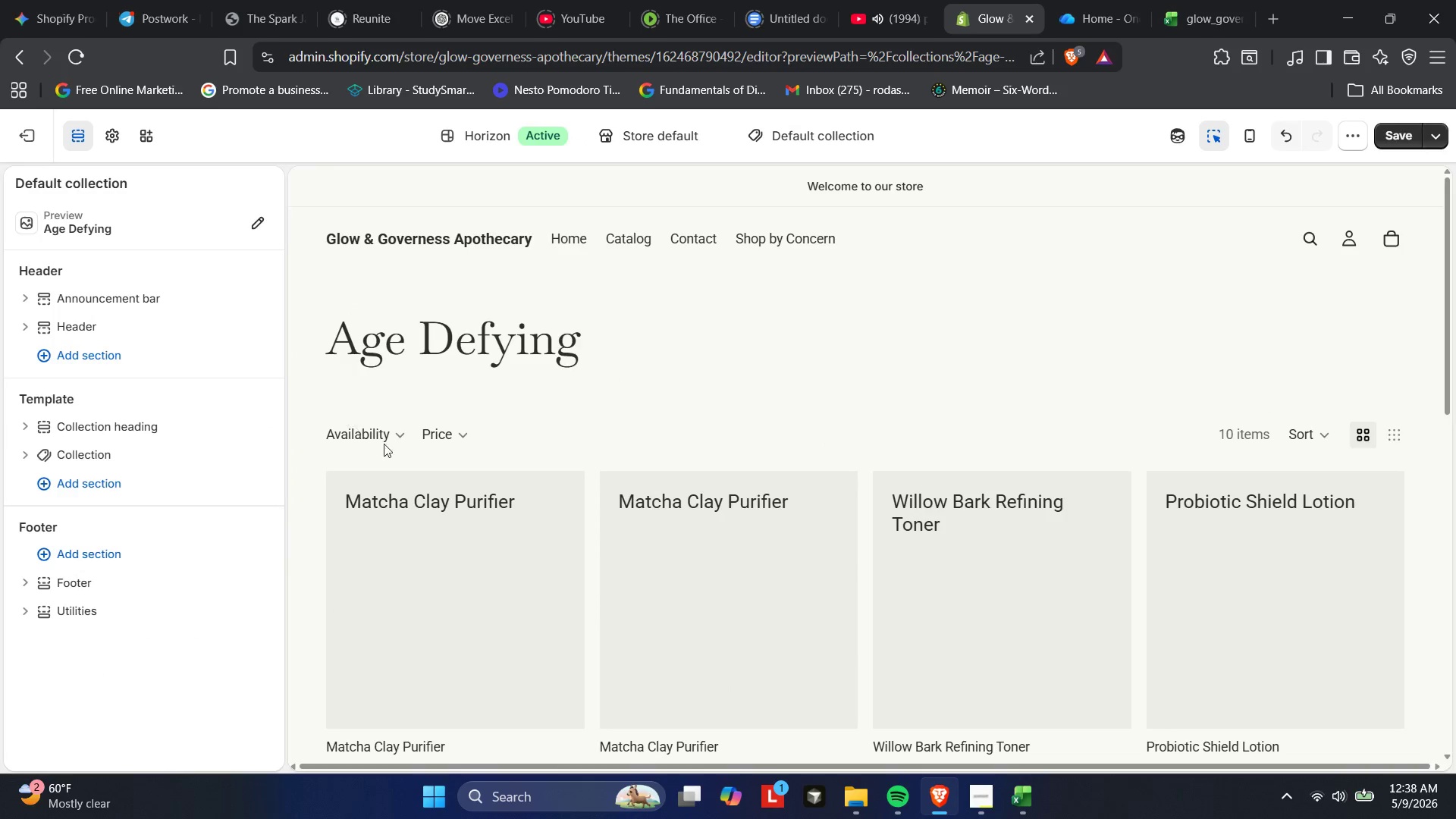 
left_click([509, 356])
 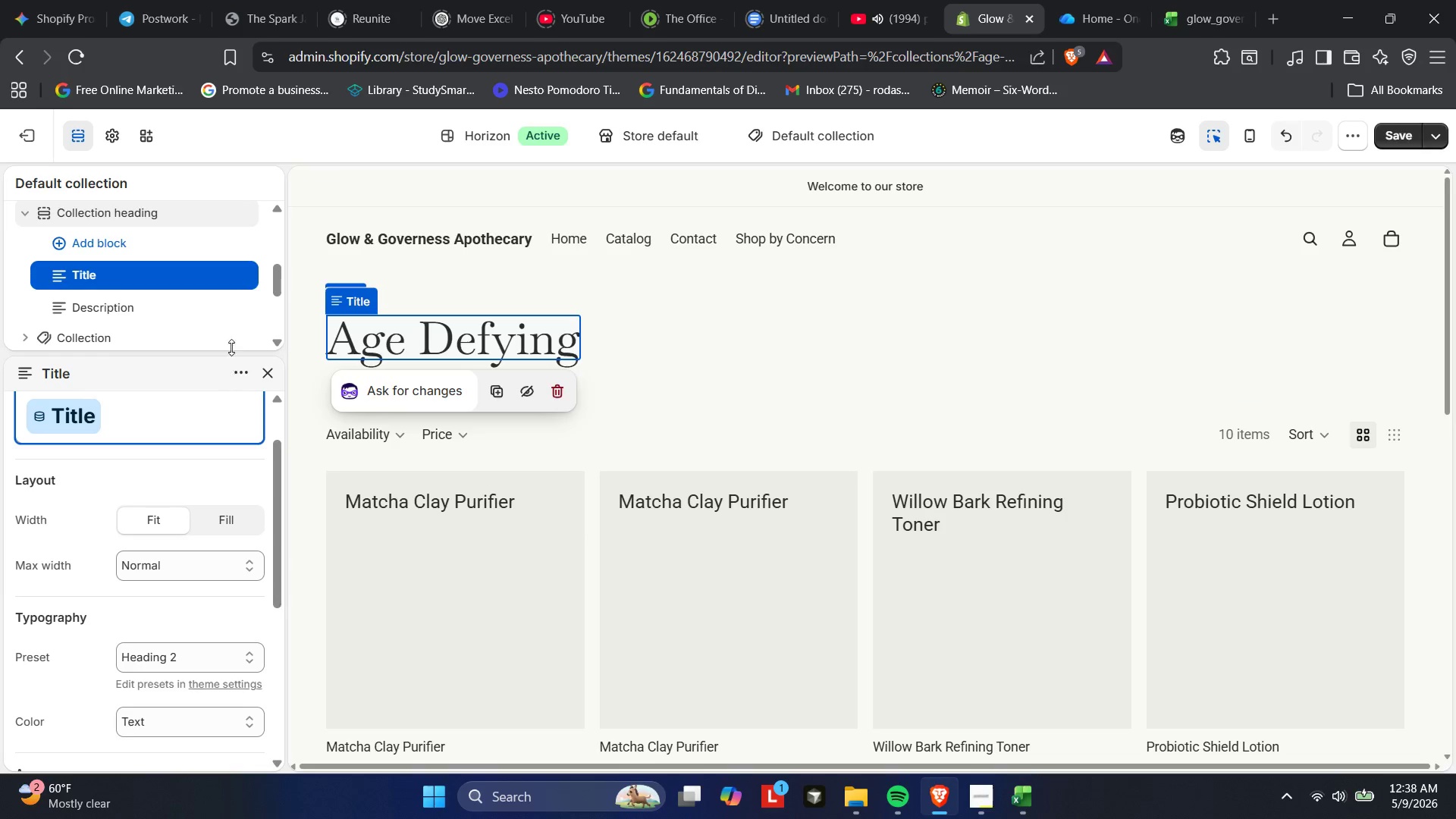 
scroll: coordinate [228, 342], scroll_direction: down, amount: 1.0
 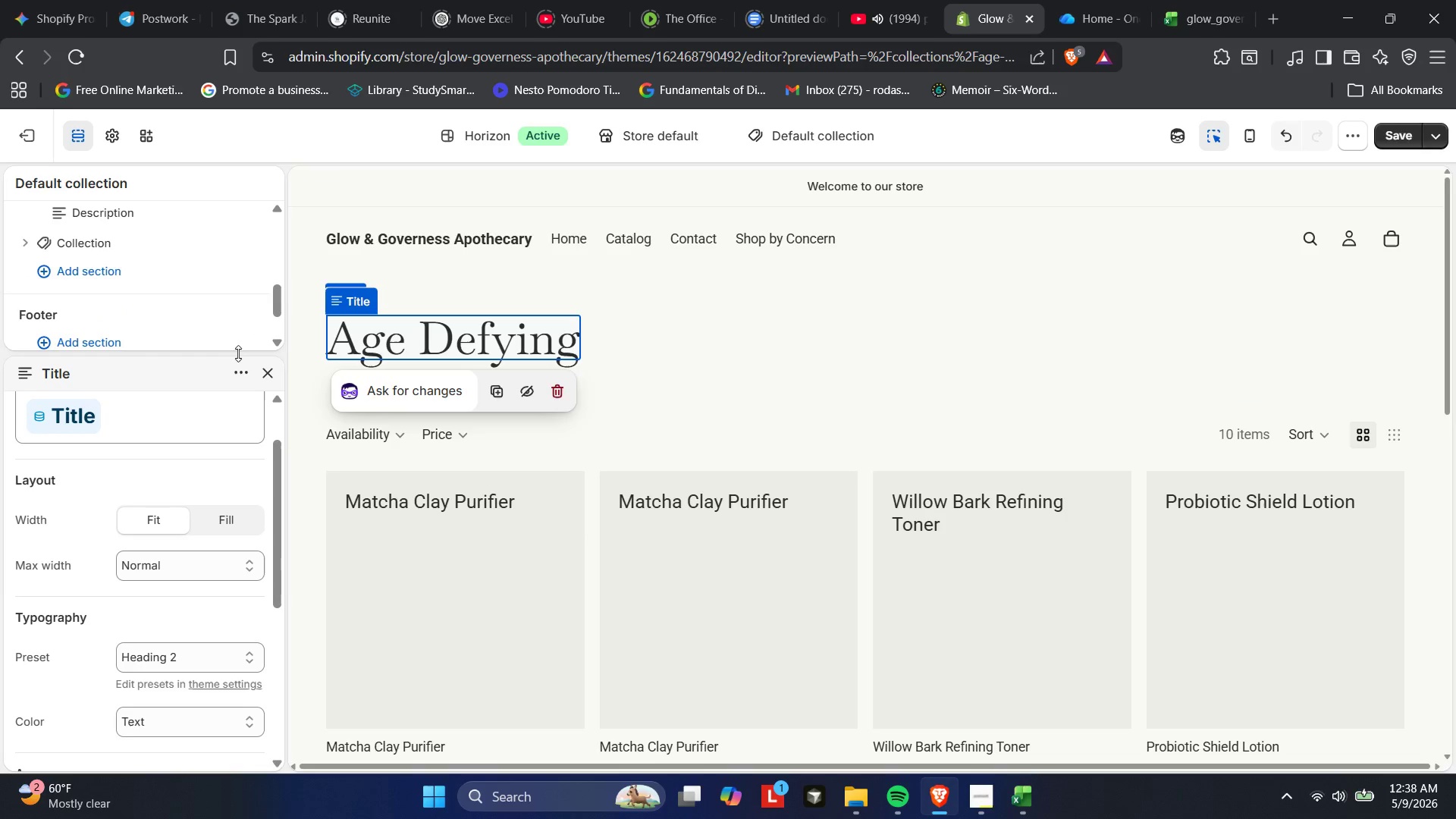 
mouse_move([239, 372])
 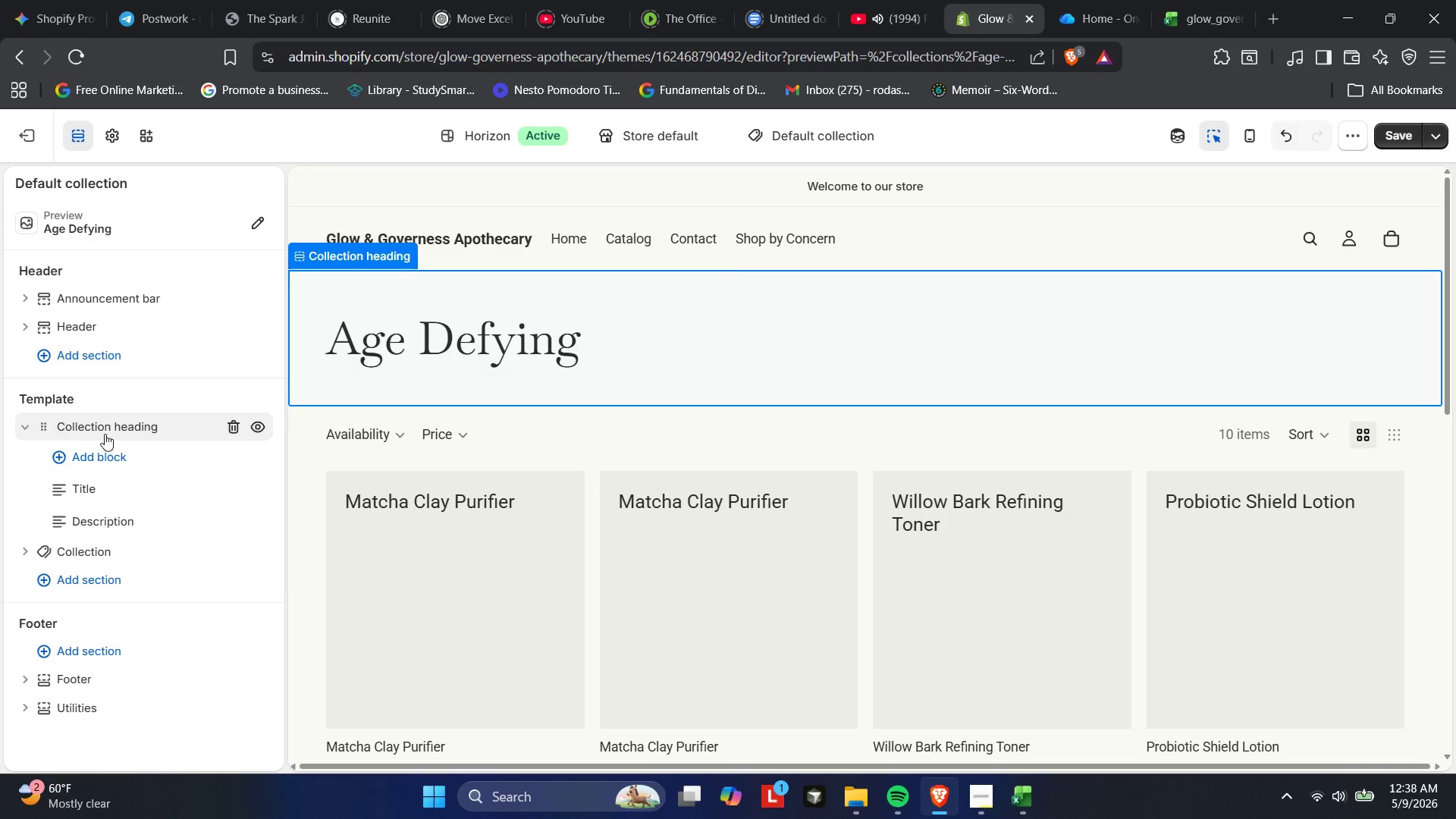 
wait(6.7)
 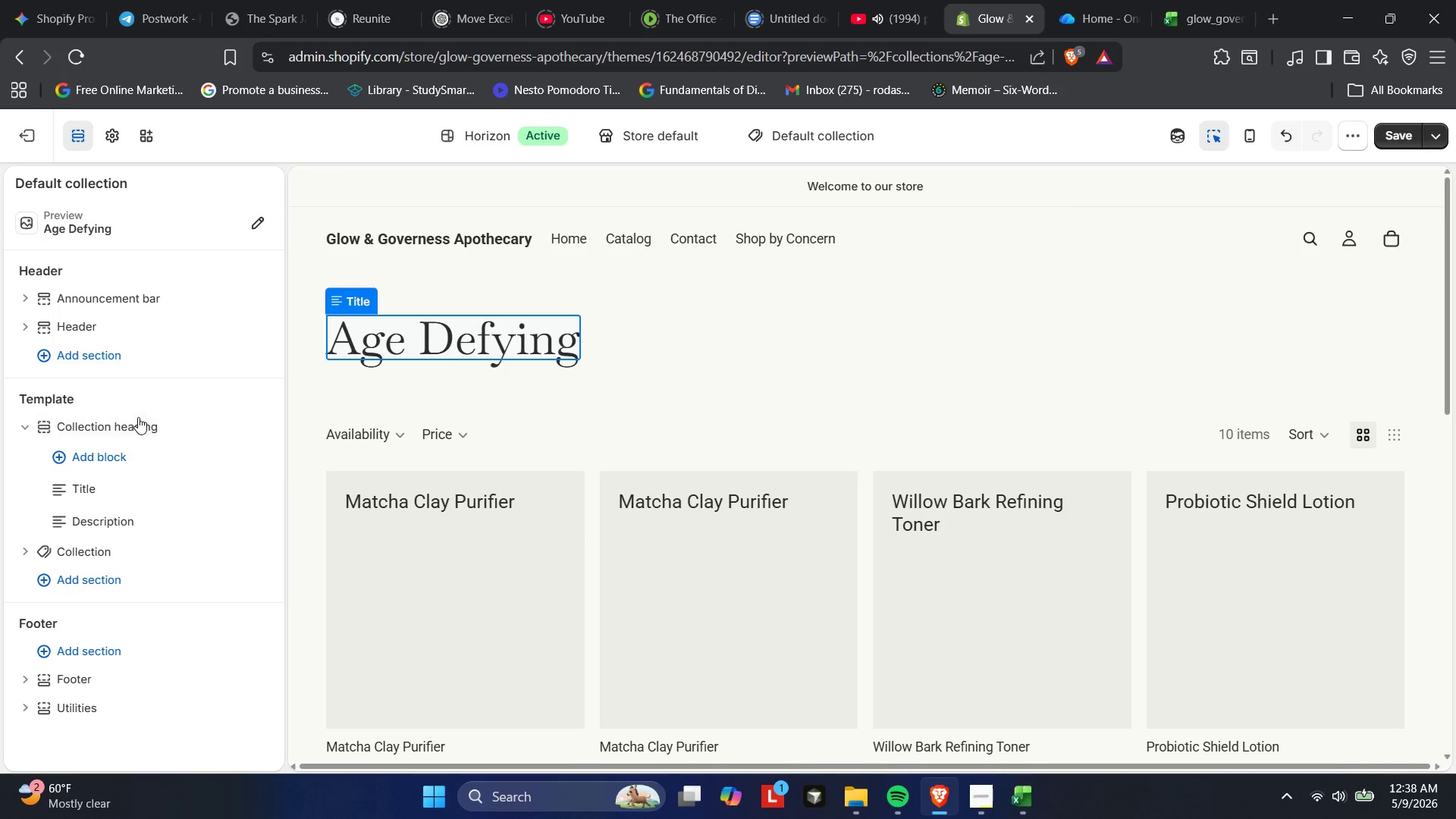 
left_click([94, 480])
 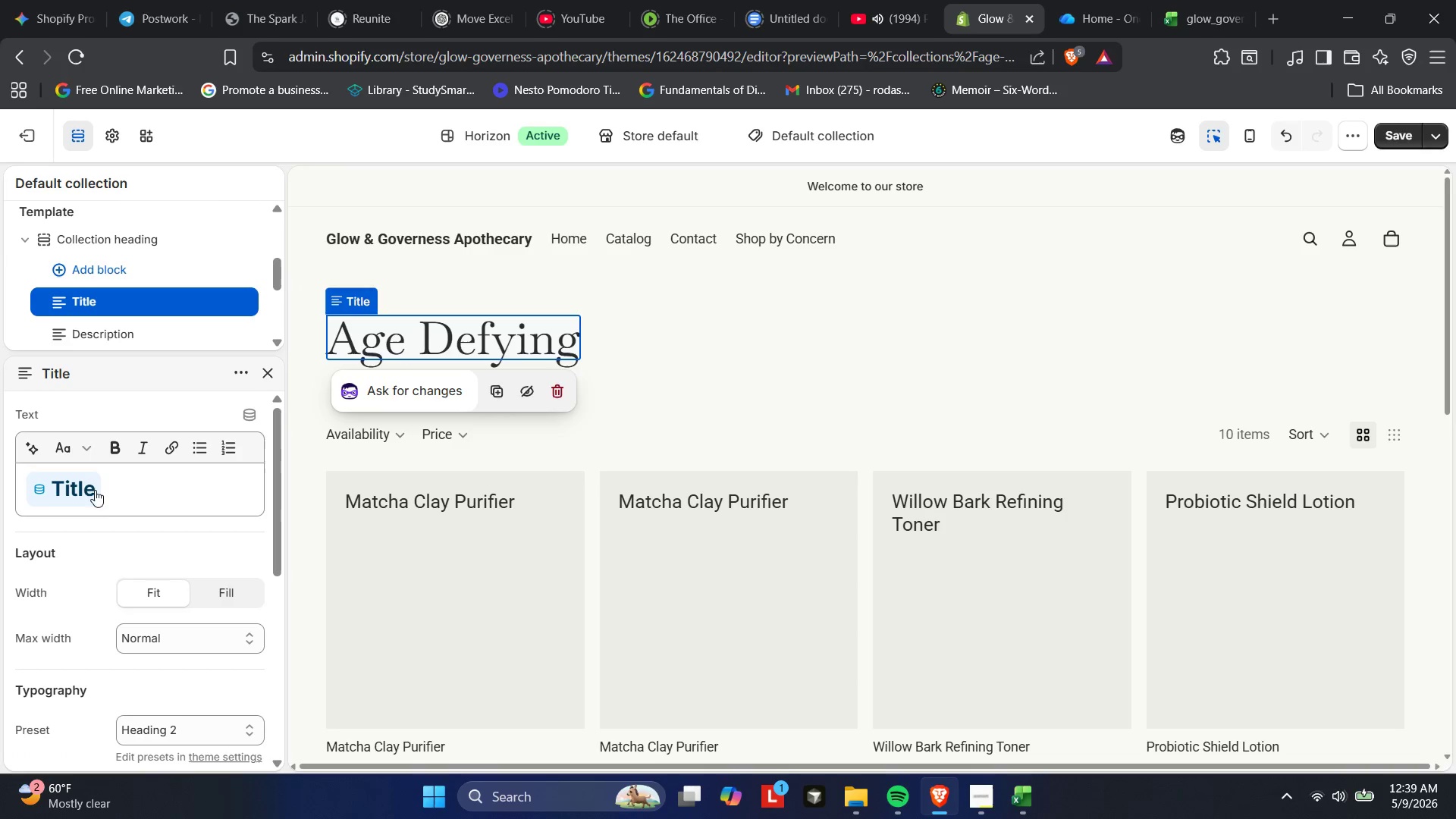 
wait(5.44)
 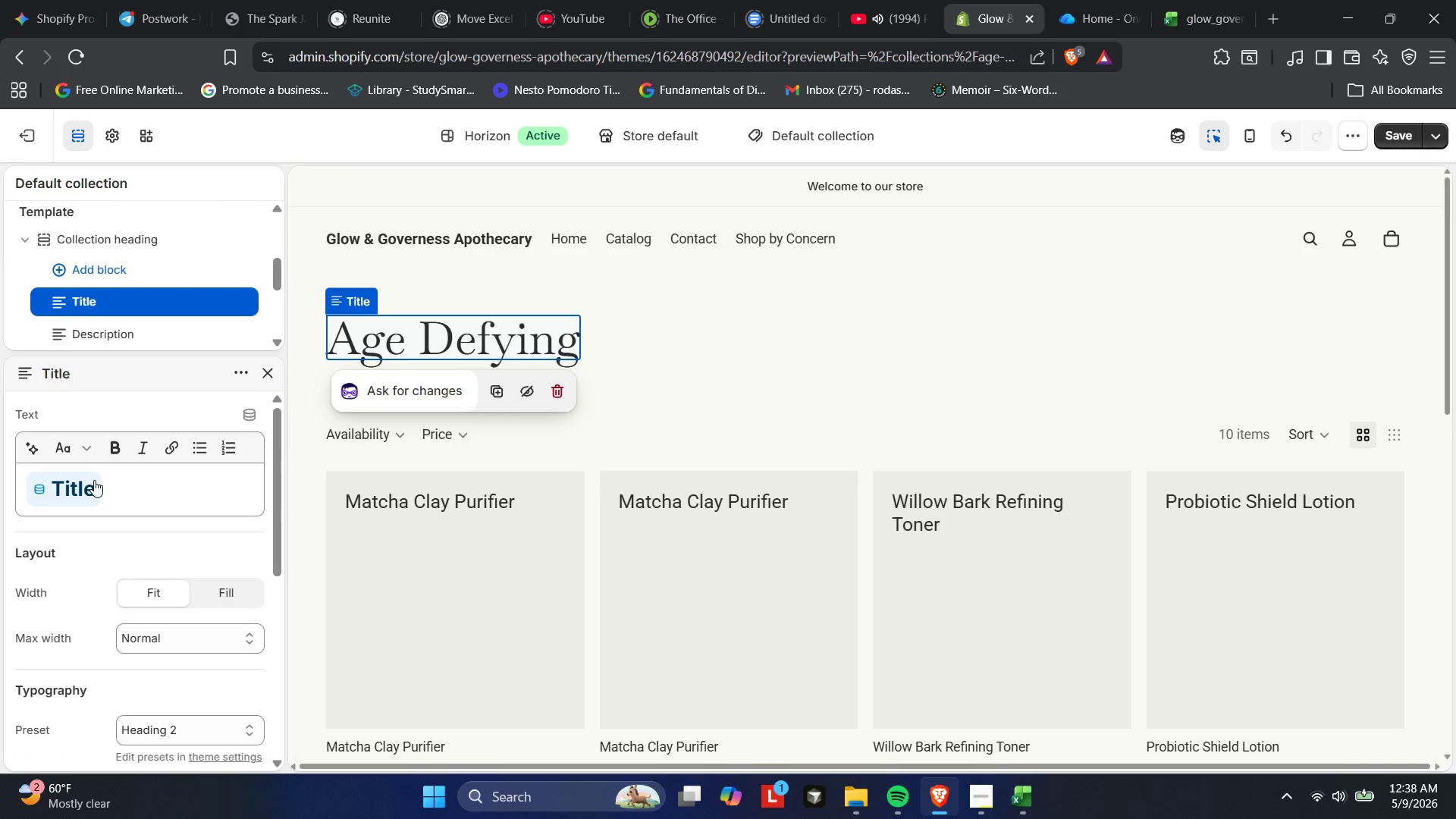 
left_click([262, 368])
 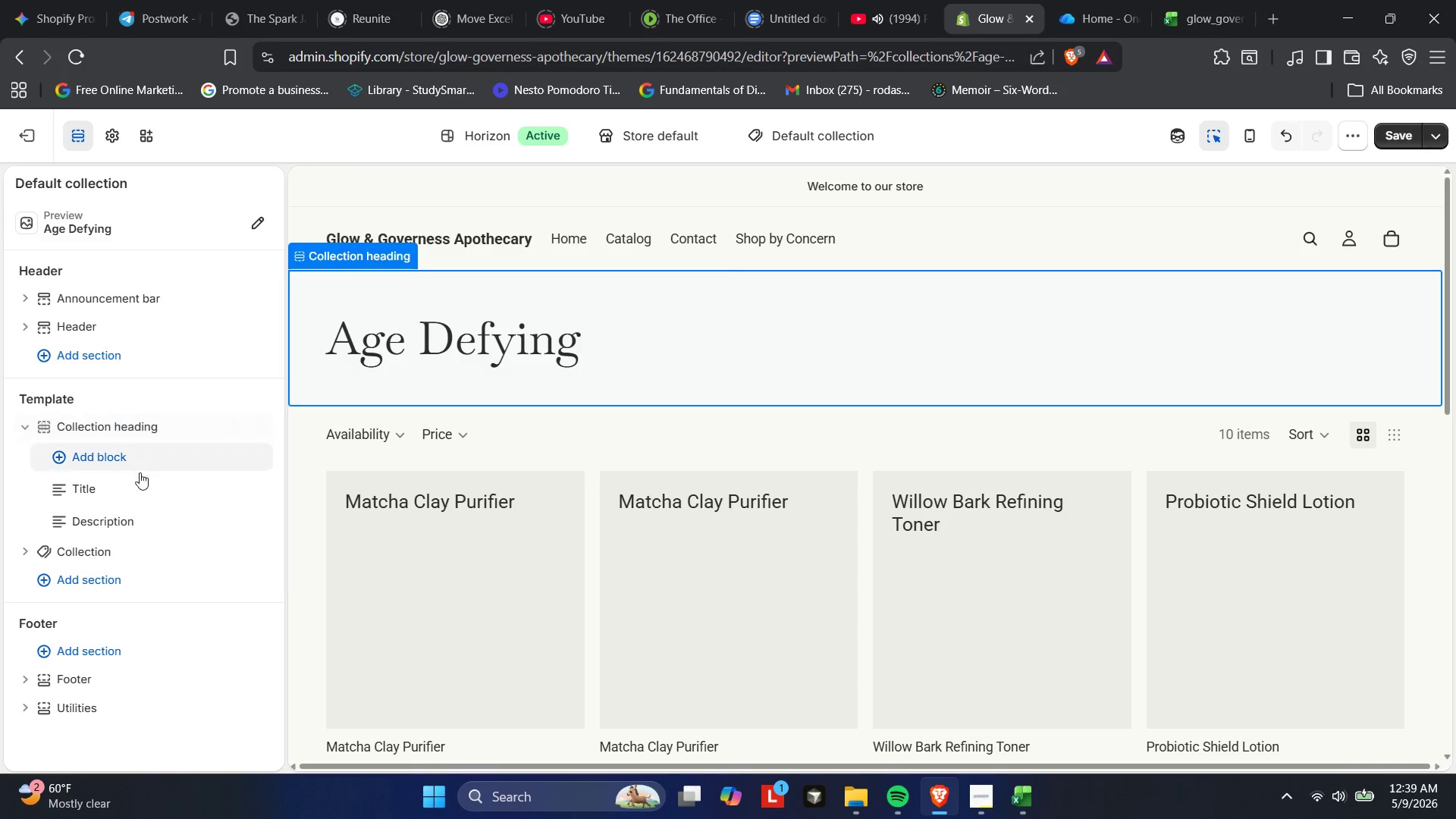 
left_click([127, 508])
 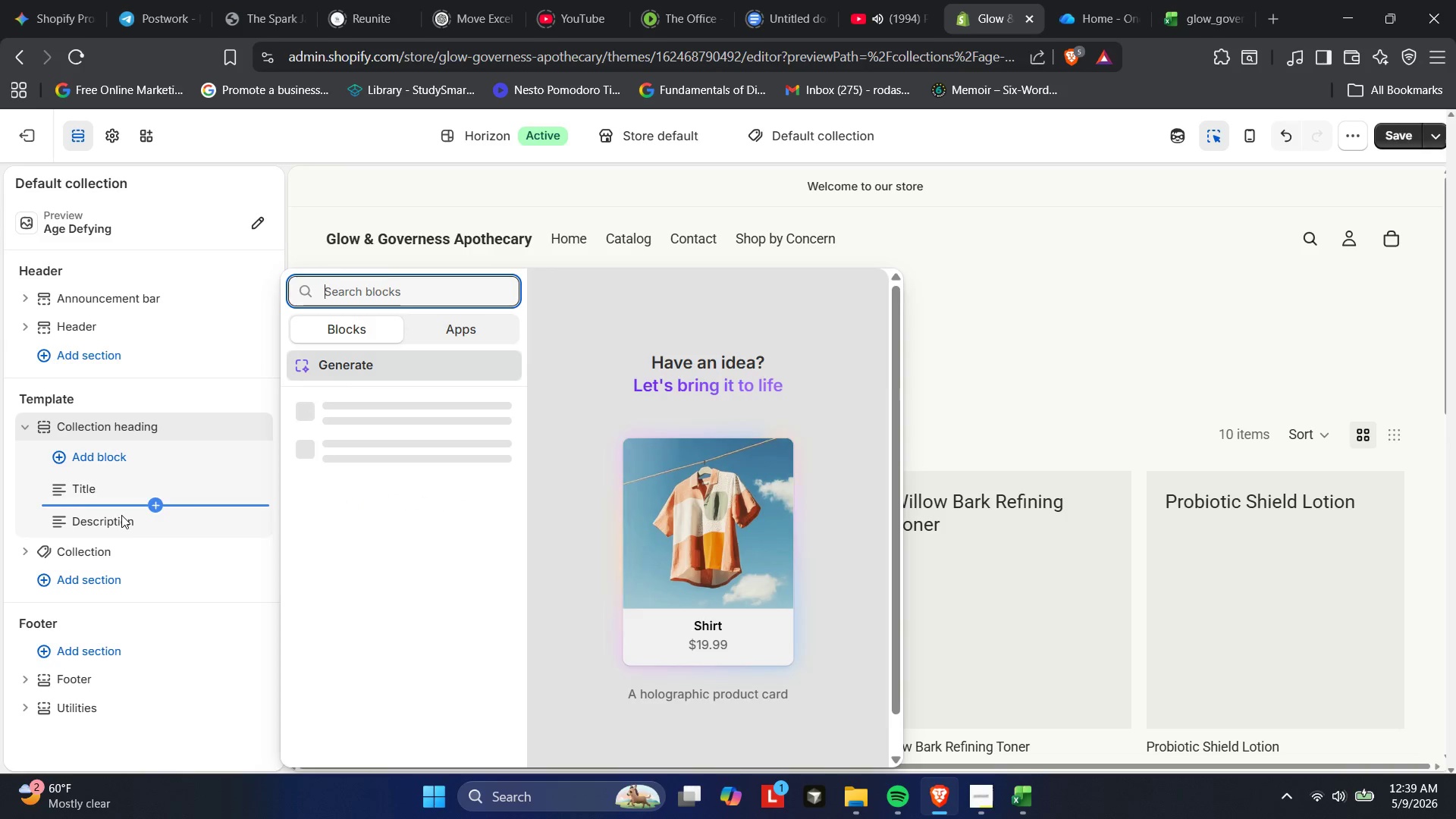 
left_click([118, 519])
 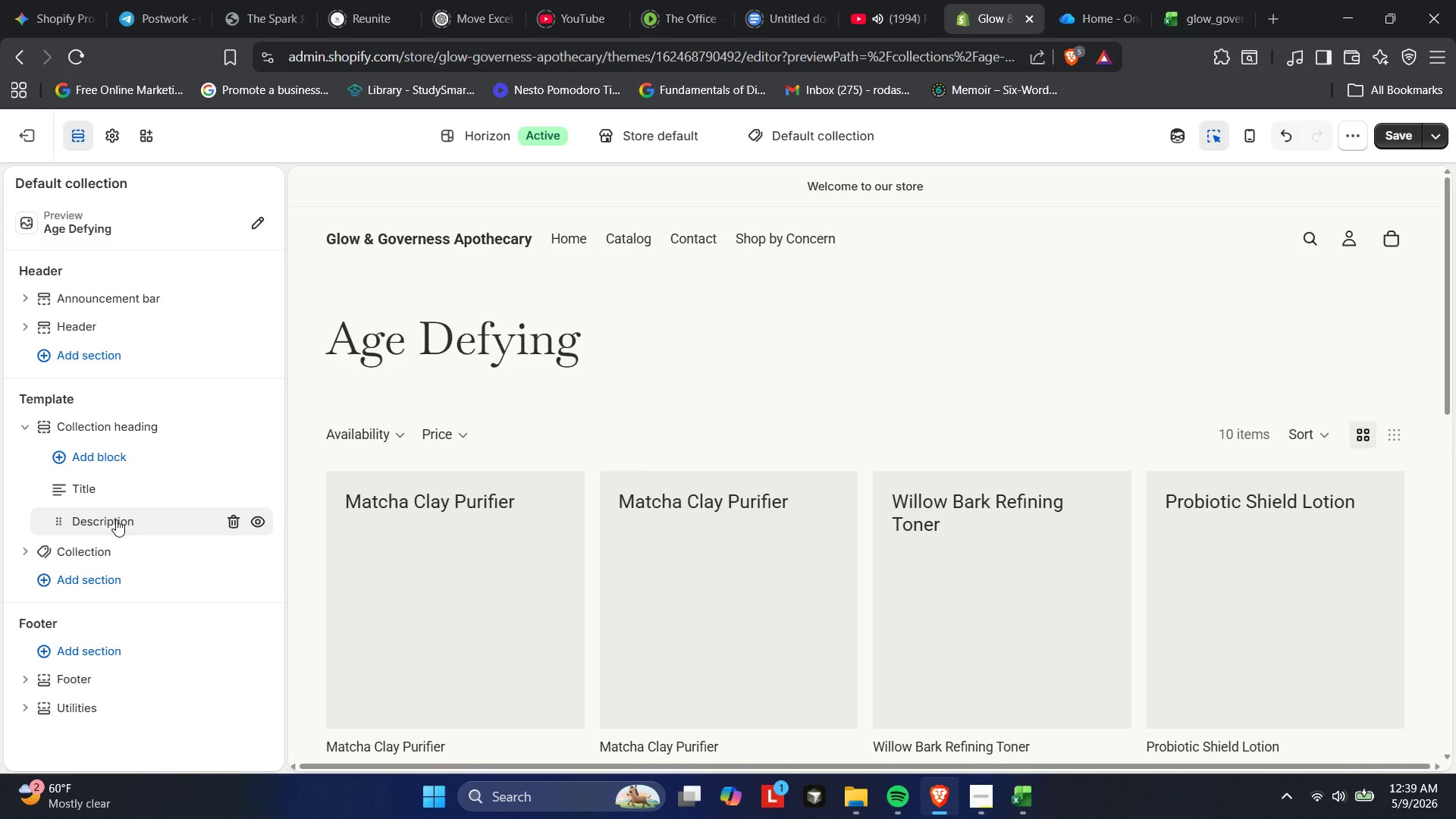 
left_click([114, 520])
 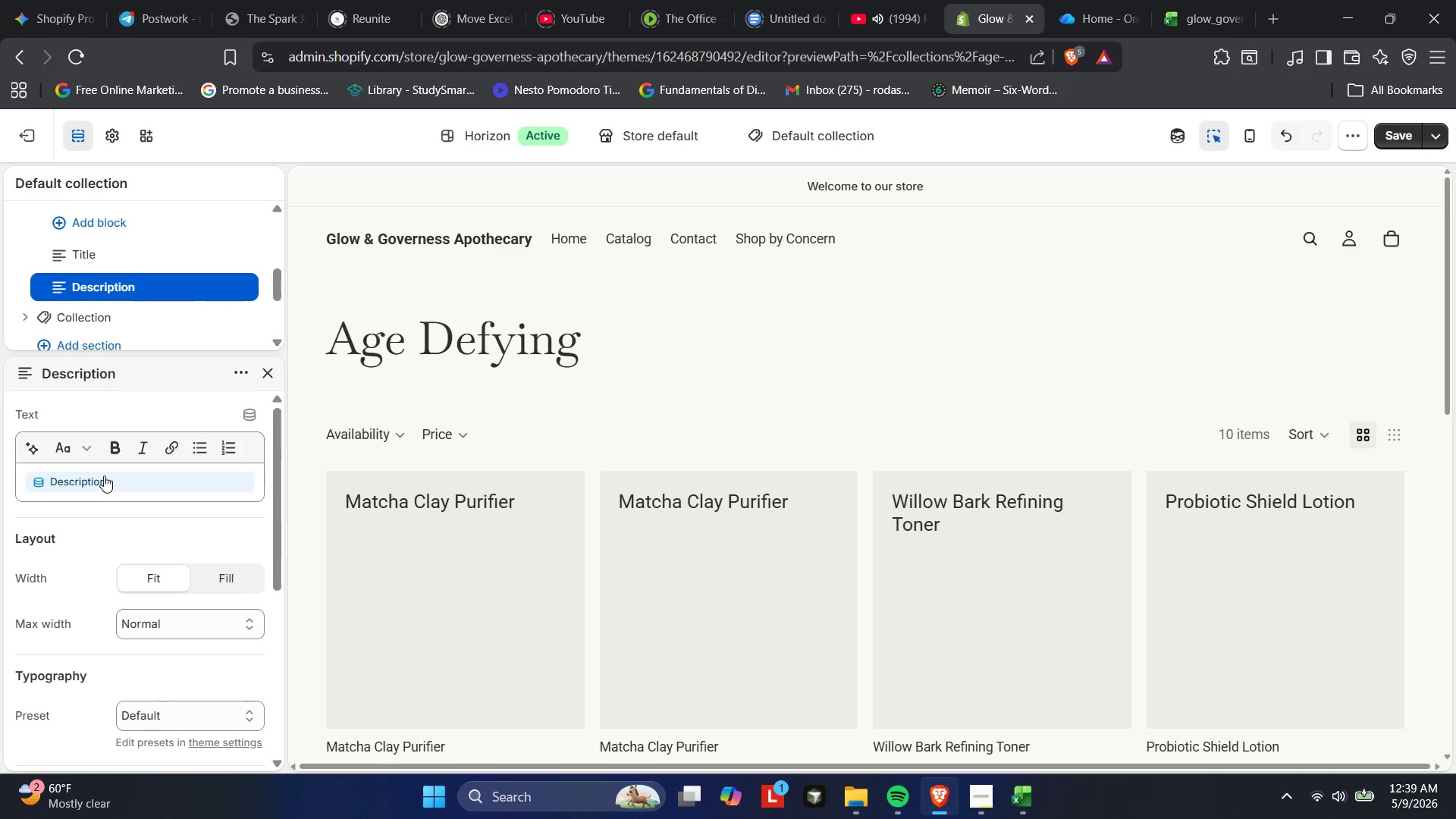 
scroll: coordinate [108, 471], scroll_direction: down, amount: 1.0
 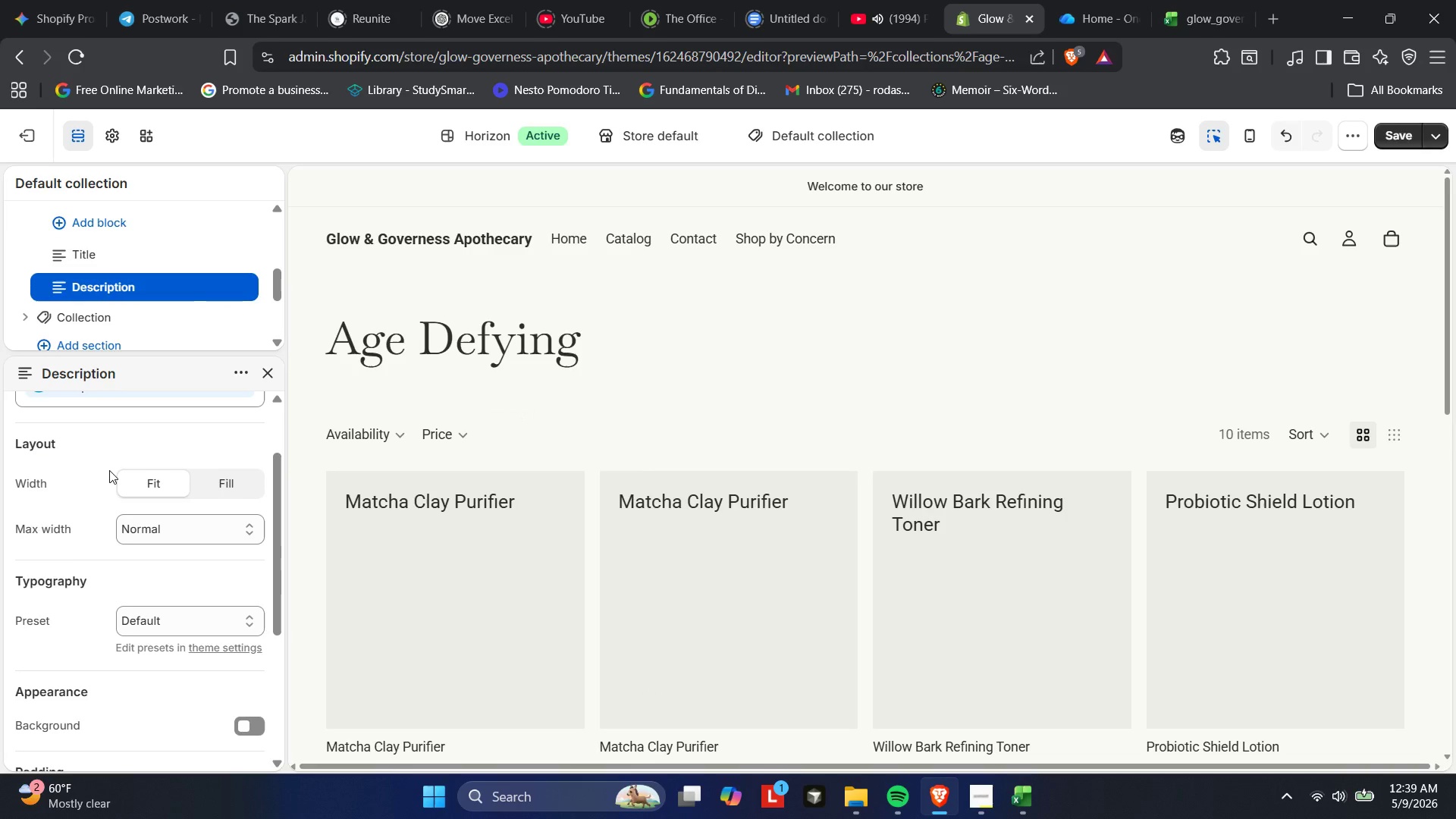 
scroll: coordinate [111, 470], scroll_direction: up, amount: 2.0
 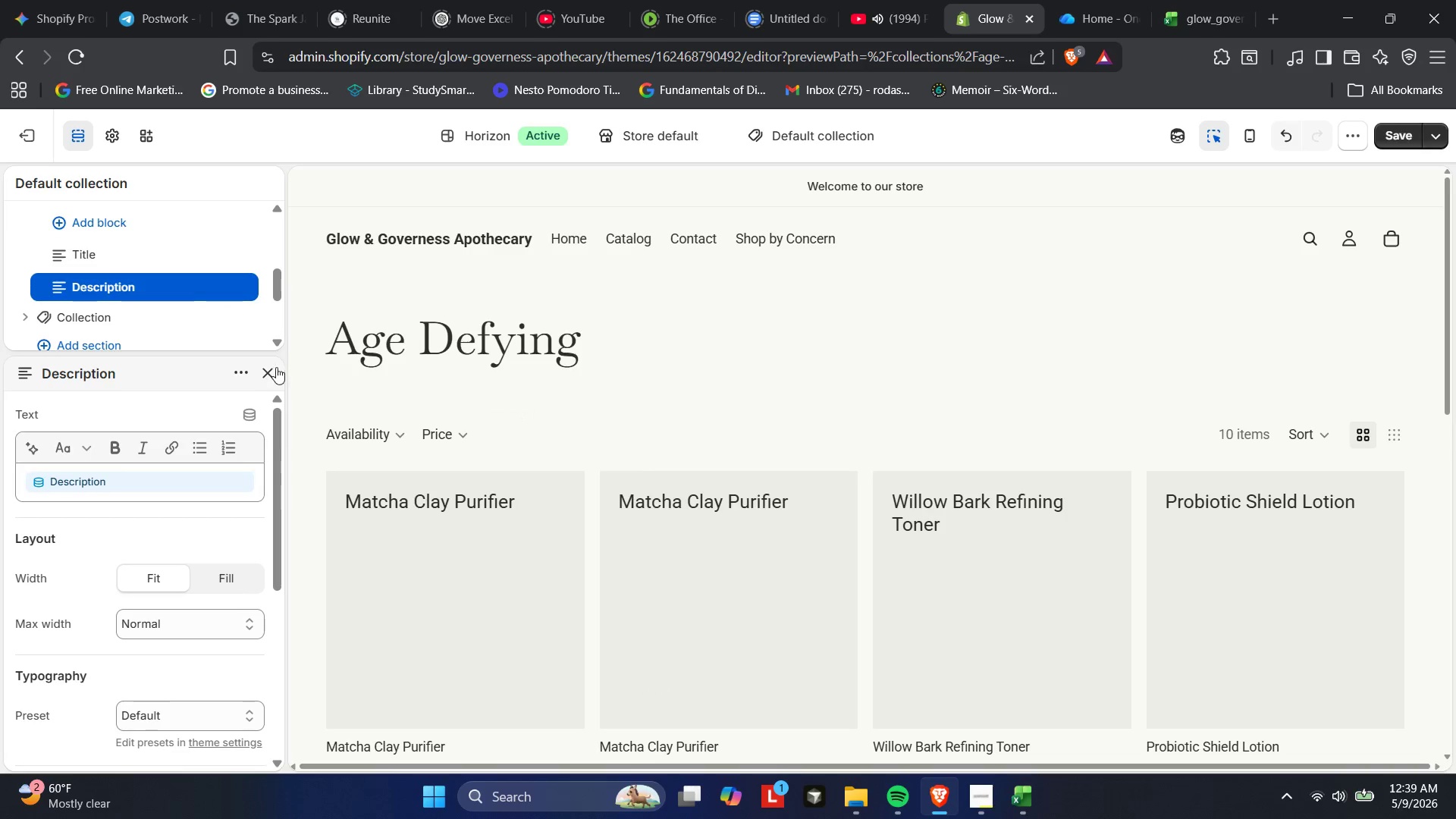 
left_click([275, 367])
 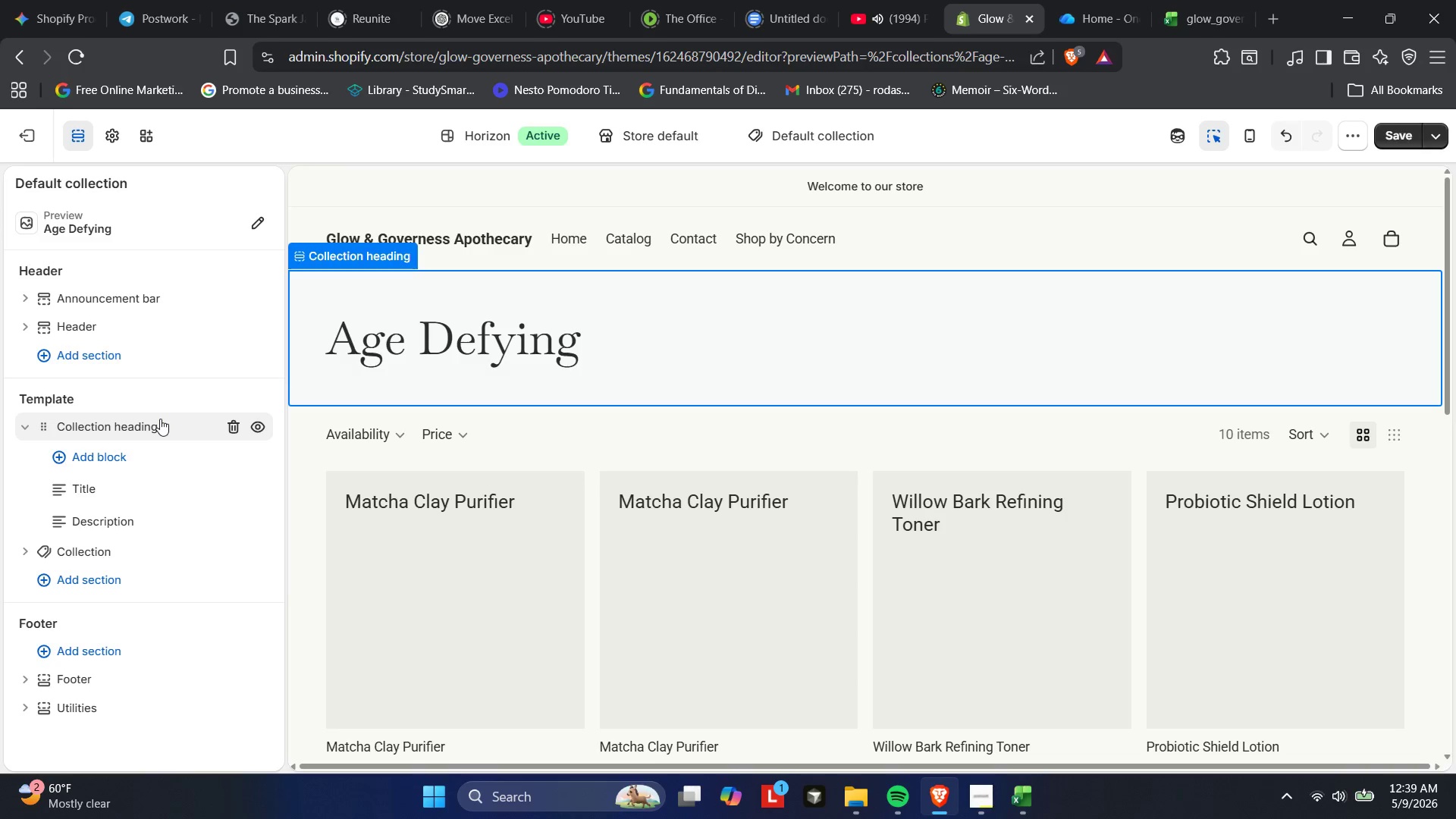 
wait(34.84)
 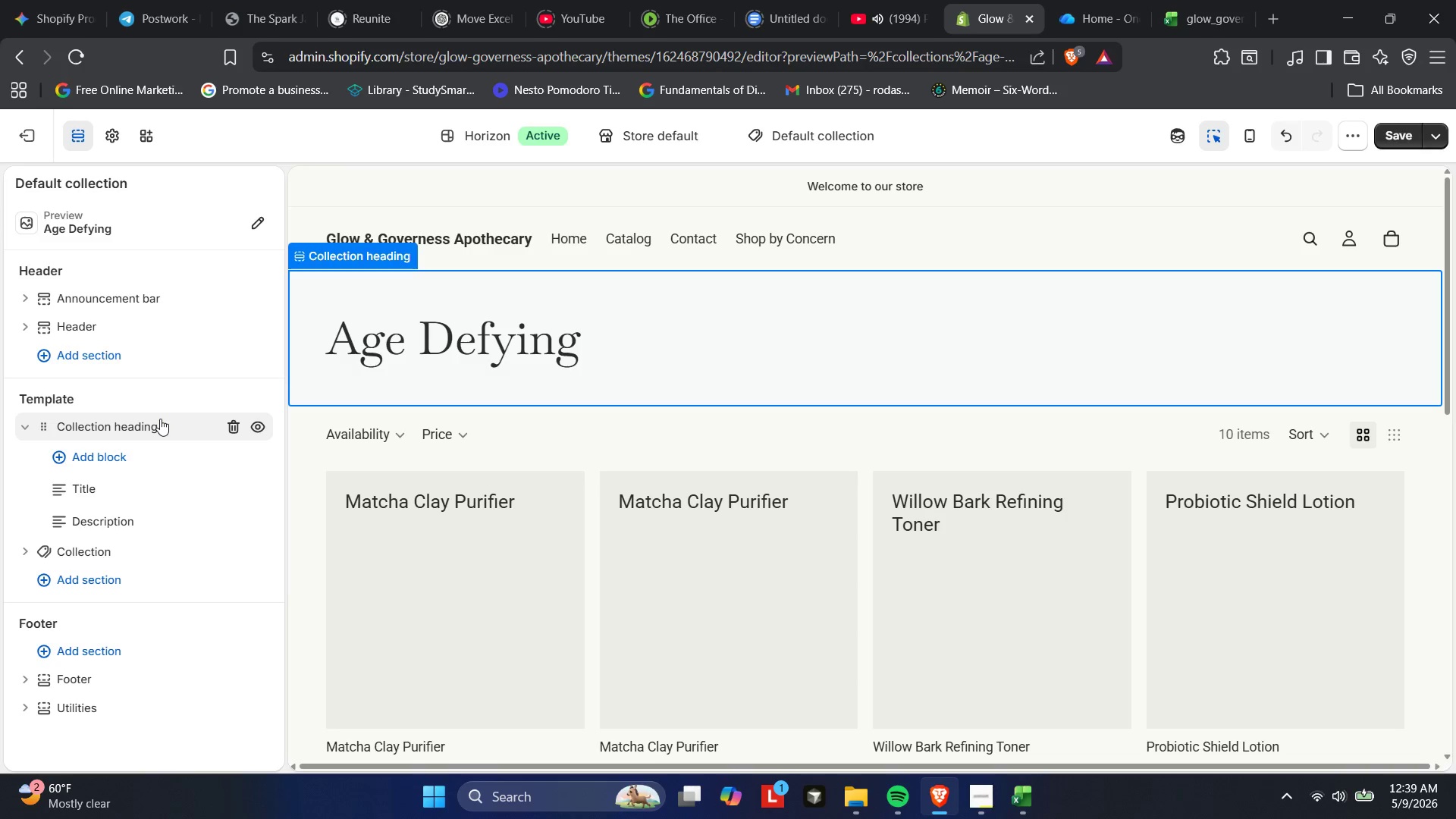 
mouse_move([152, 272])
 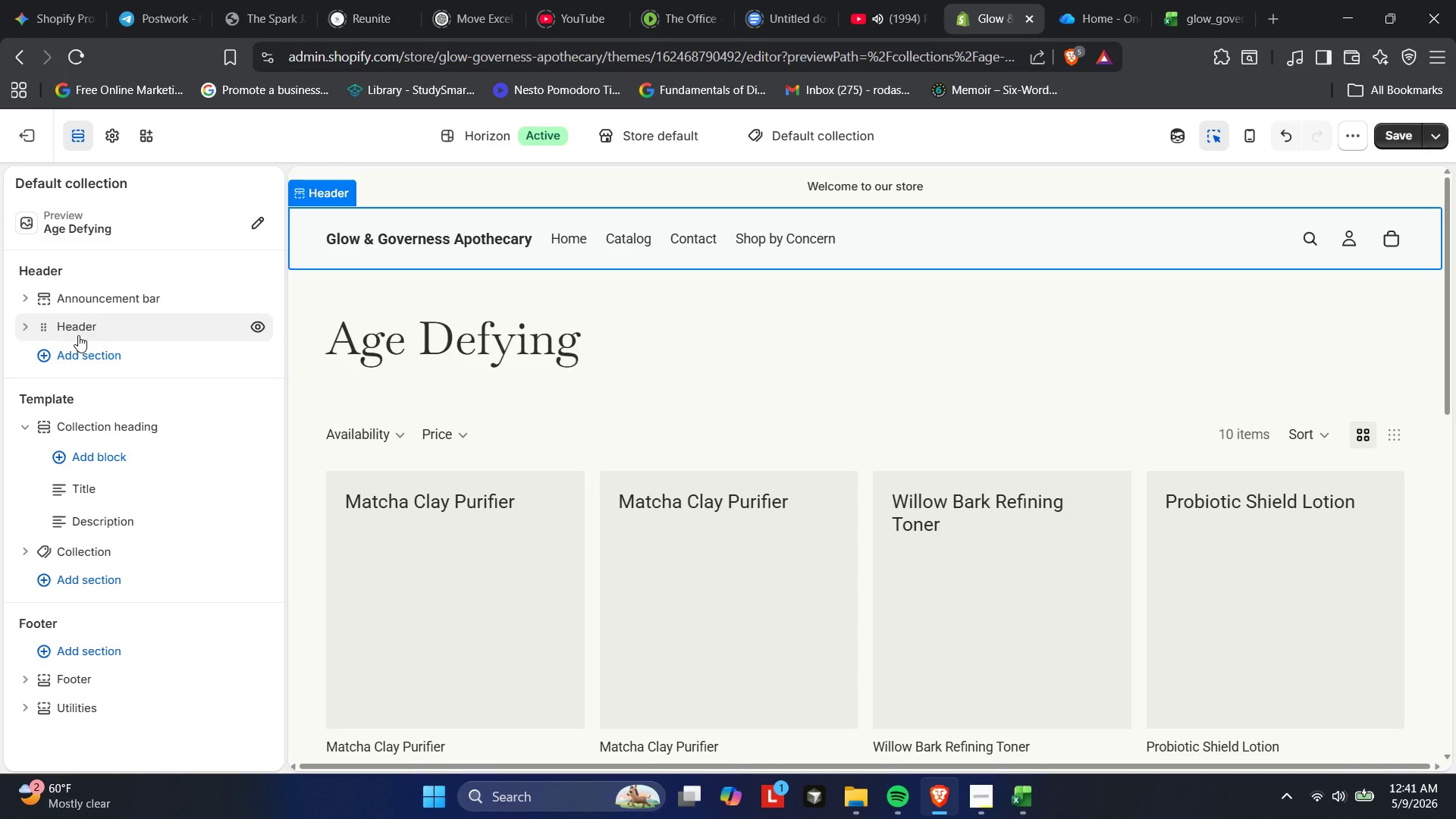 
wait(104.4)
 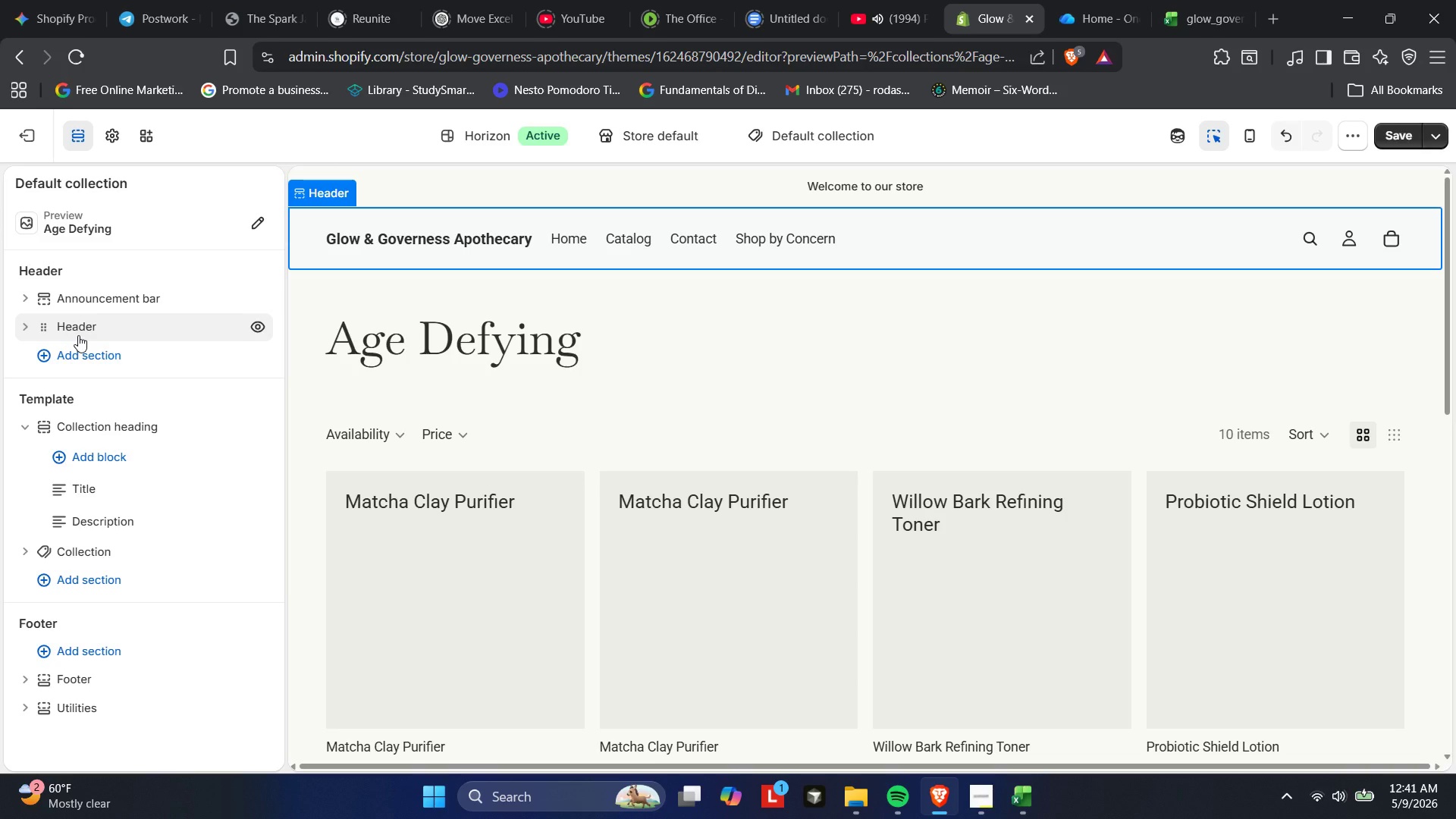 
left_click([150, 243])
 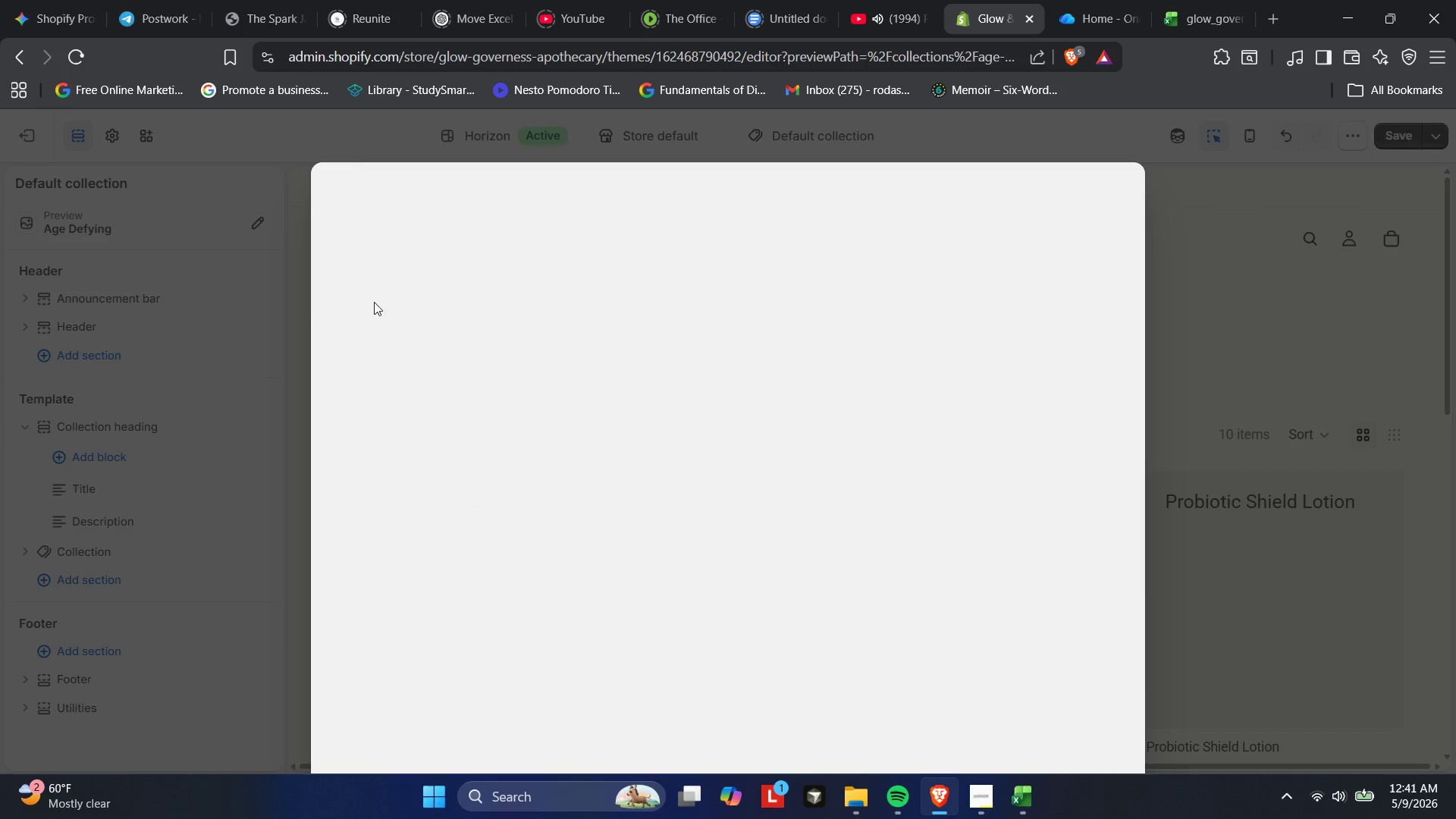 
mouse_move([1241, 343])
 